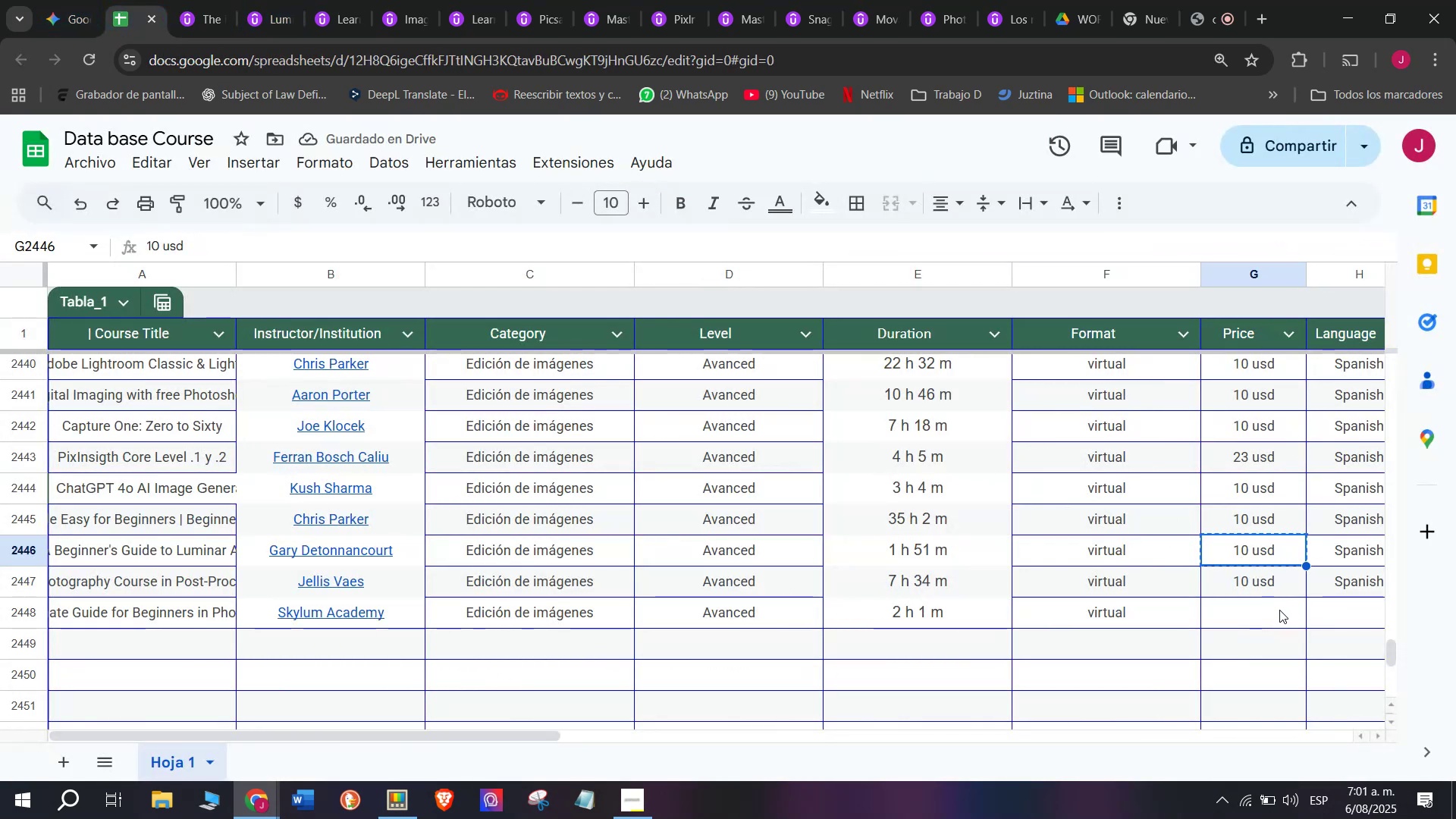 
left_click([1279, 610])
 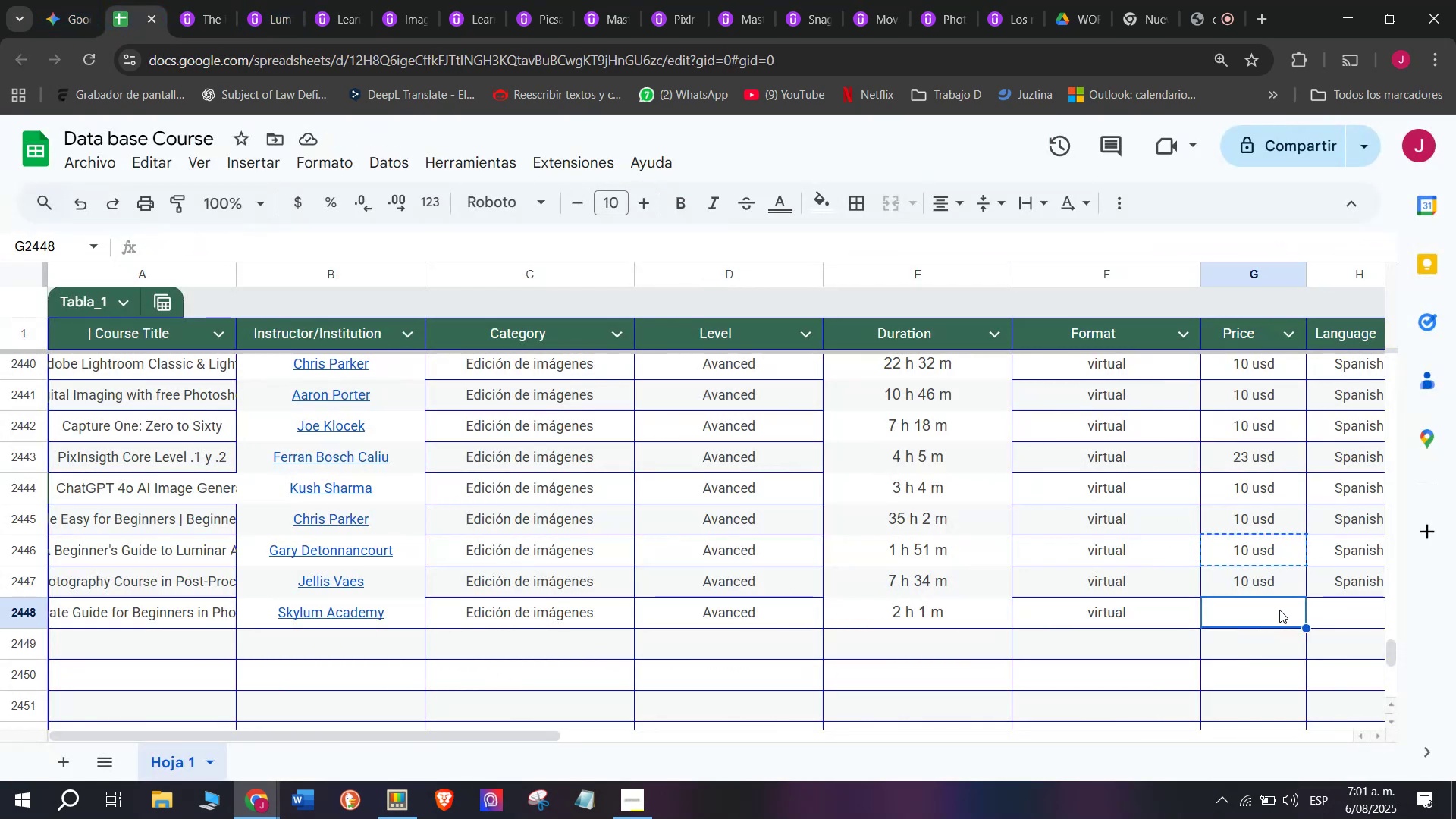 
key(Z)
 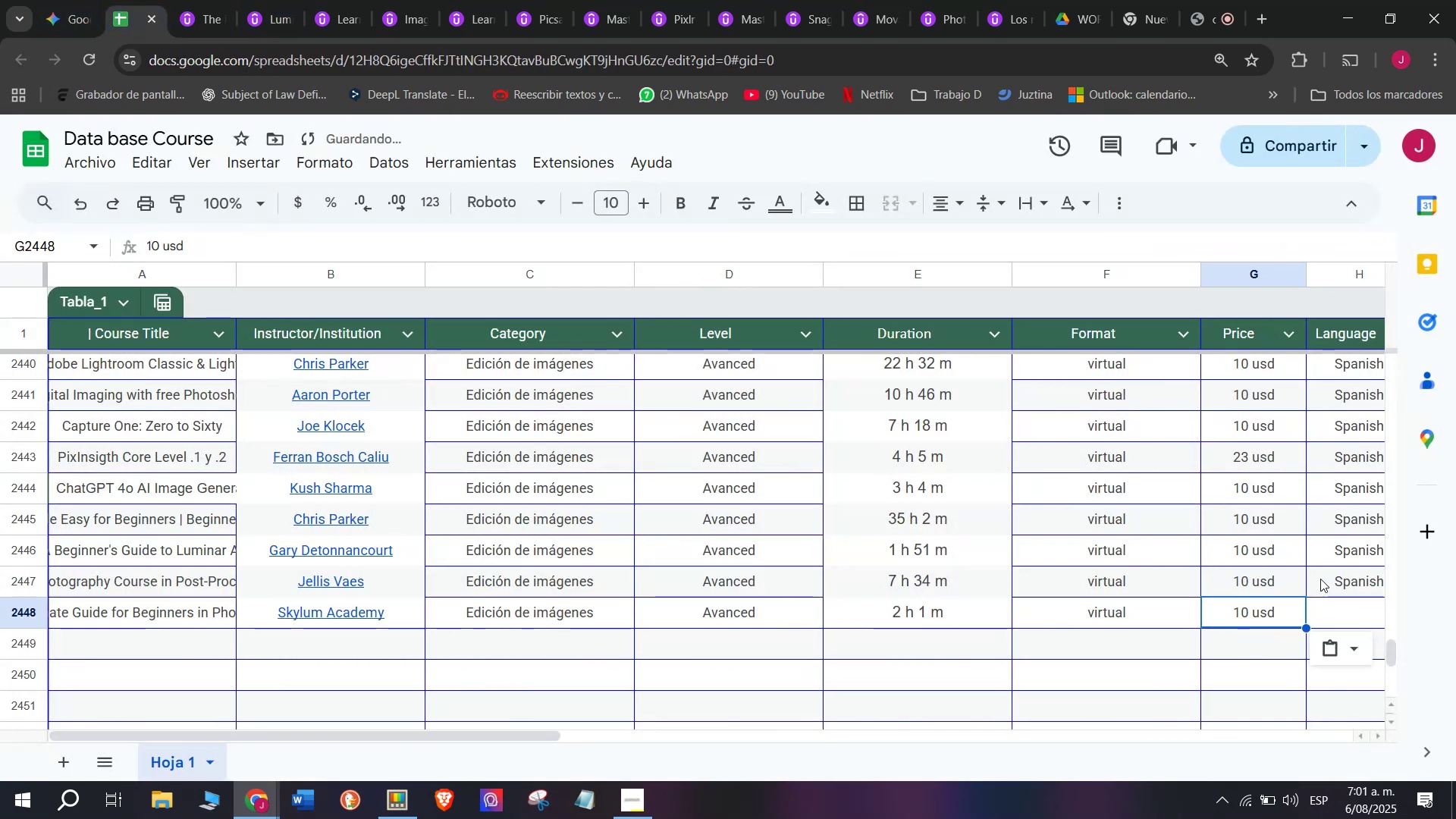 
key(Control+ControlLeft)
 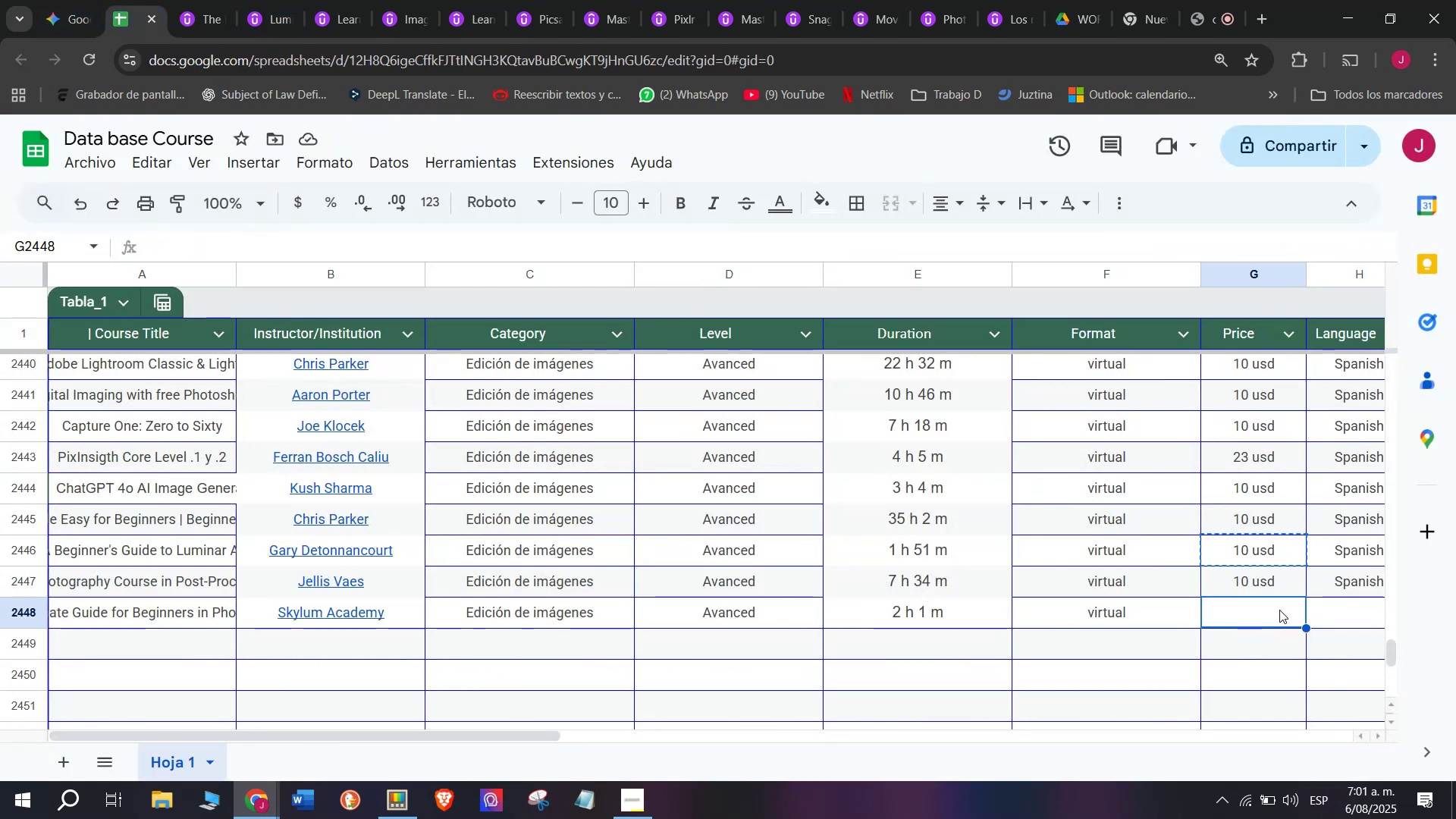 
key(Control+V)
 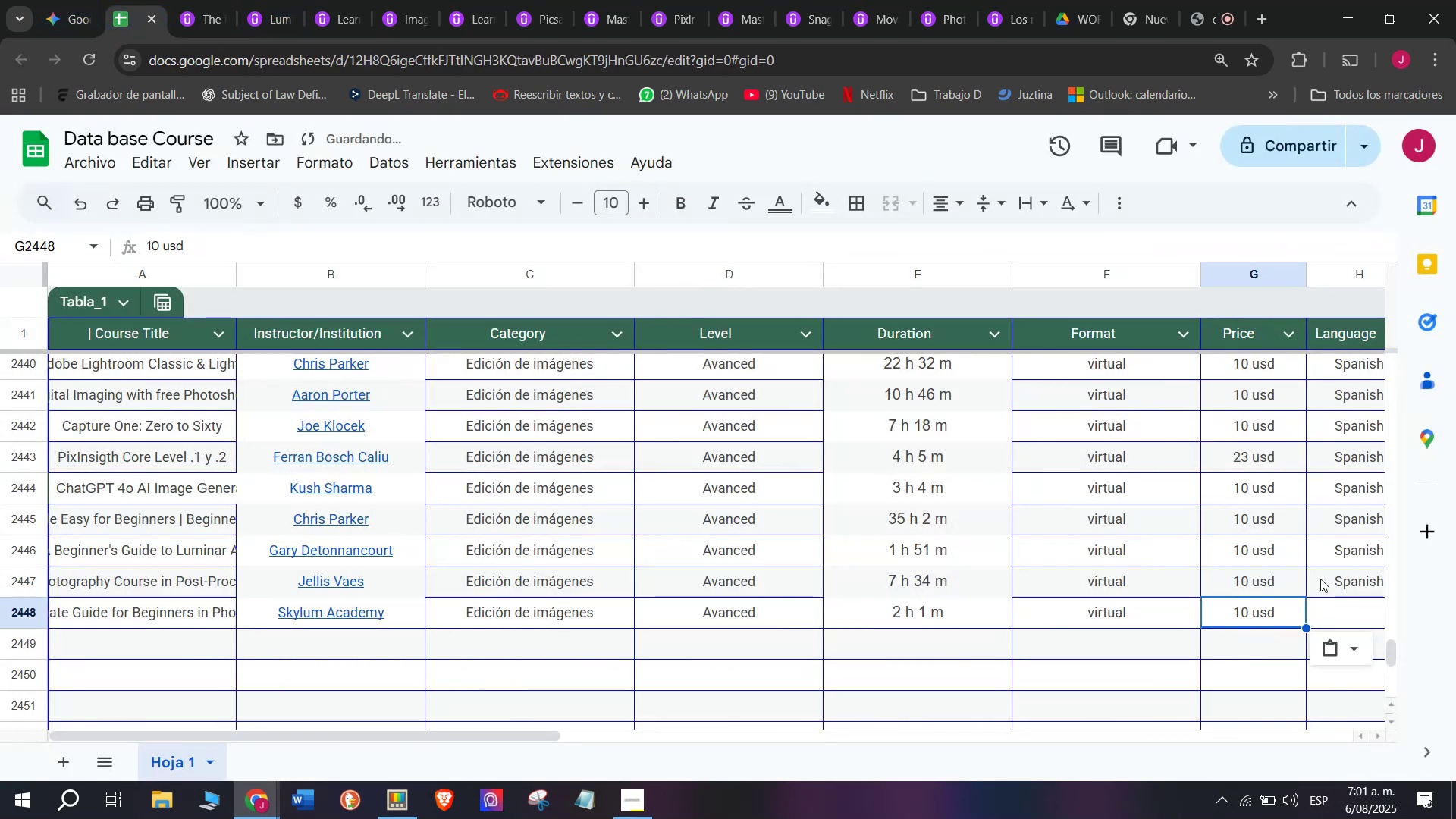 
left_click([1320, 579])
 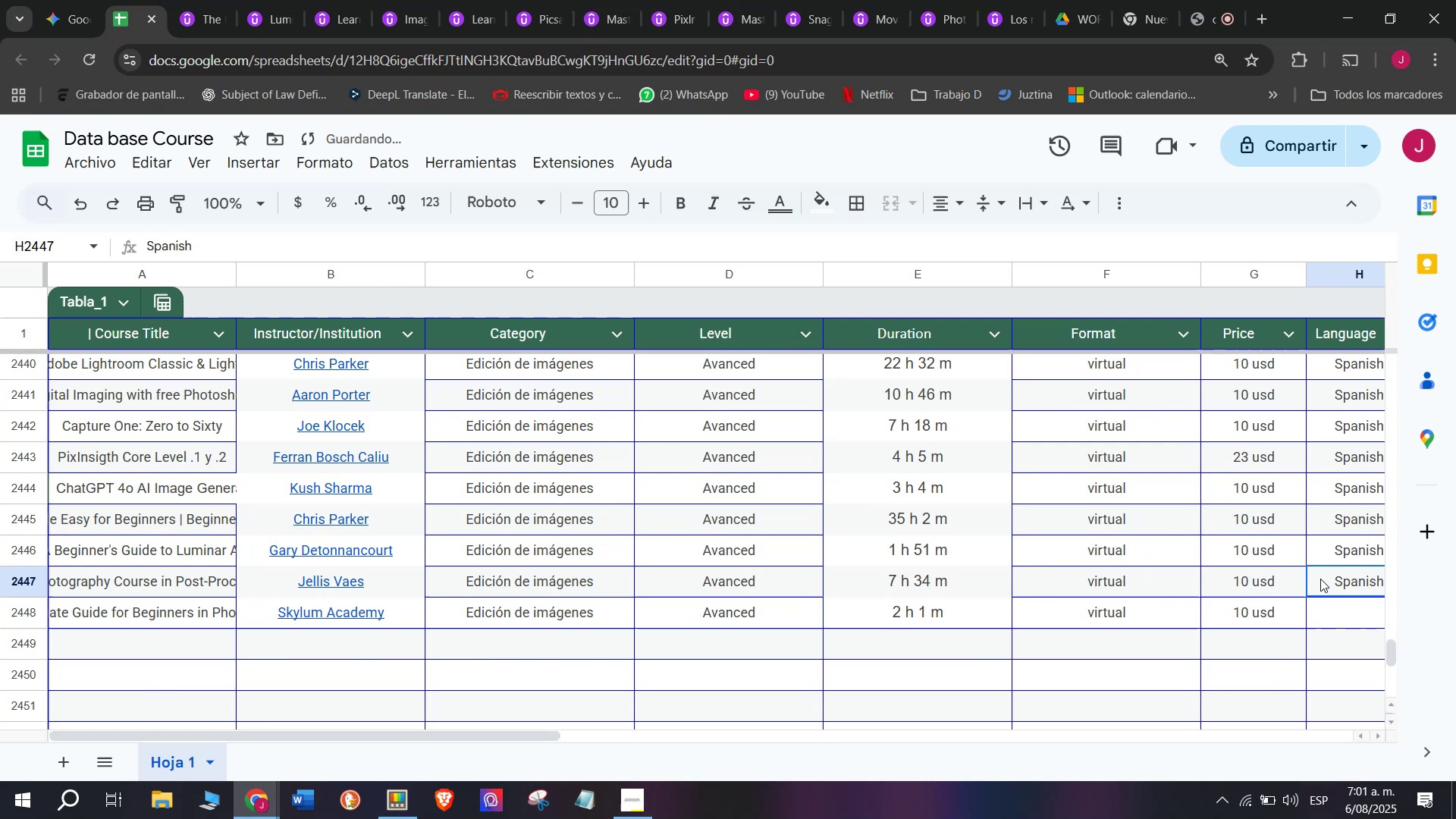 
key(Control+ControlLeft)
 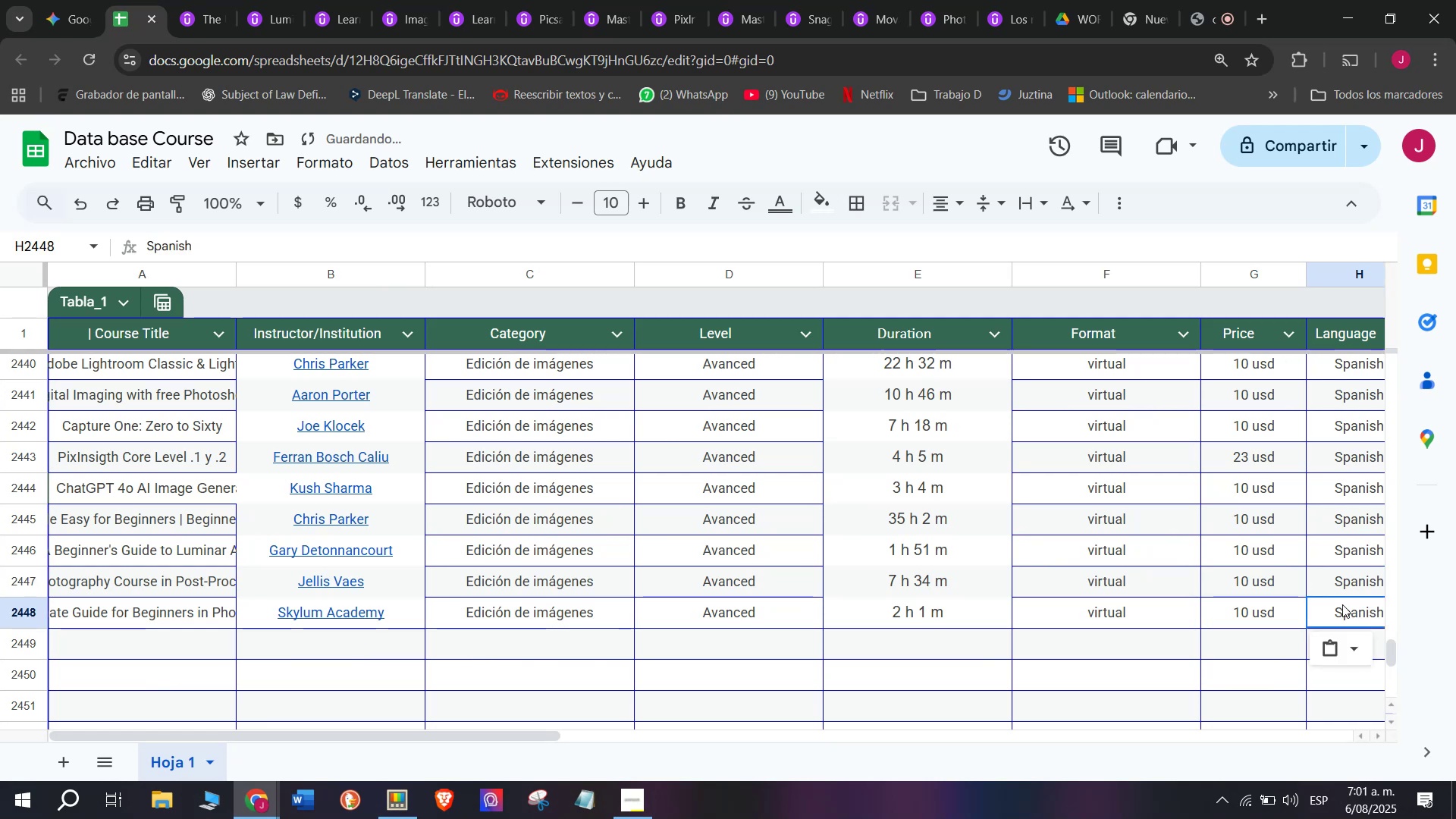 
key(Break)
 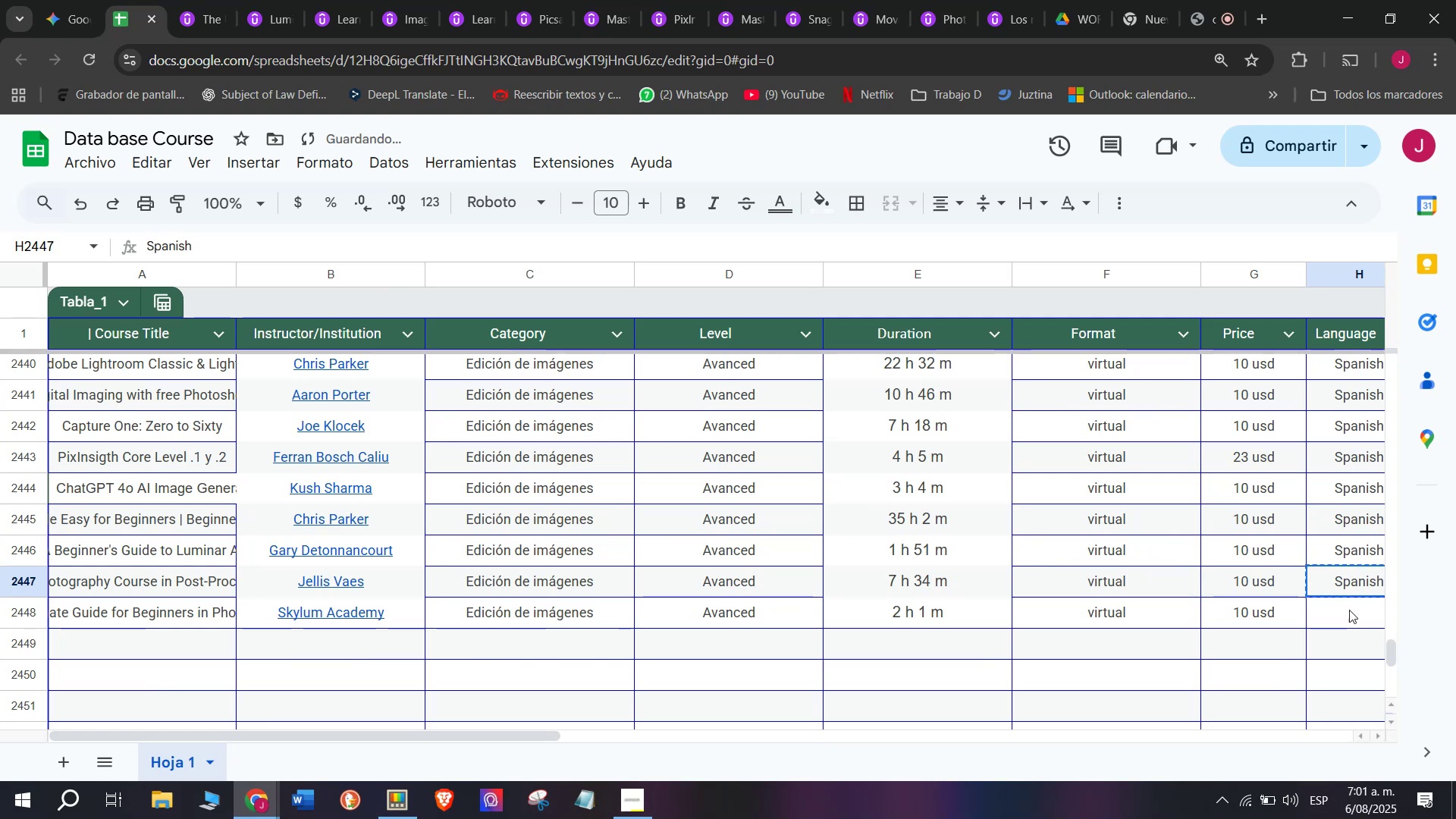 
key(Control+C)
 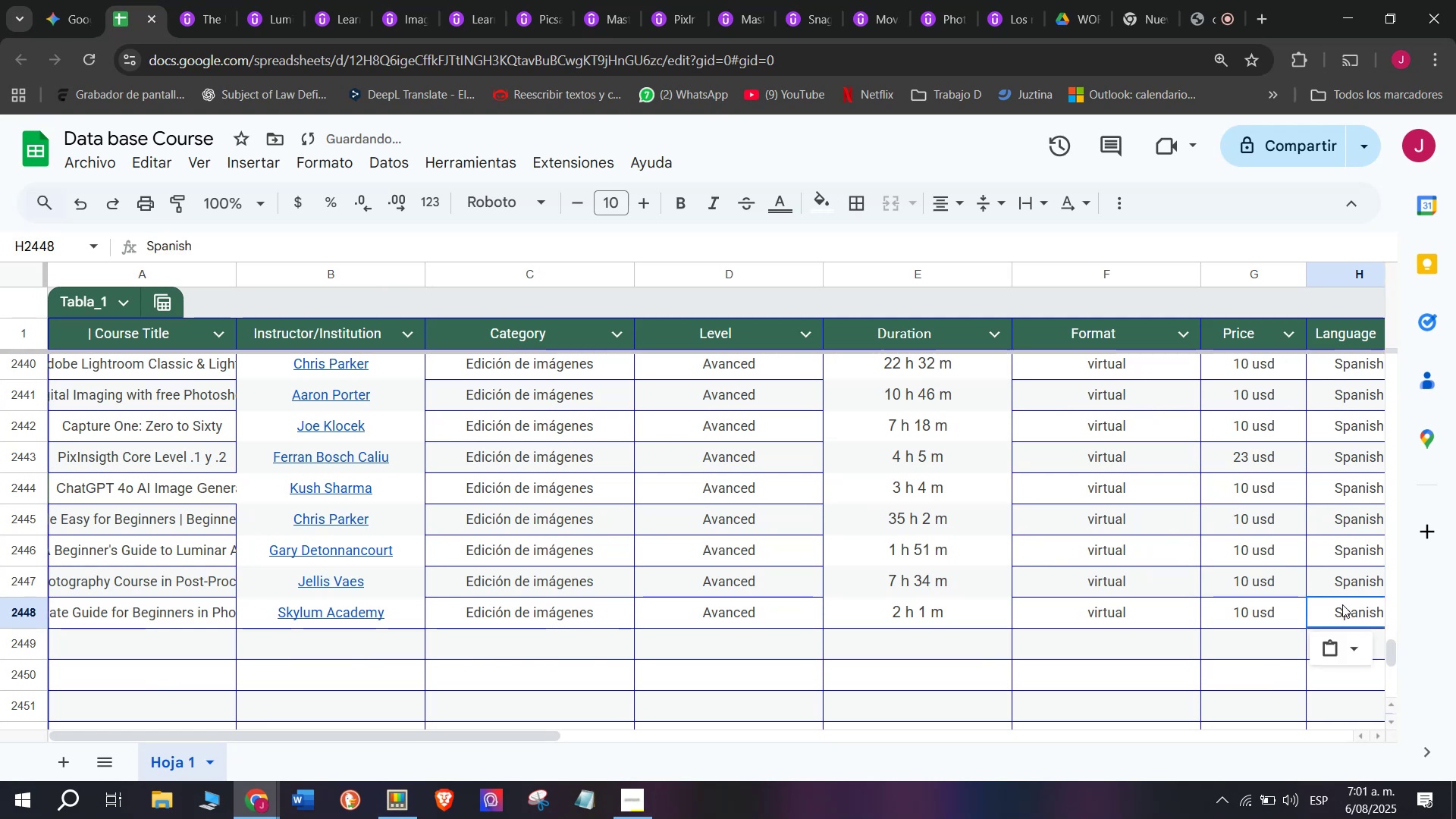 
double_click([1349, 610])
 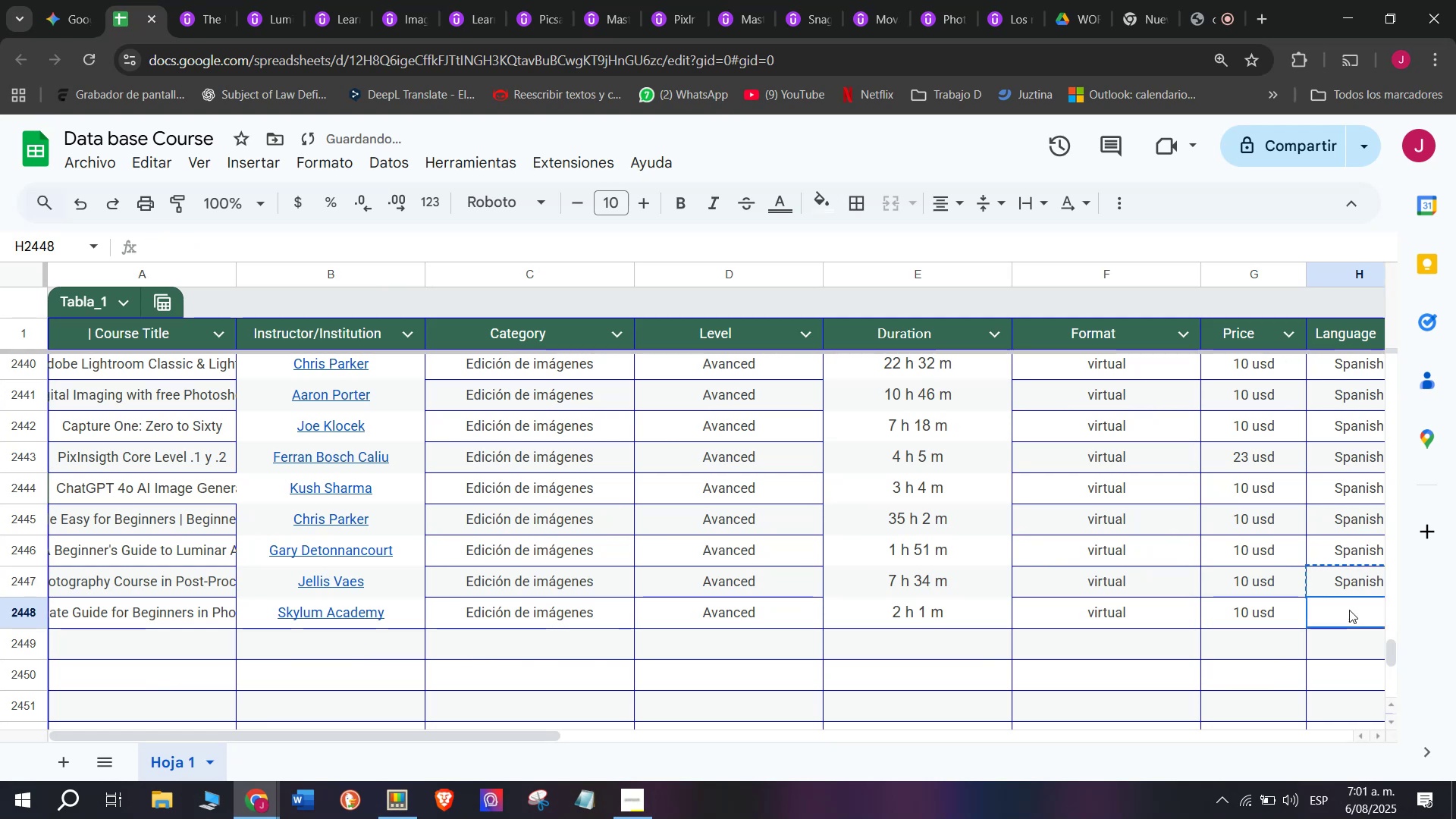 
key(Z)
 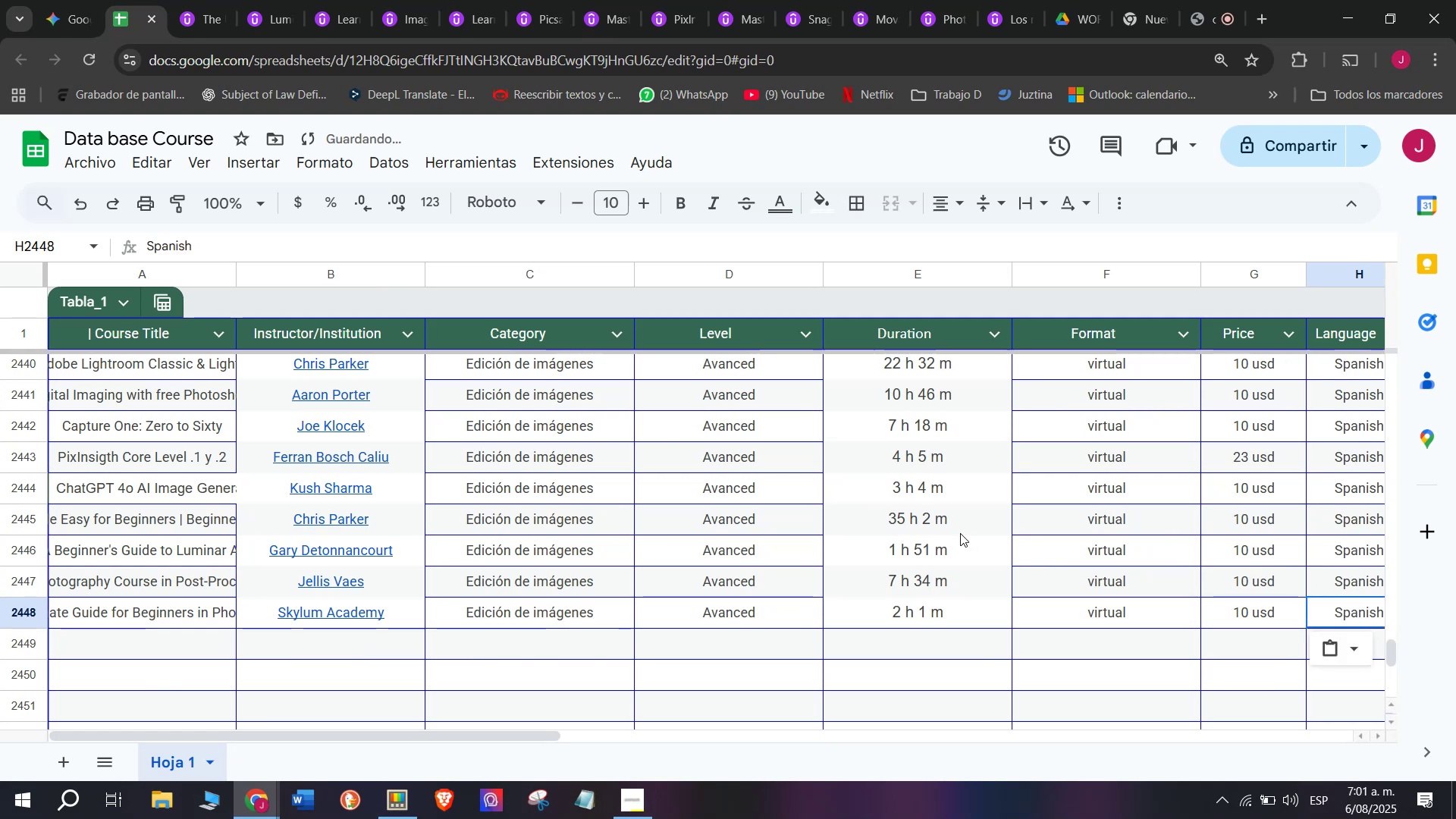 
key(Control+ControlLeft)
 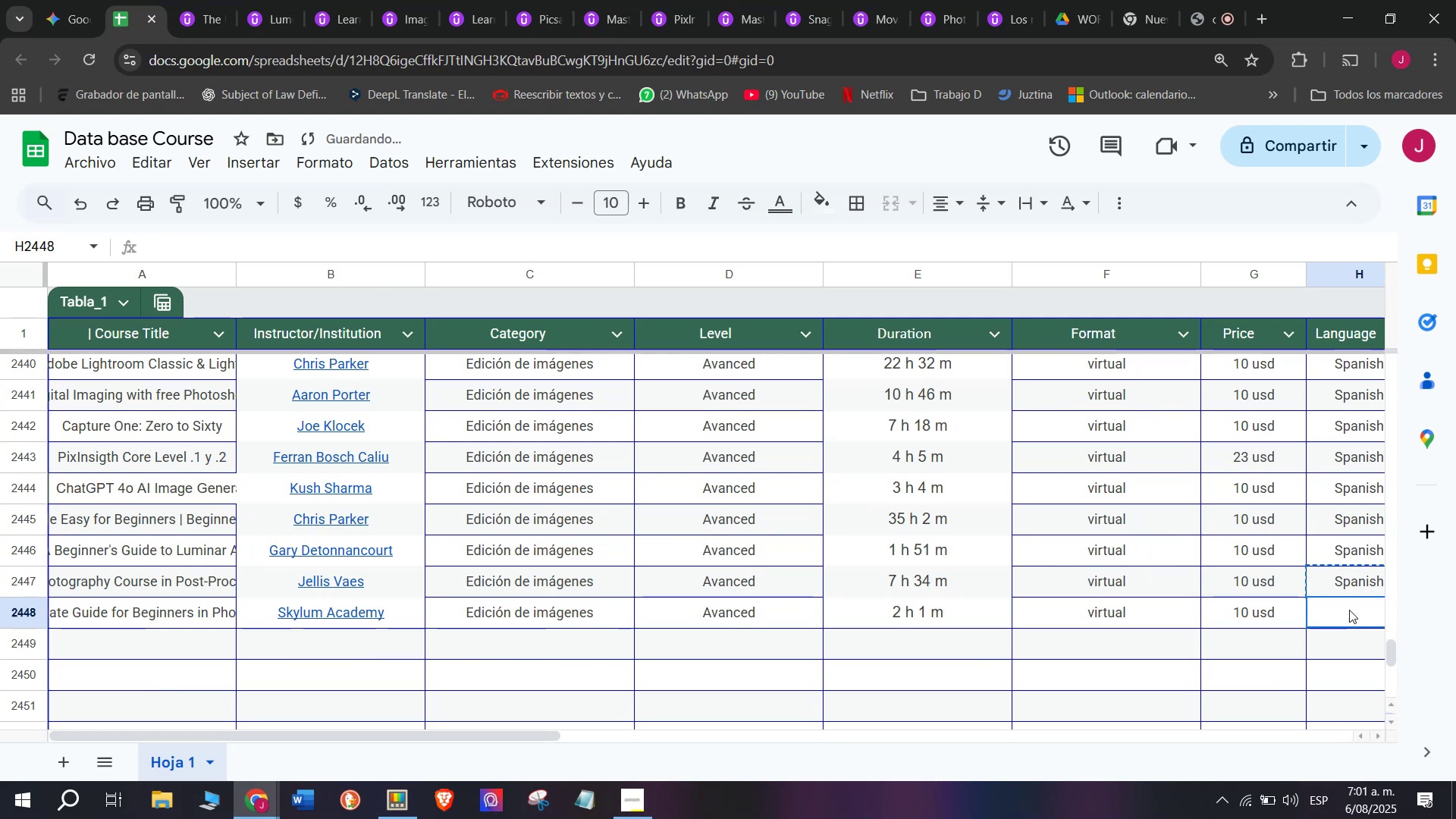 
key(Control+V)
 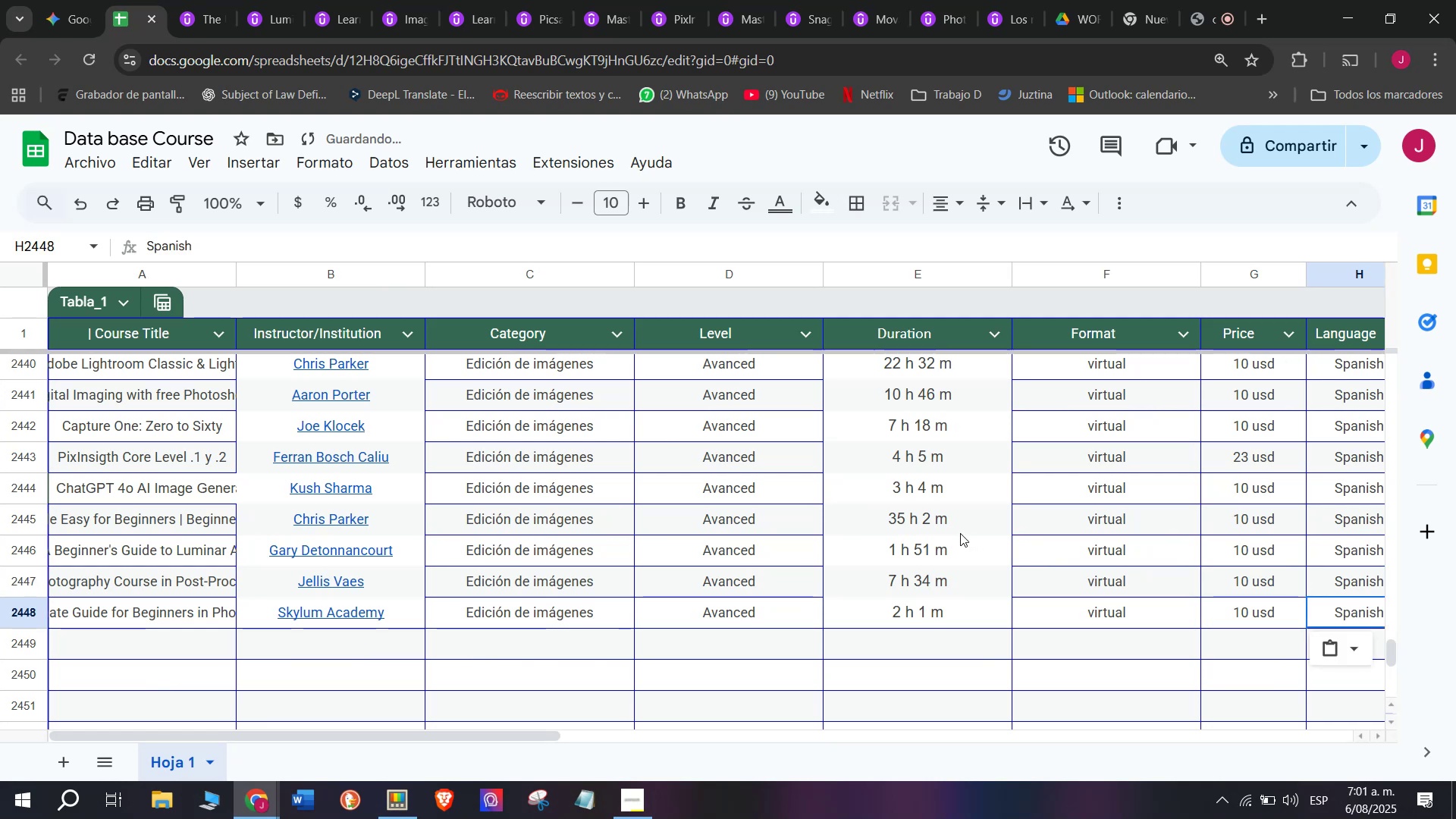 
scroll: coordinate [275, 557], scroll_direction: down, amount: 3.0
 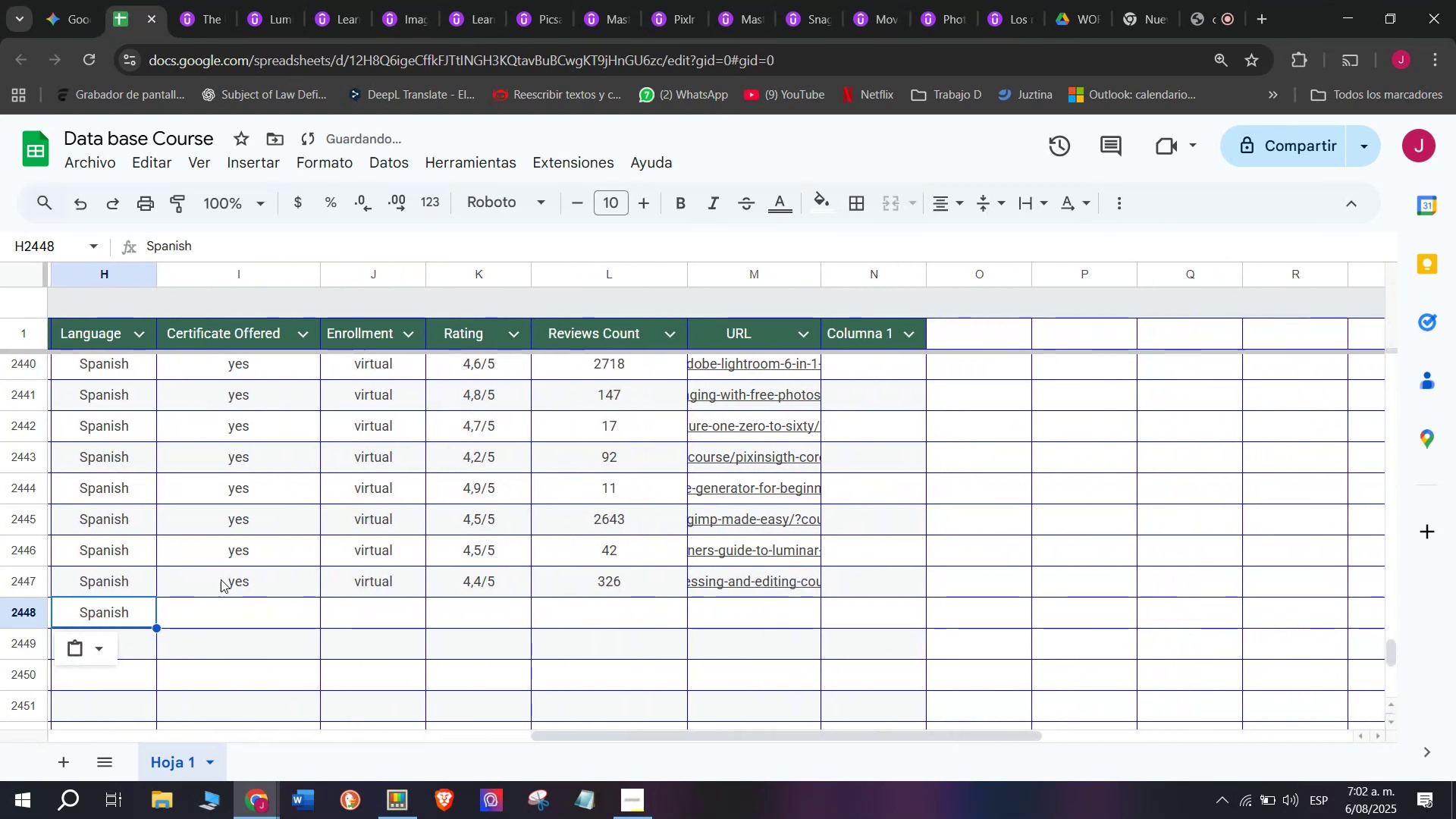 
left_click([224, 579])
 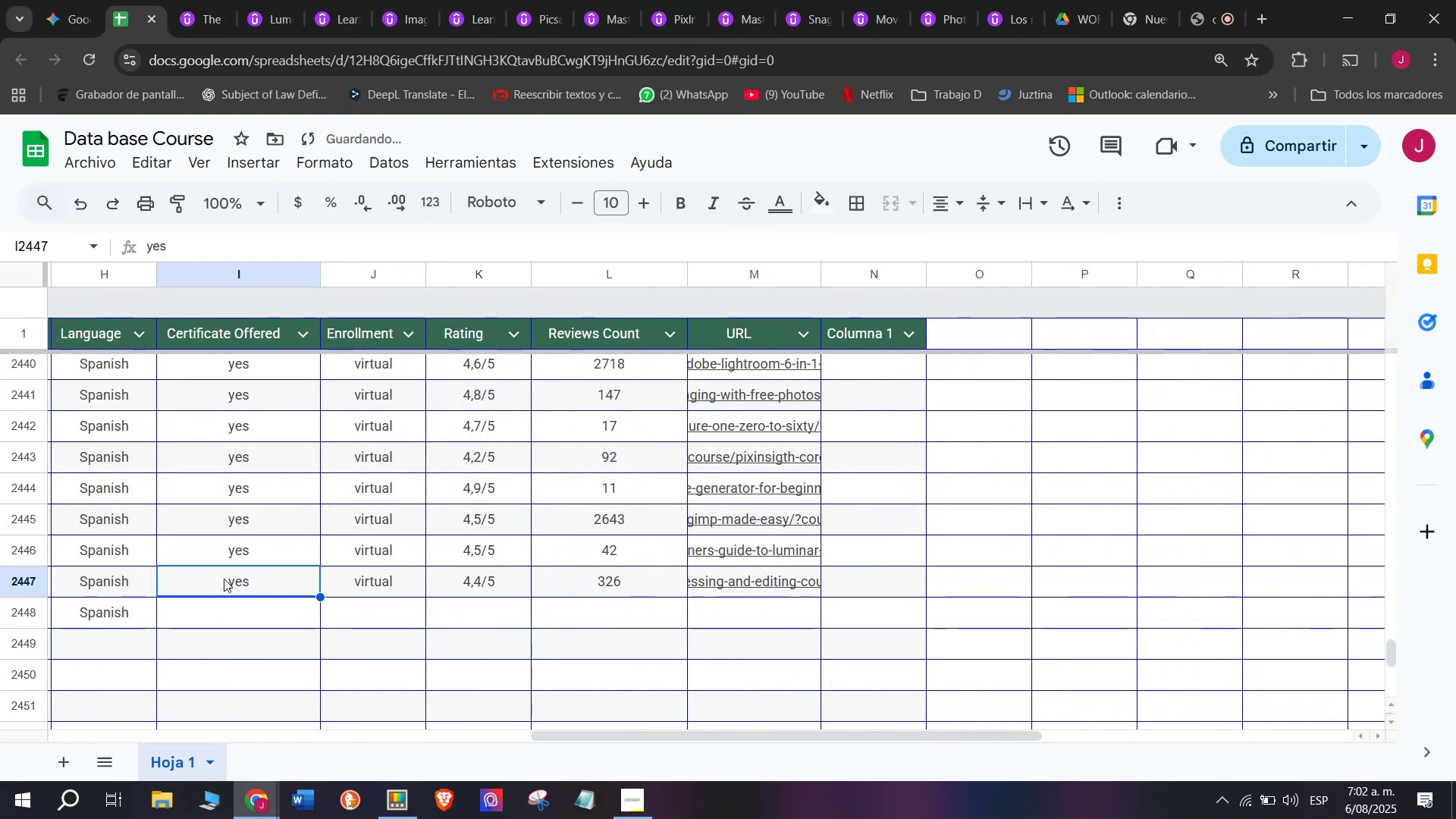 
key(Control+ControlLeft)
 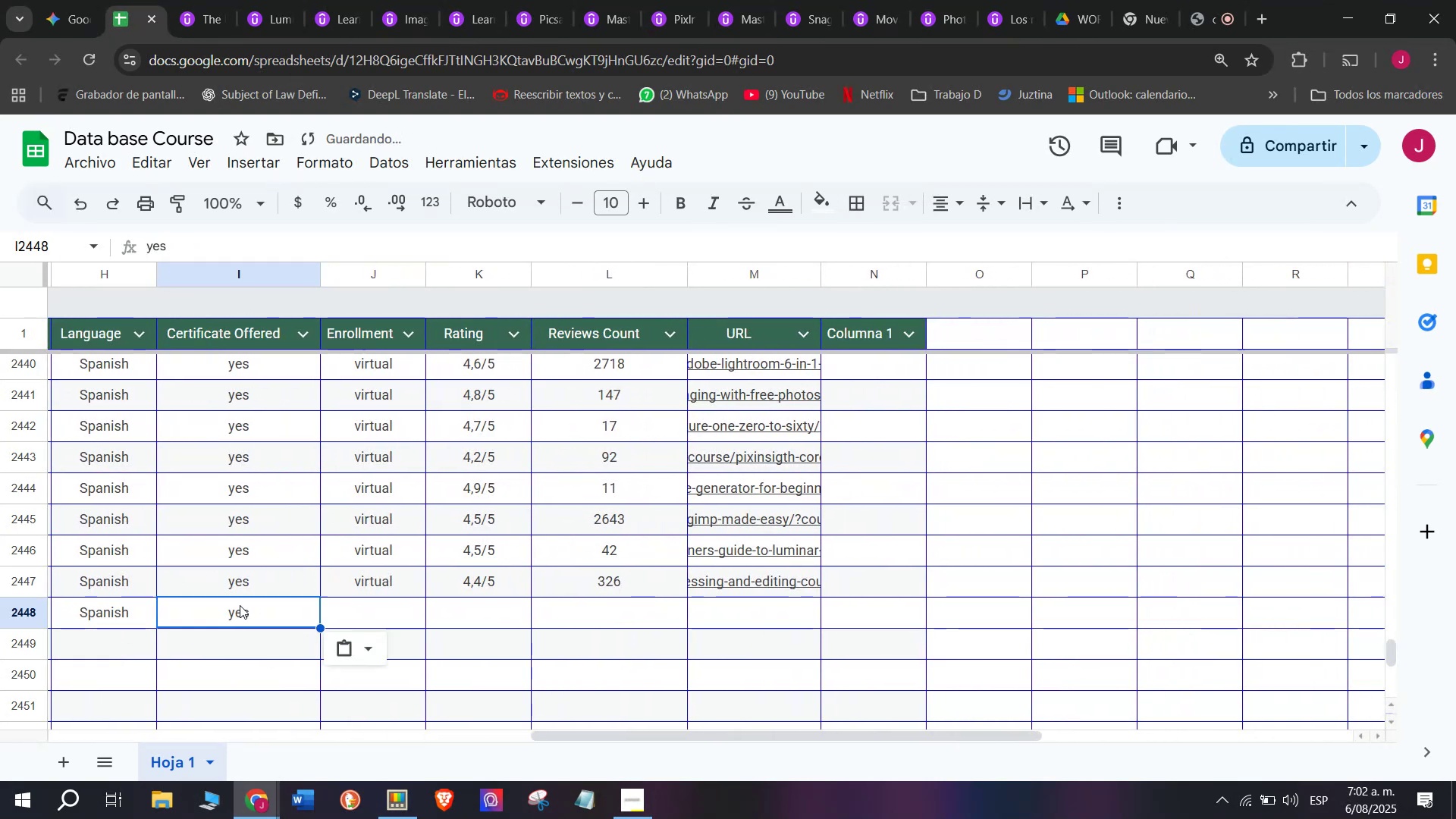 
key(Break)
 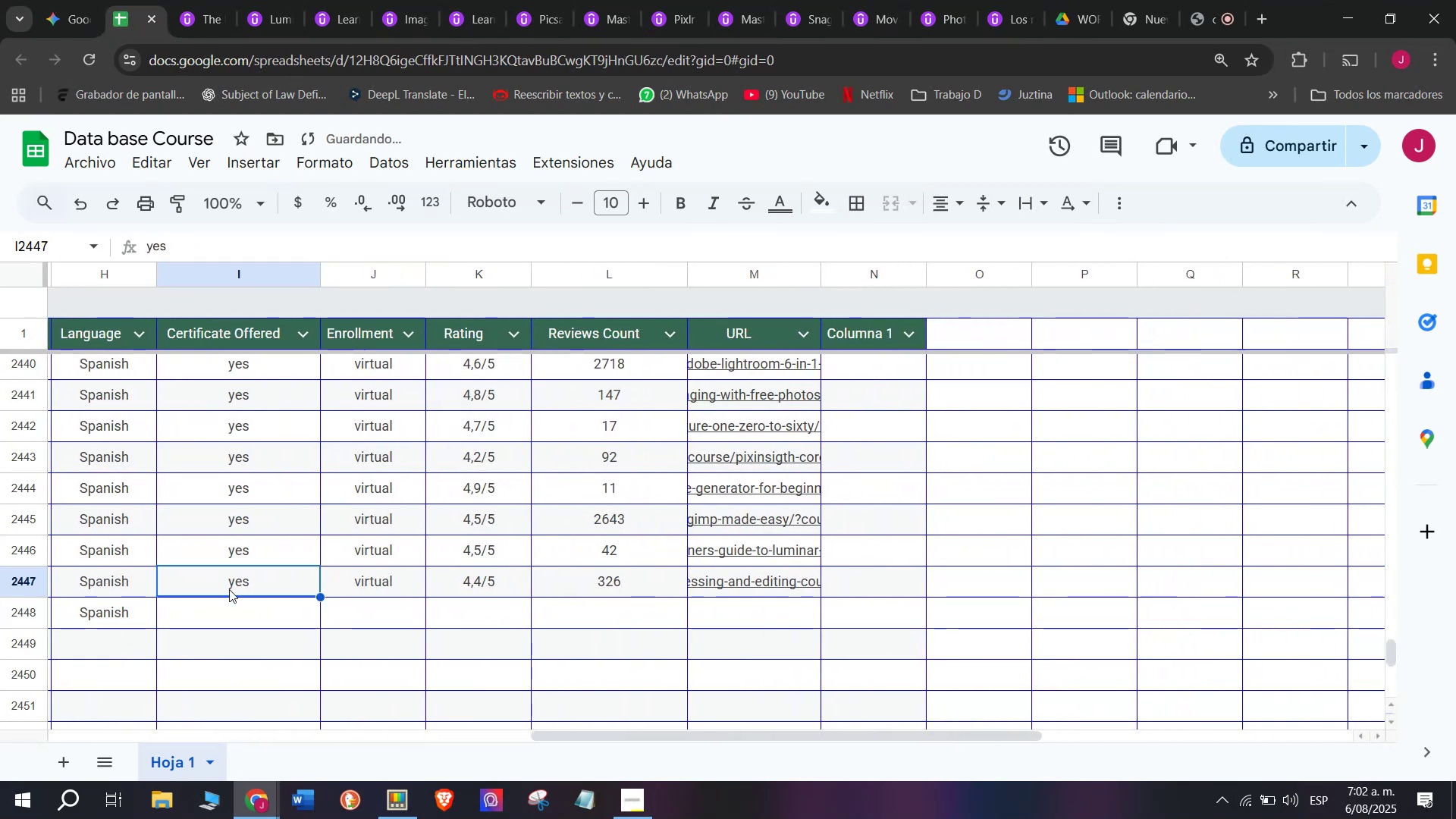 
key(Control+C)
 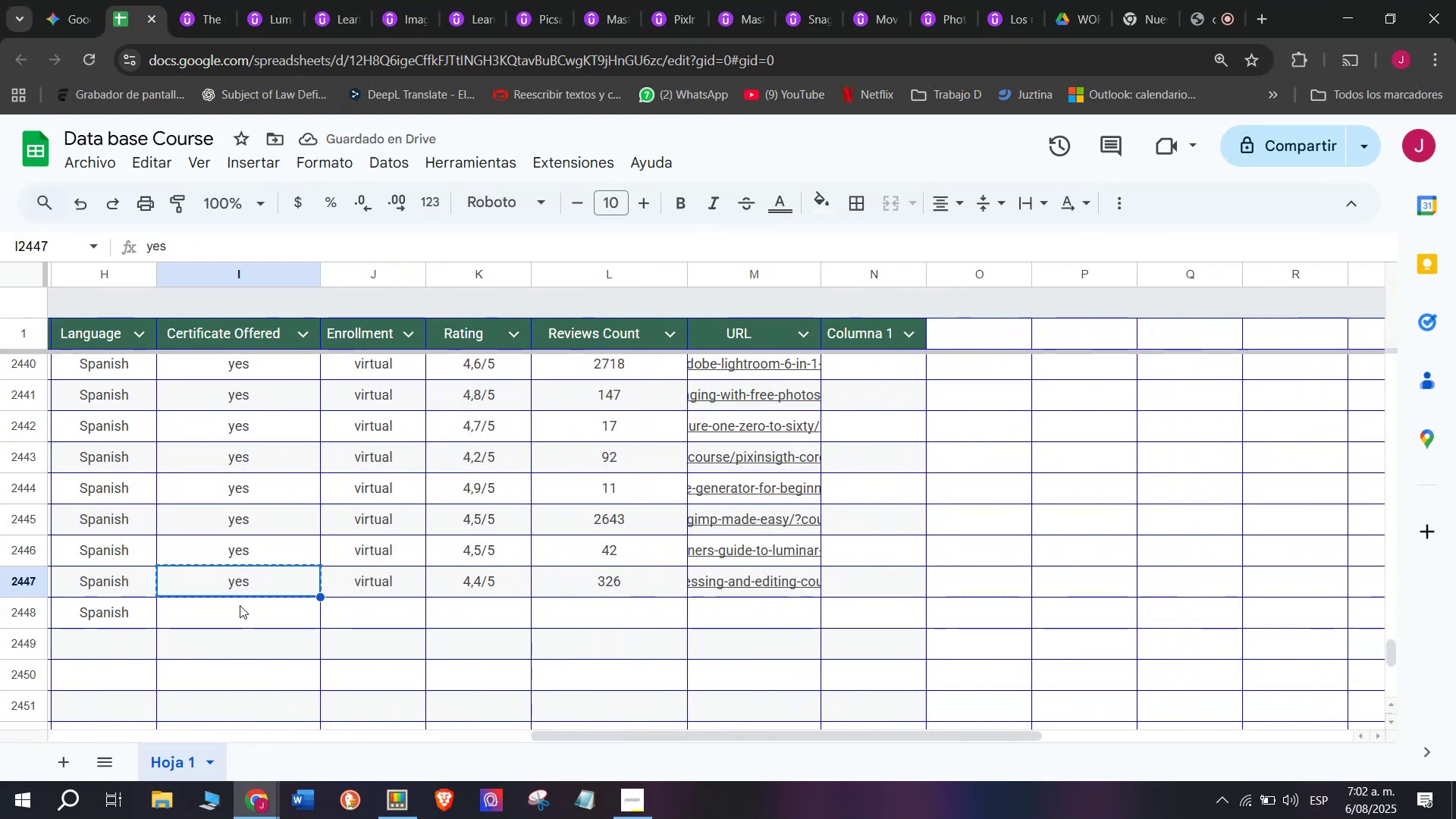 
double_click([240, 605])
 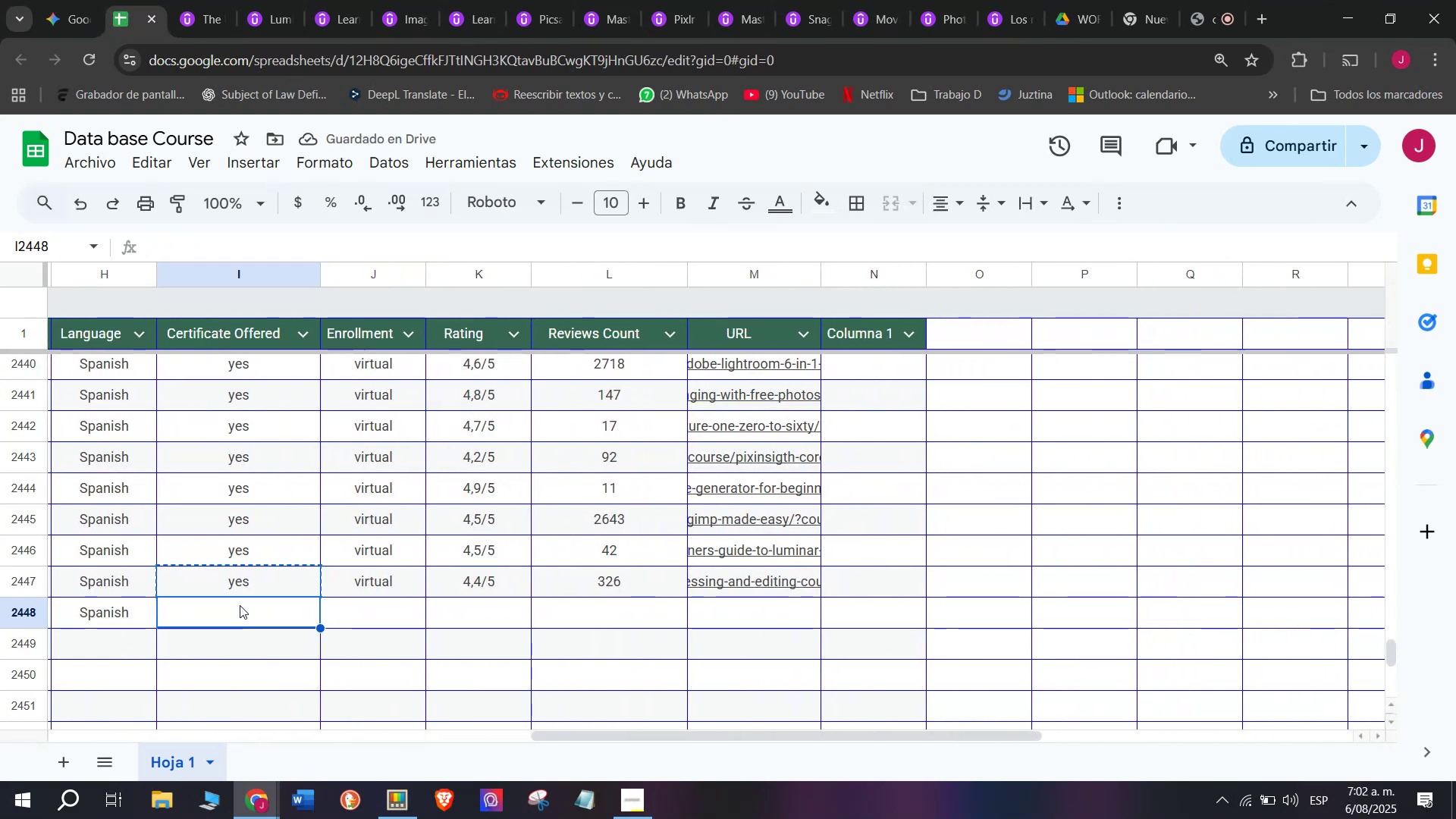 
key(Z)
 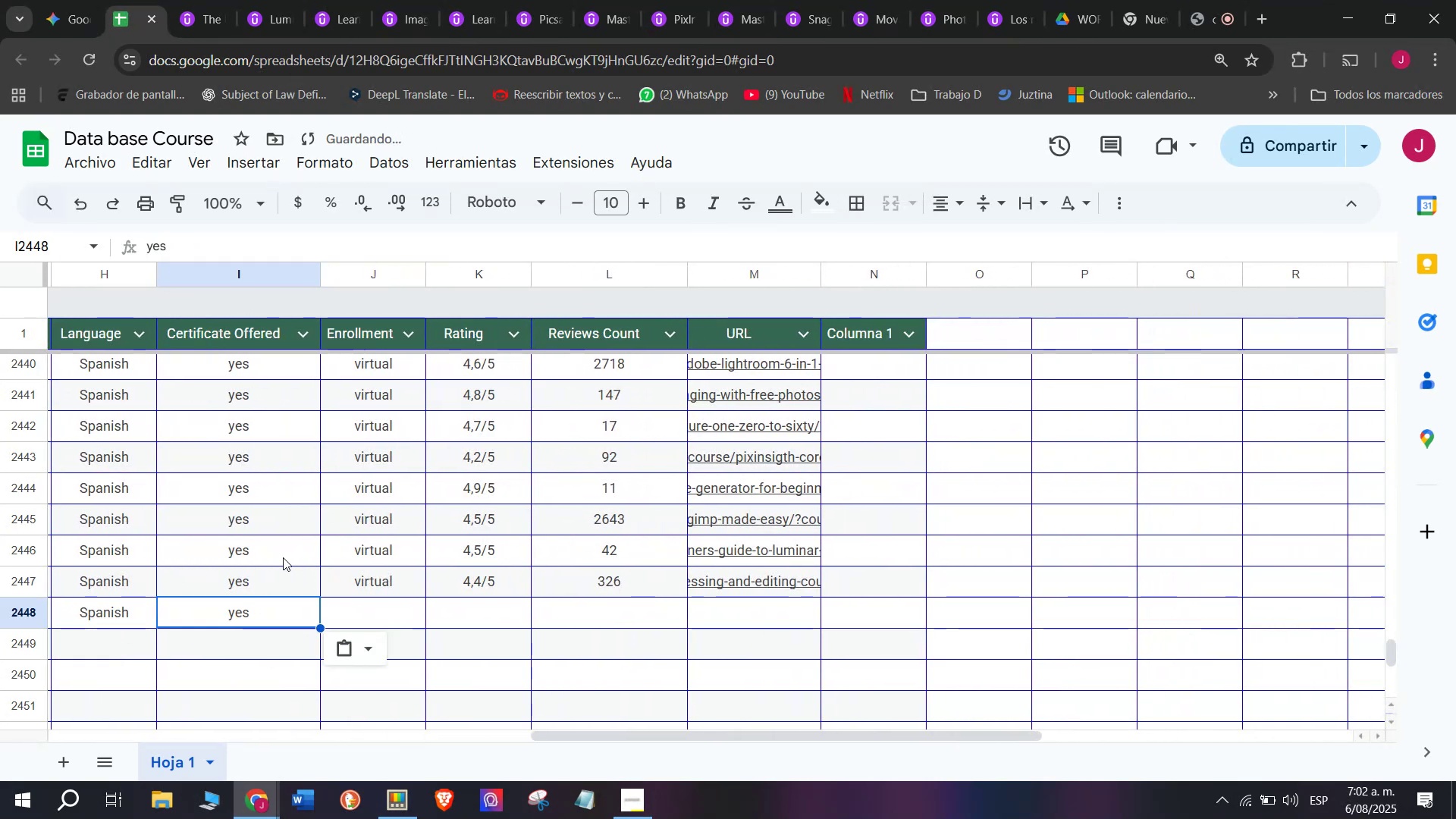 
key(Control+ControlLeft)
 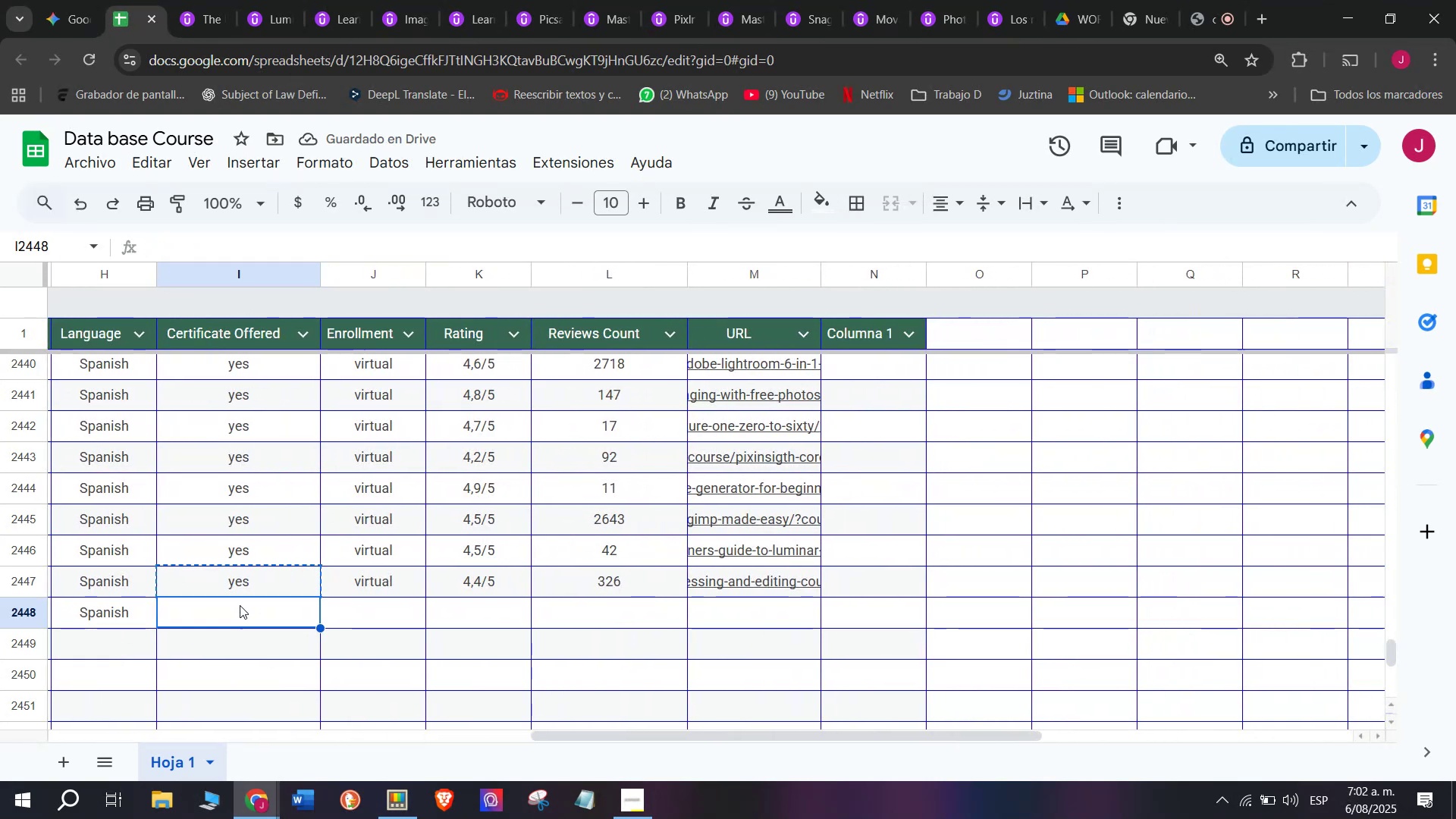 
key(Control+V)
 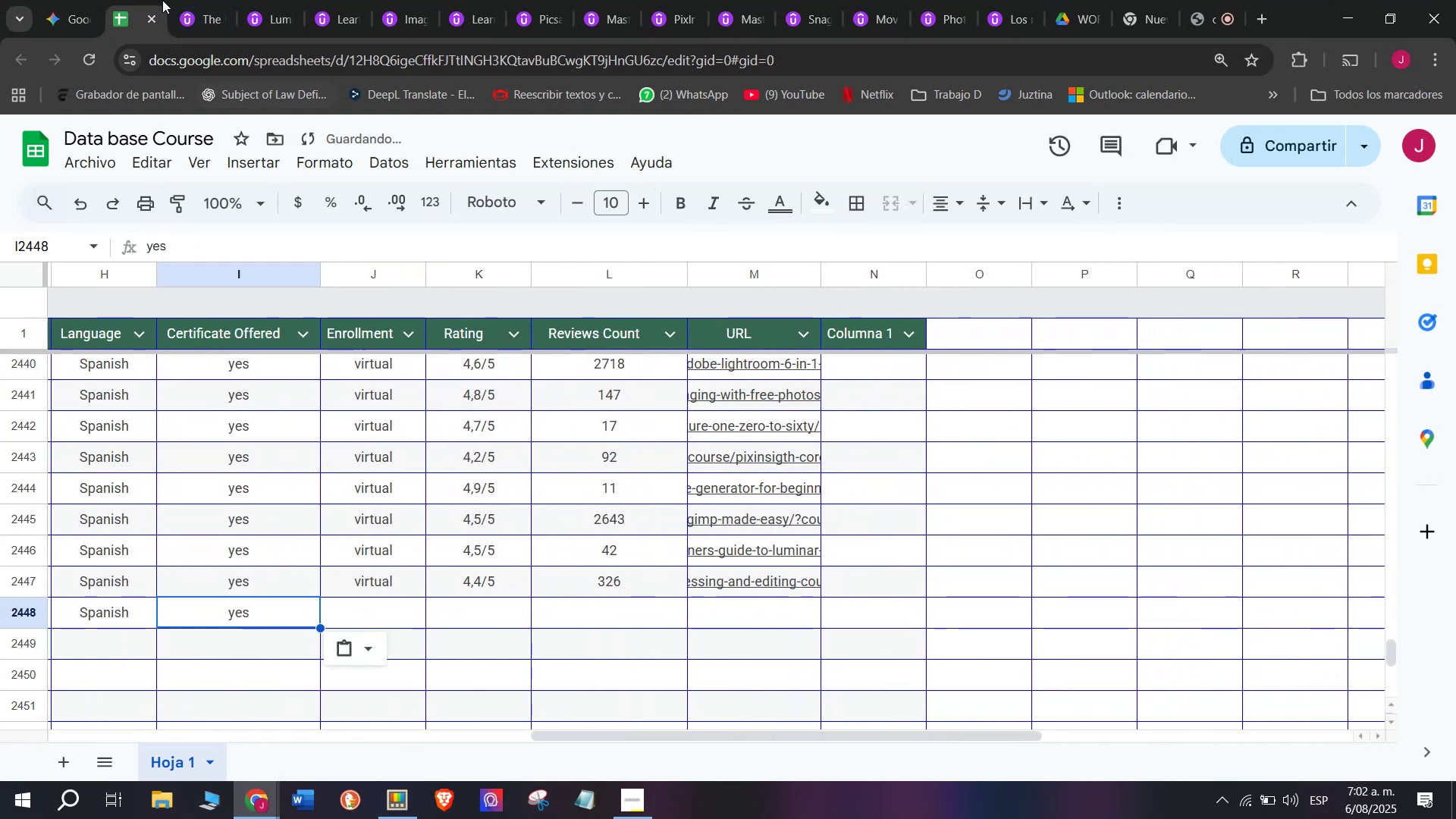 
left_click([180, 0])
 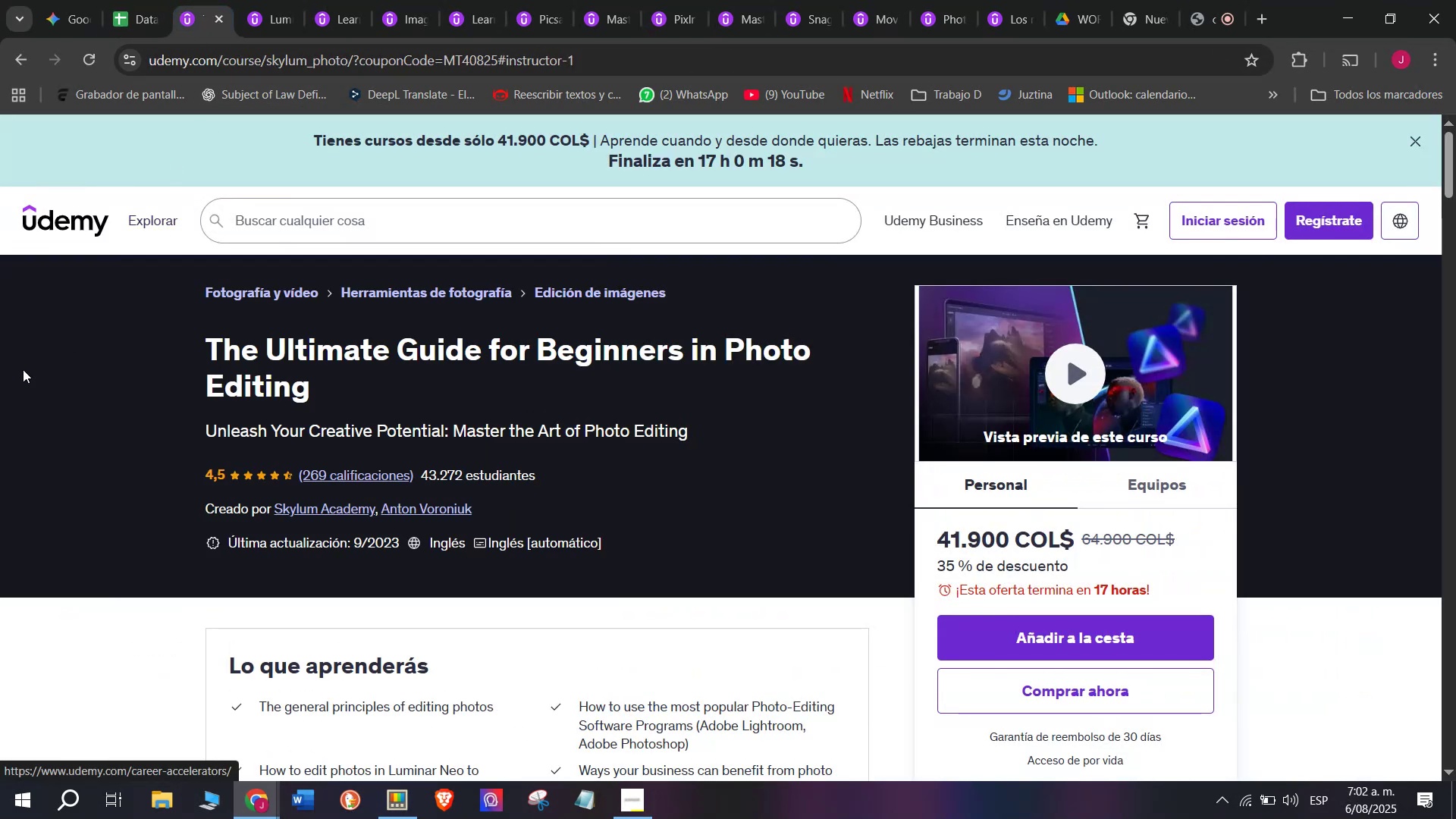 
scroll: coordinate [25, 438], scroll_direction: down, amount: 2.0
 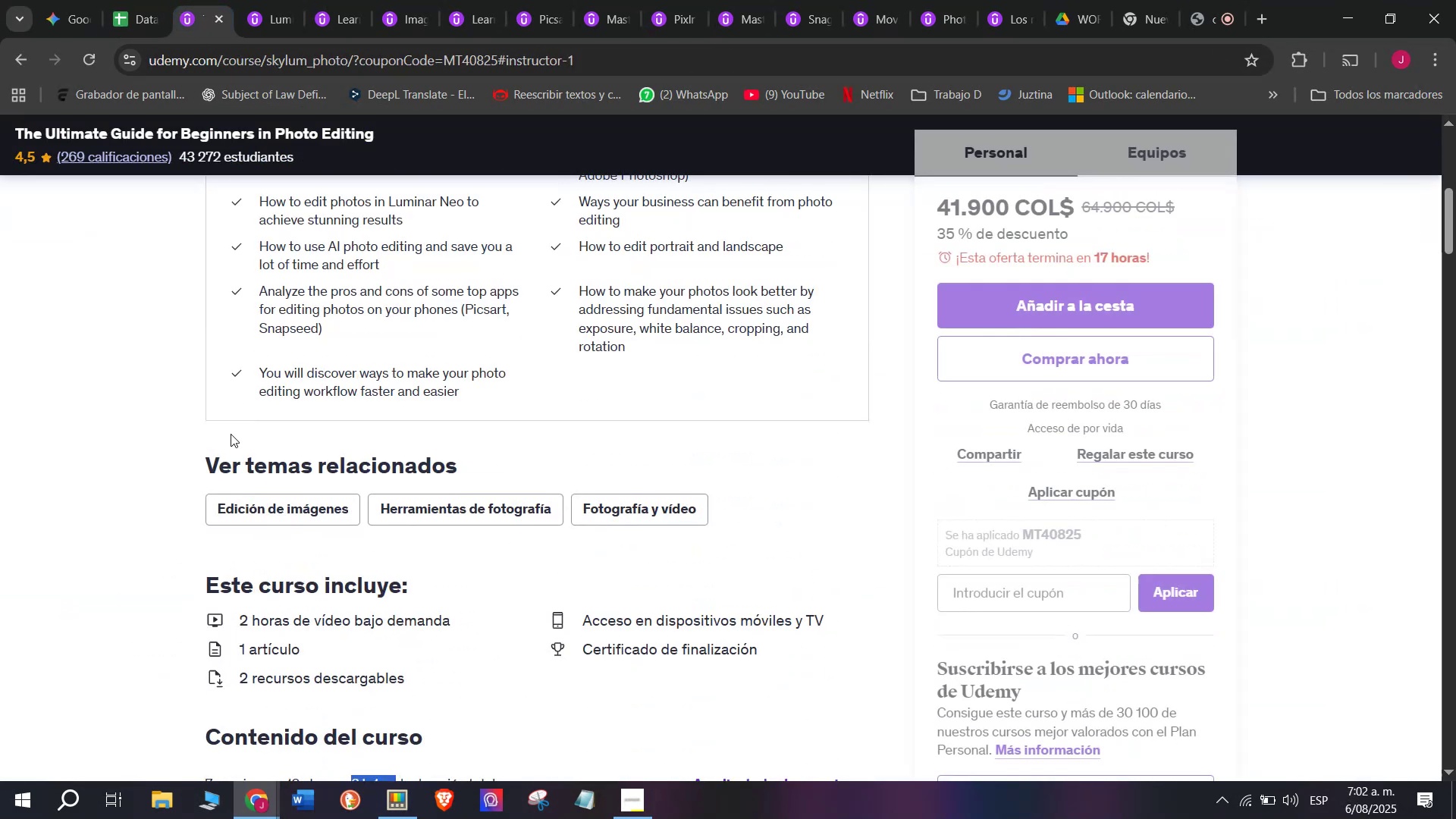 
scroll: coordinate [311, 460], scroll_direction: none, amount: 0.0
 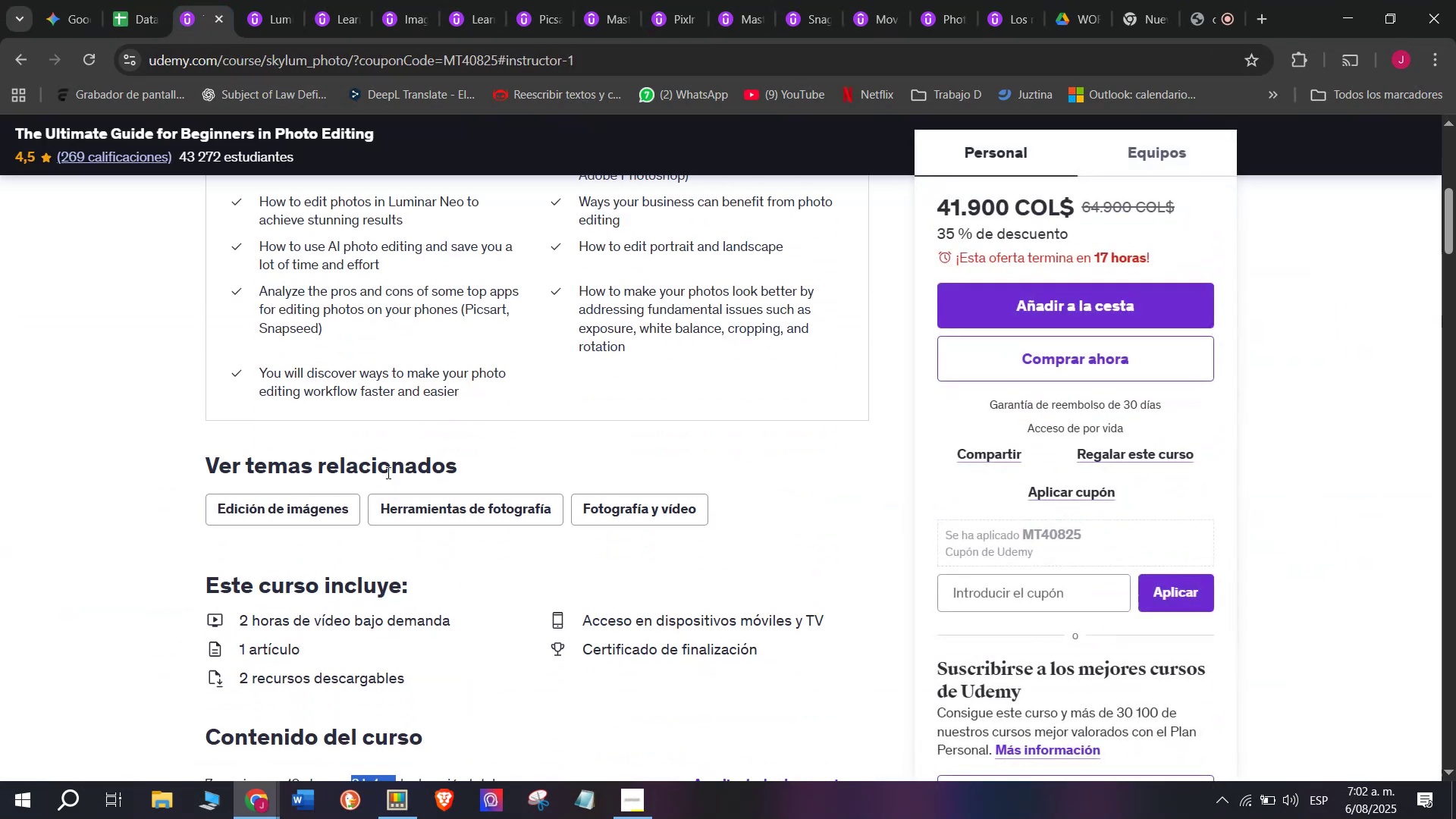 
scroll: coordinate [387, 472], scroll_direction: down, amount: 1.0
 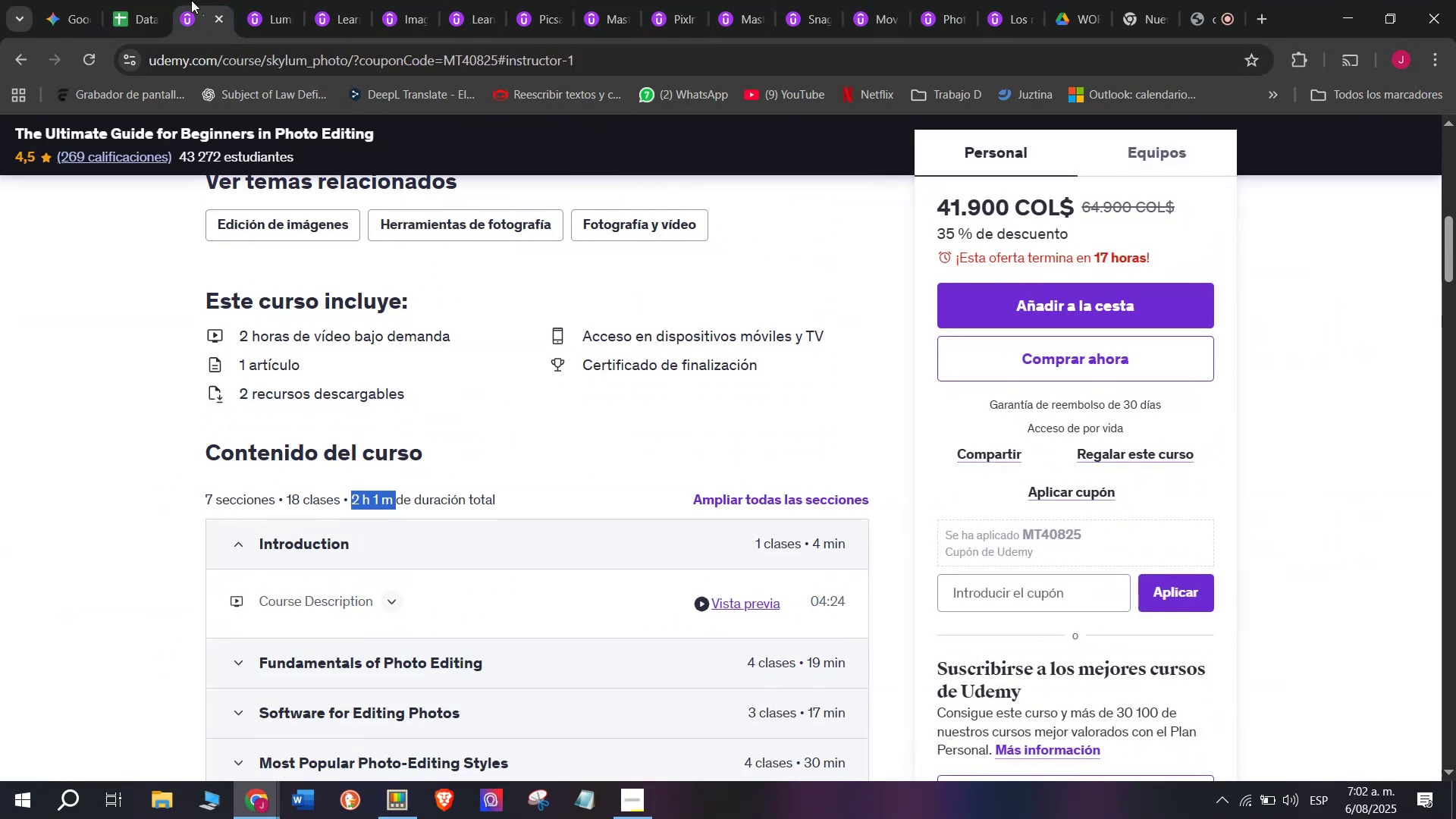 
left_click([147, 0])
 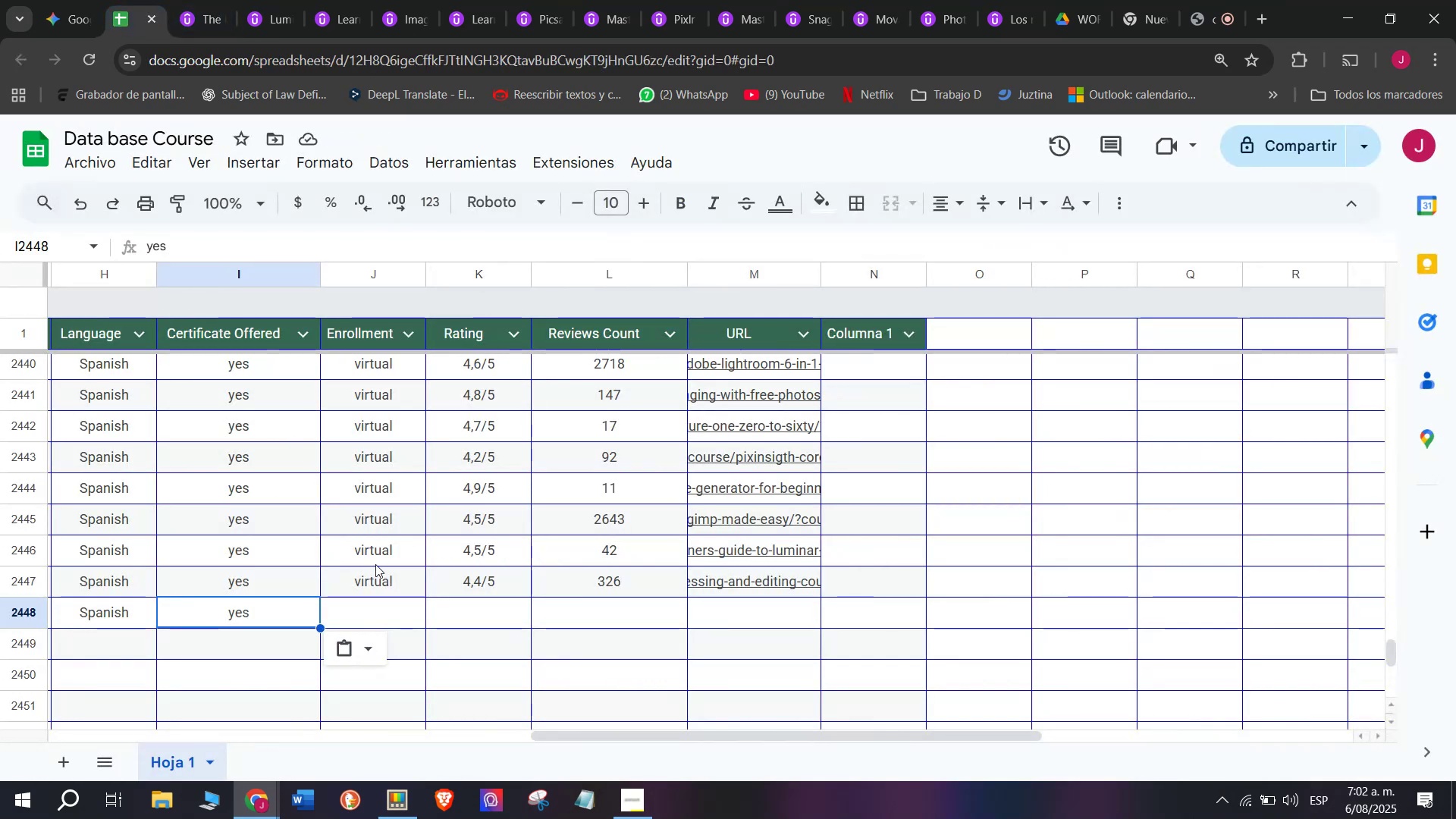 
left_click([373, 589])
 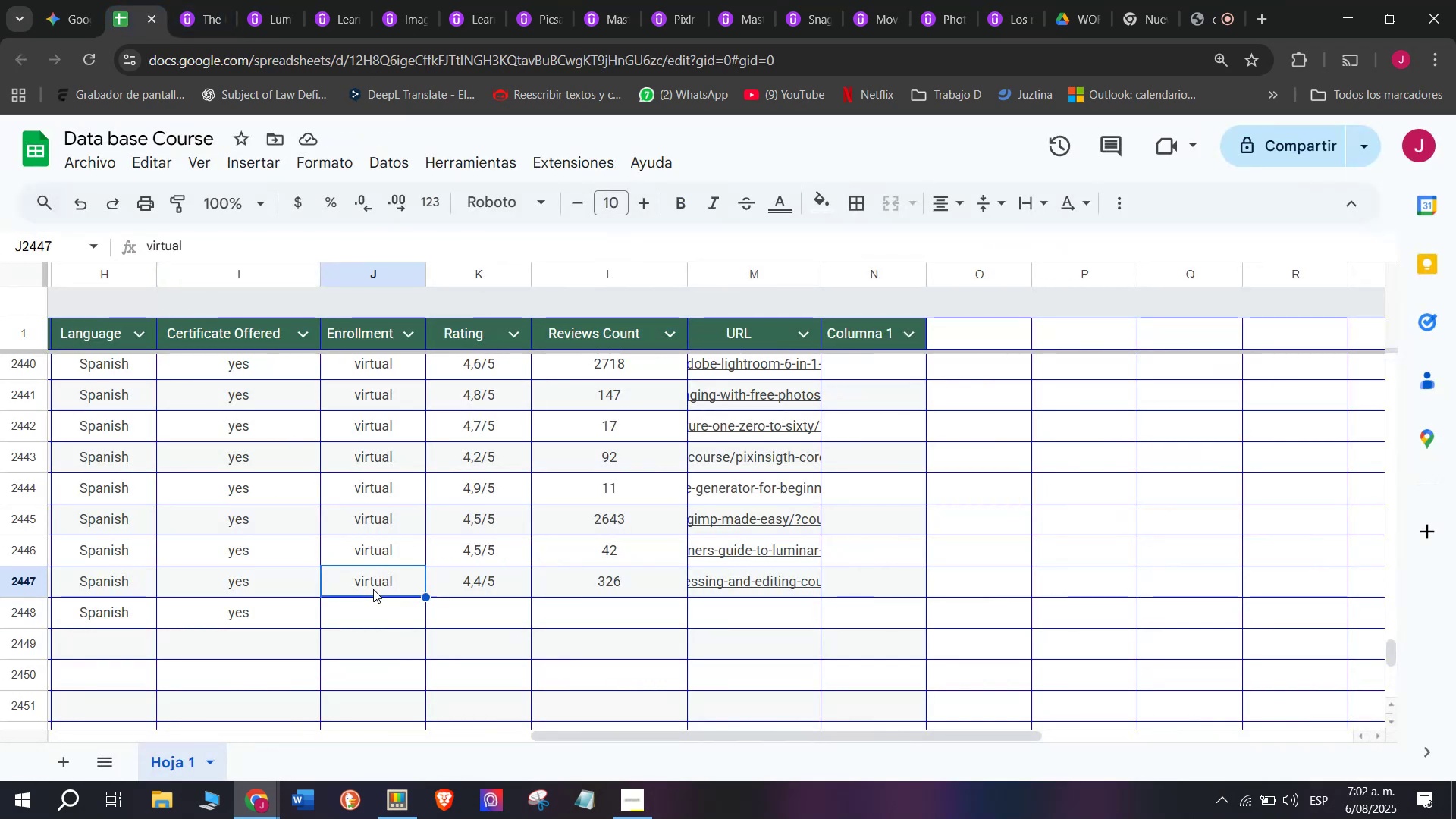 
key(Control+ControlLeft)
 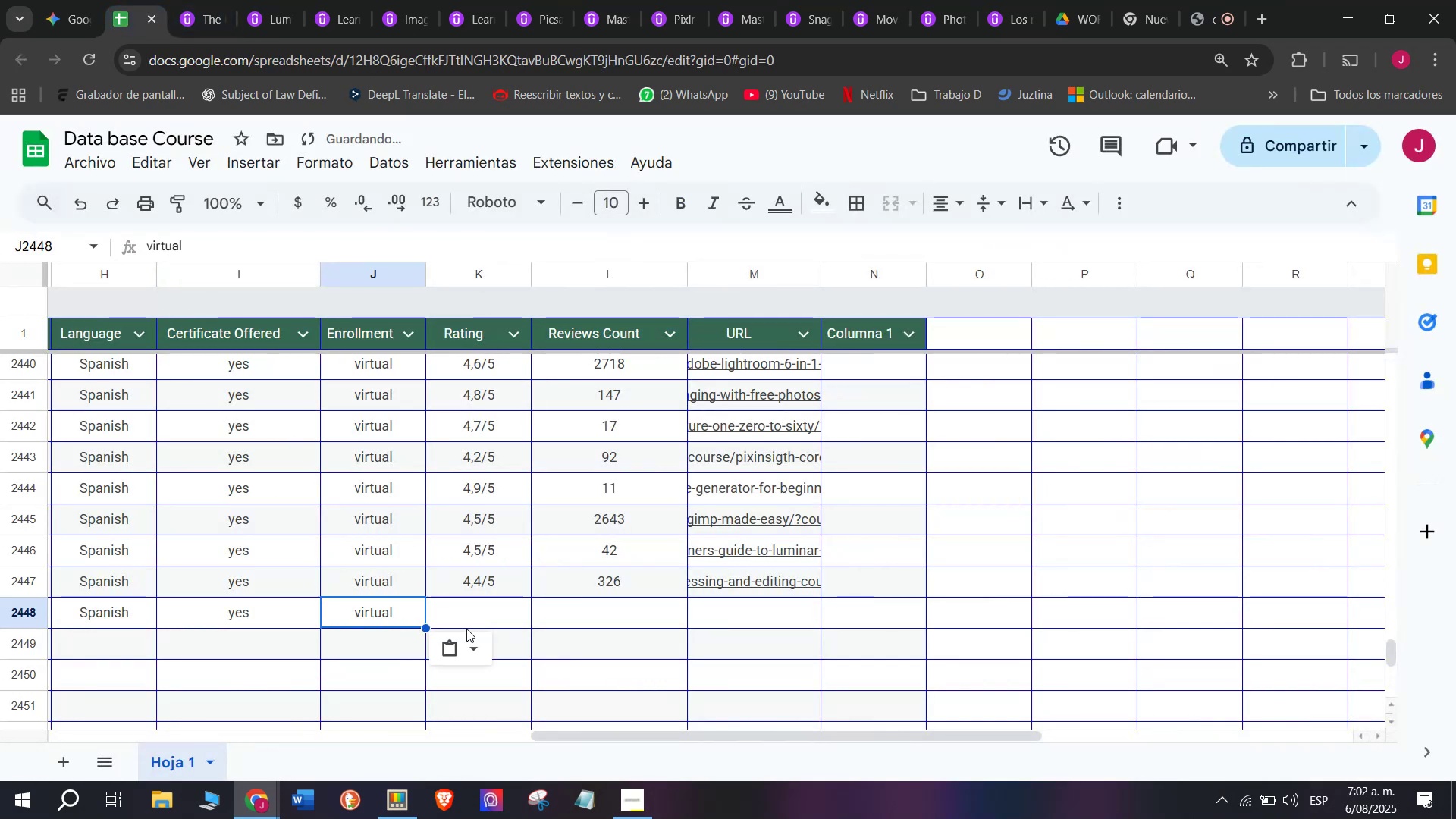 
key(Break)
 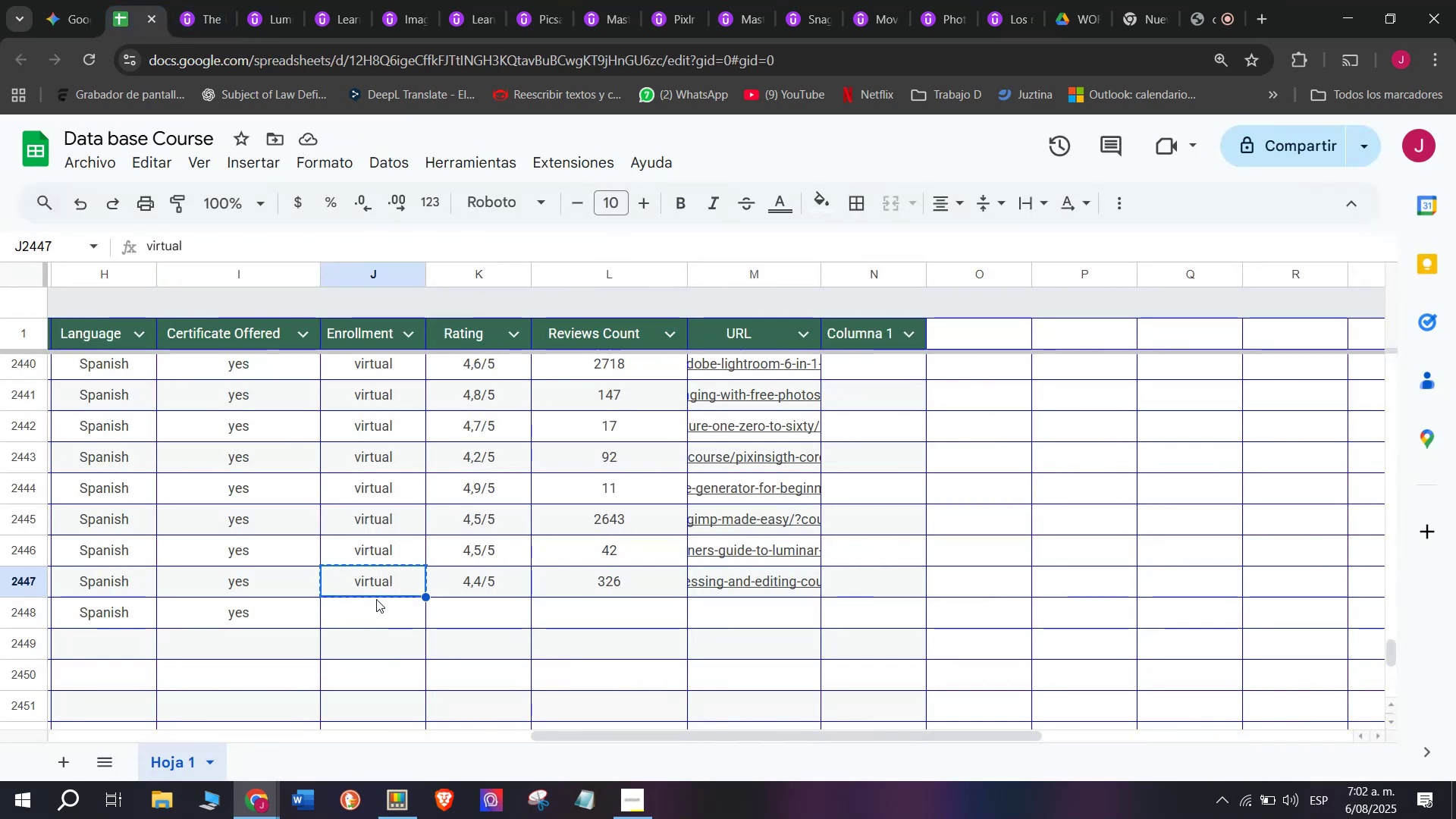 
key(Control+C)
 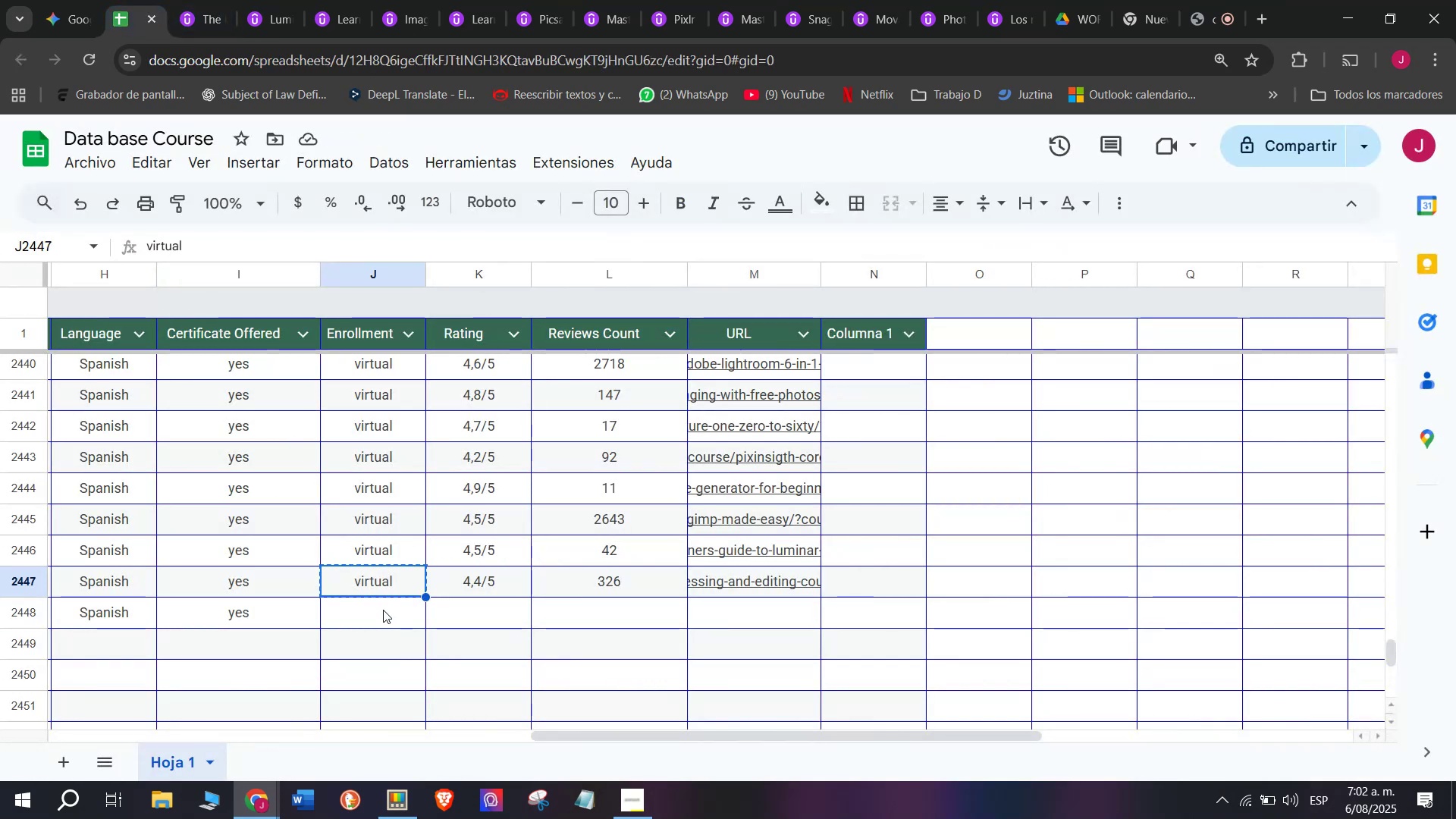 
double_click([383, 610])
 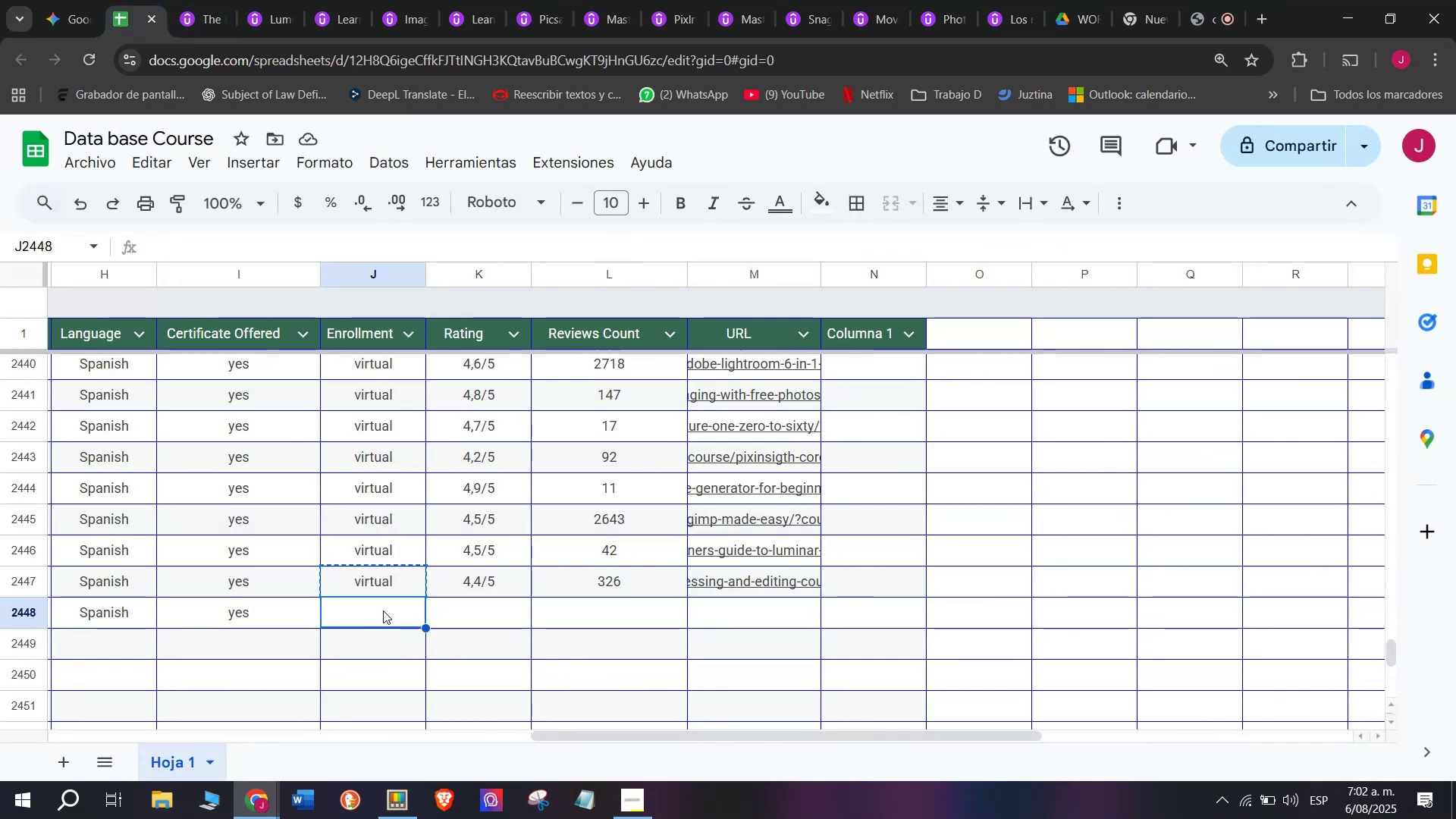 
key(Control+ControlLeft)
 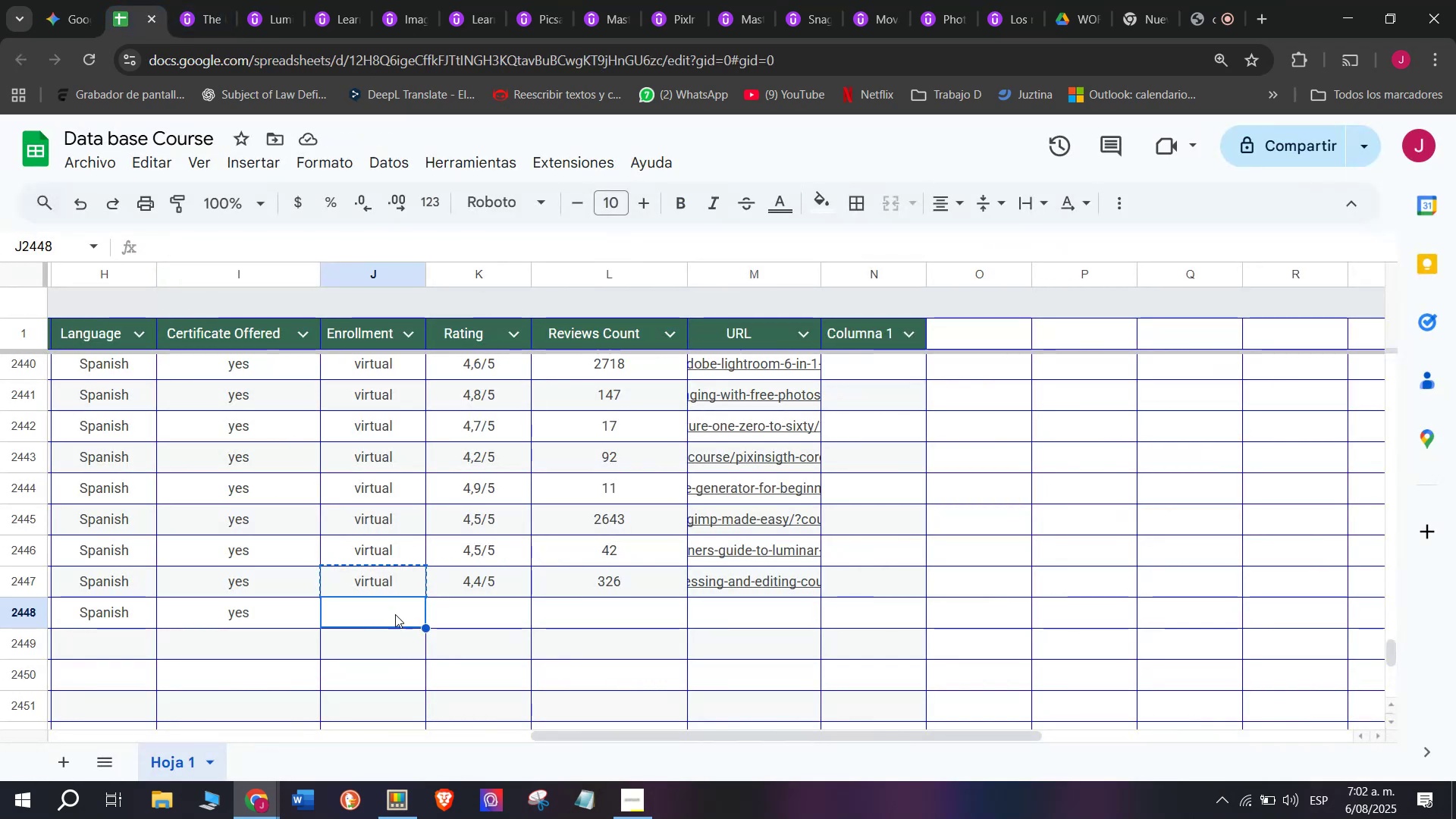 
key(Z)
 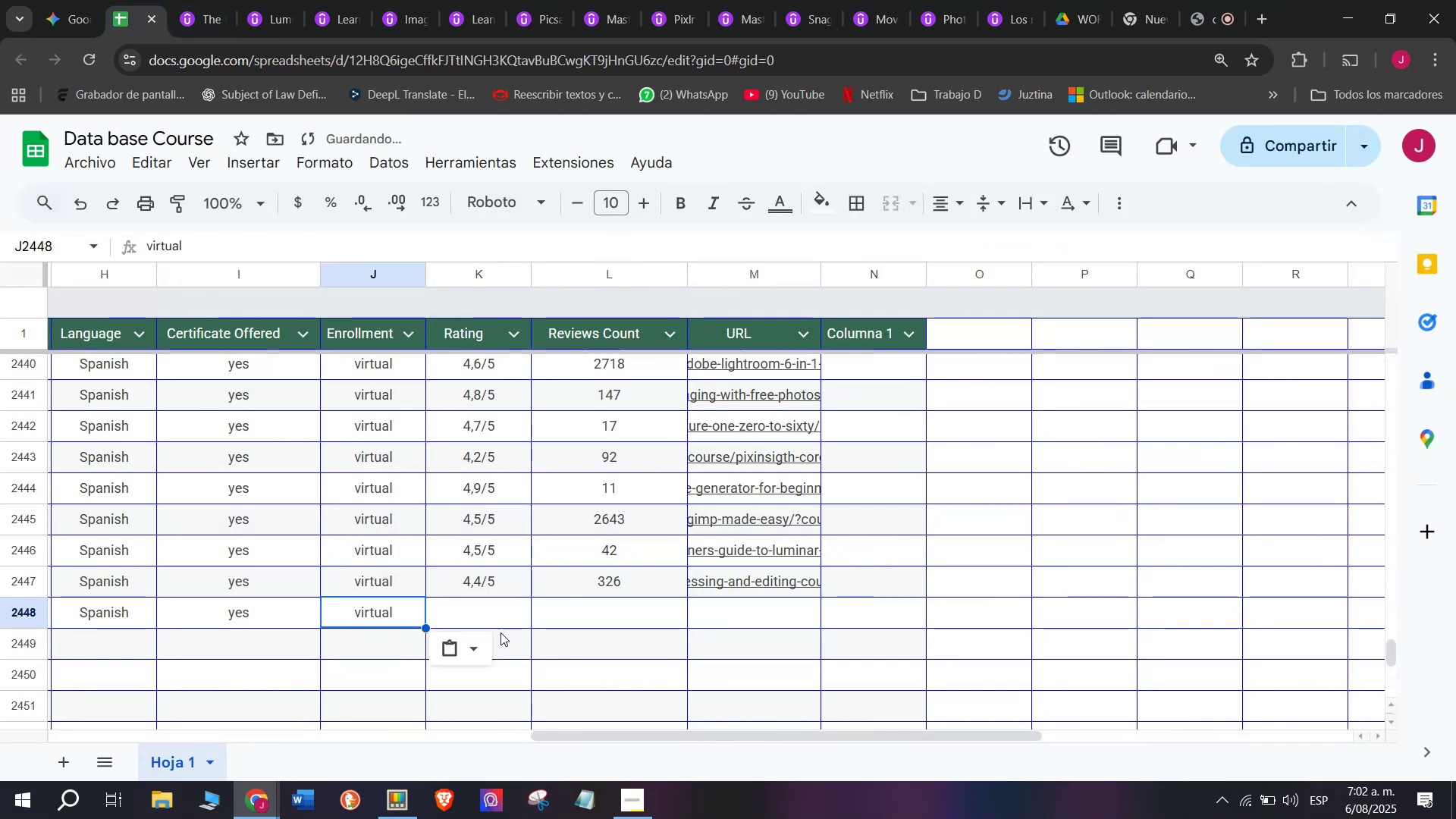 
key(Control+V)
 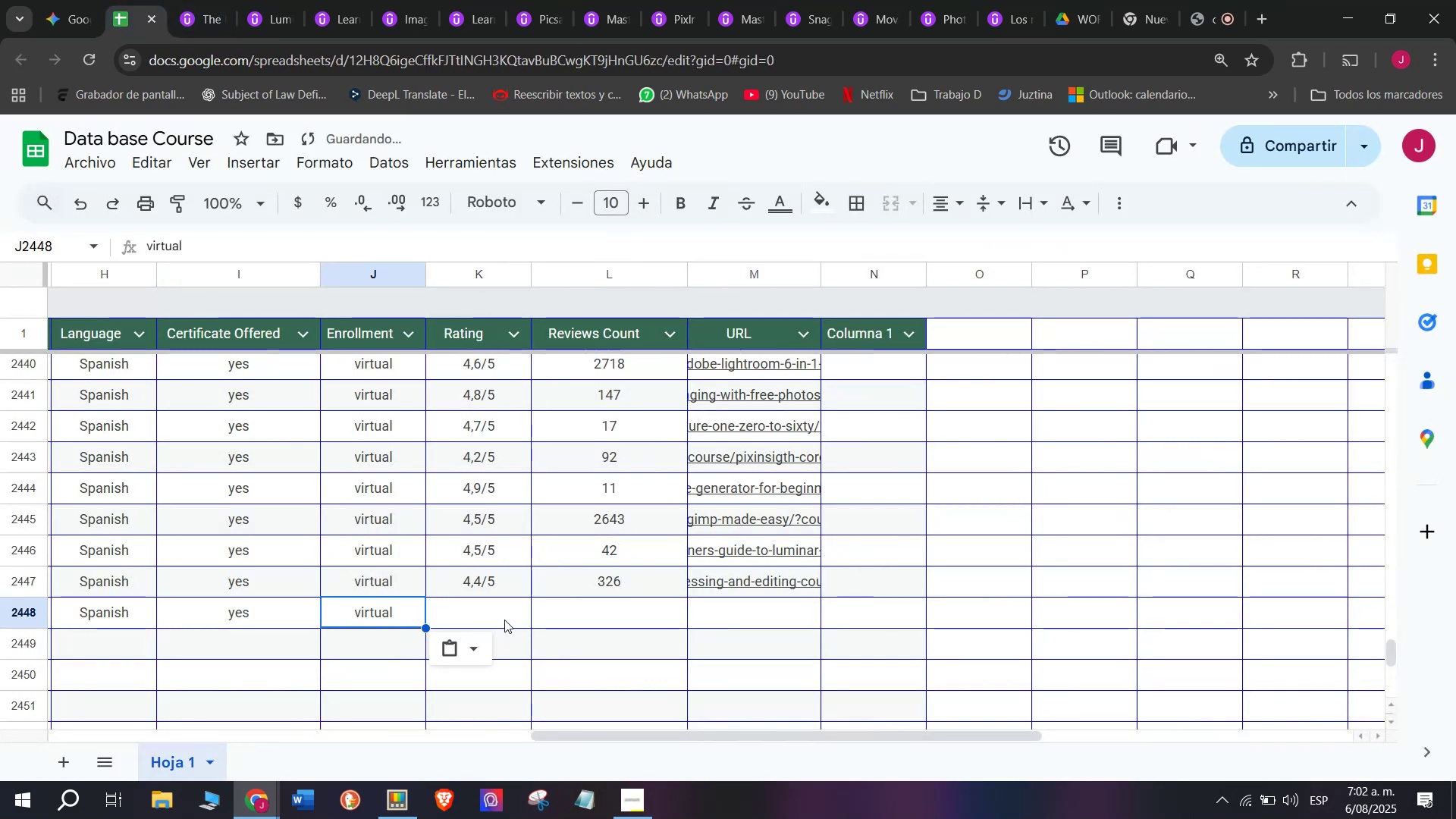 
left_click([504, 619])
 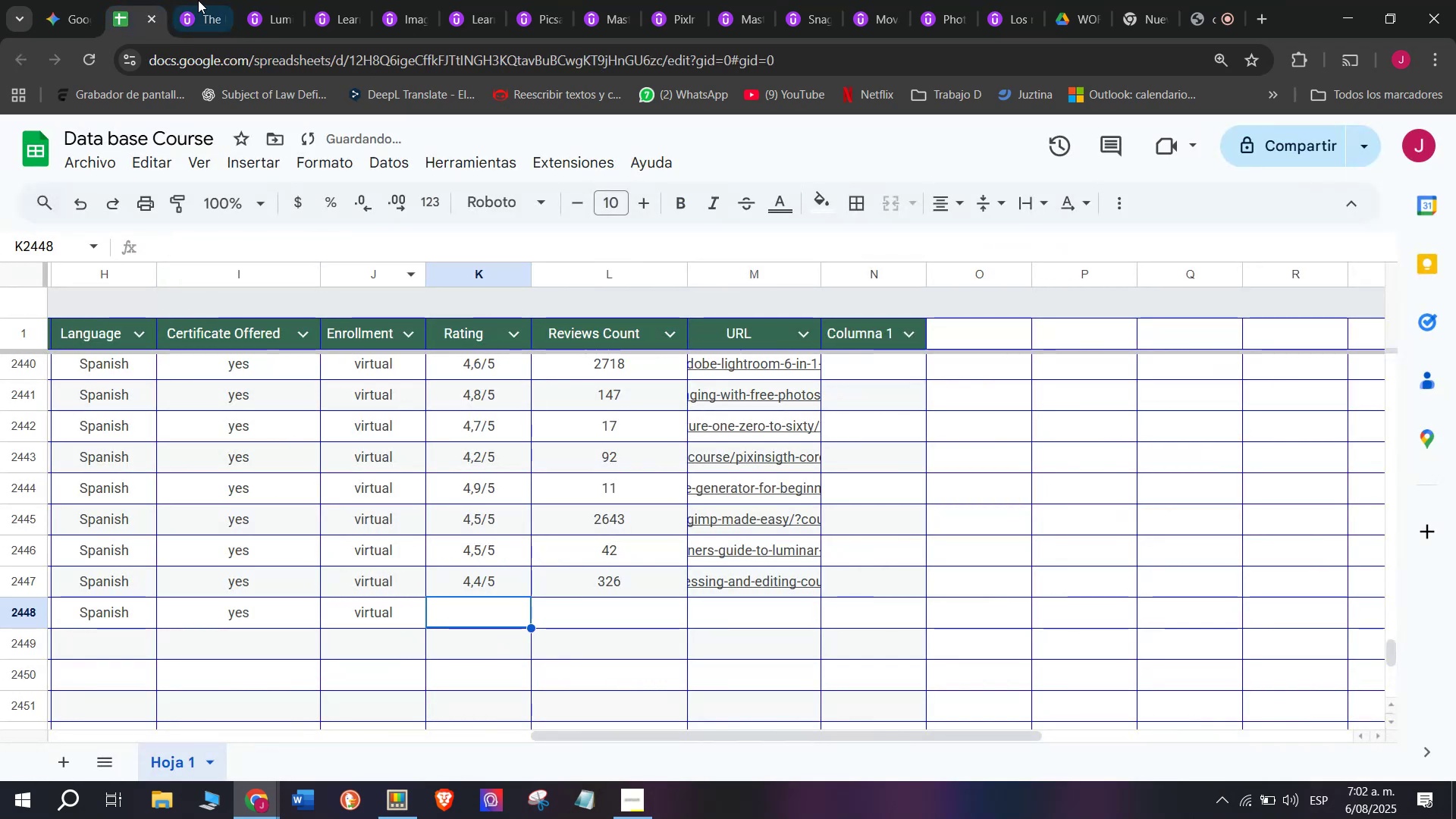 
left_click([199, 0])
 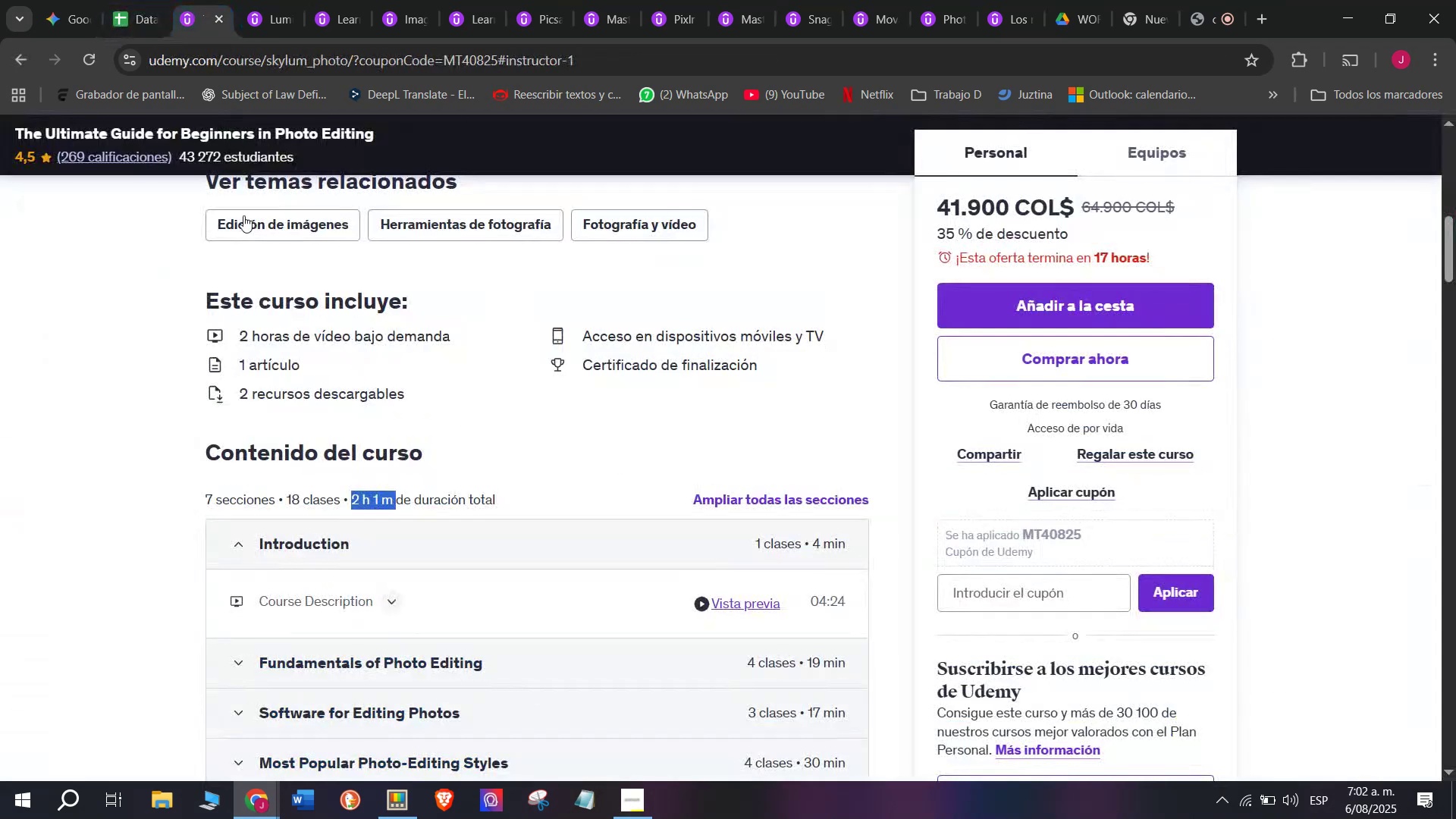 
scroll: coordinate [273, 359], scroll_direction: up, amount: 4.0
 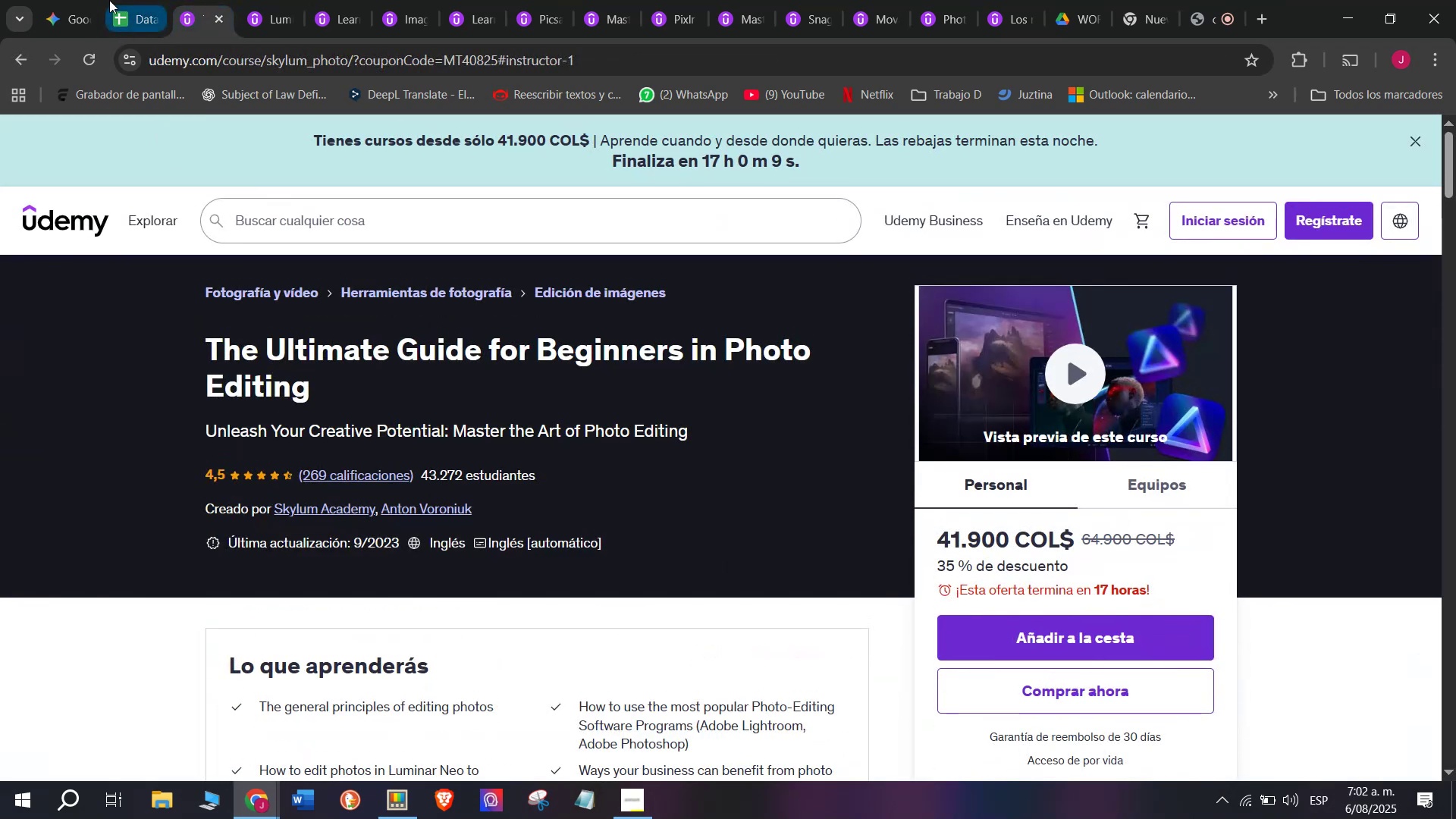 
left_click([119, 0])
 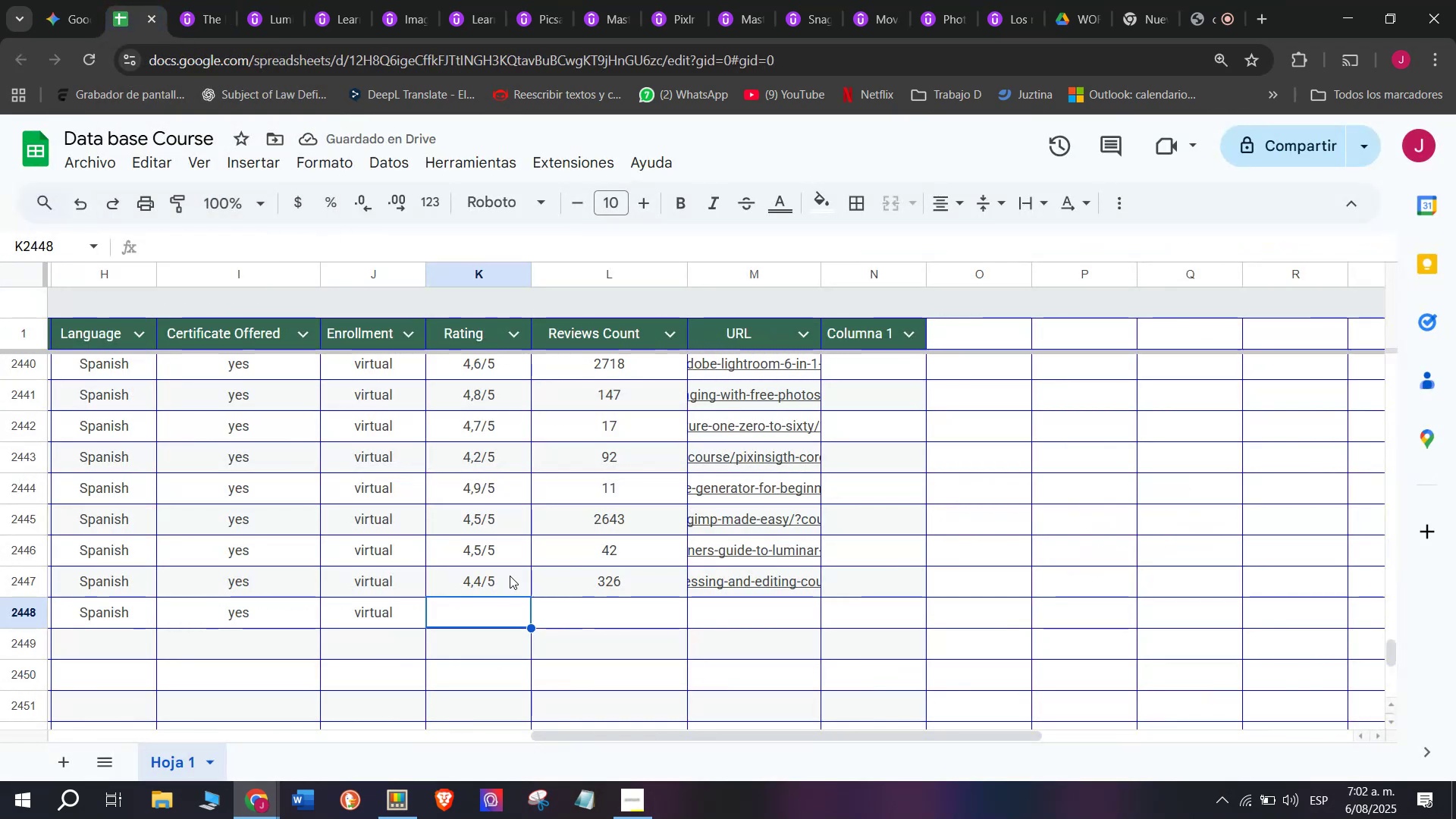 
left_click([501, 554])
 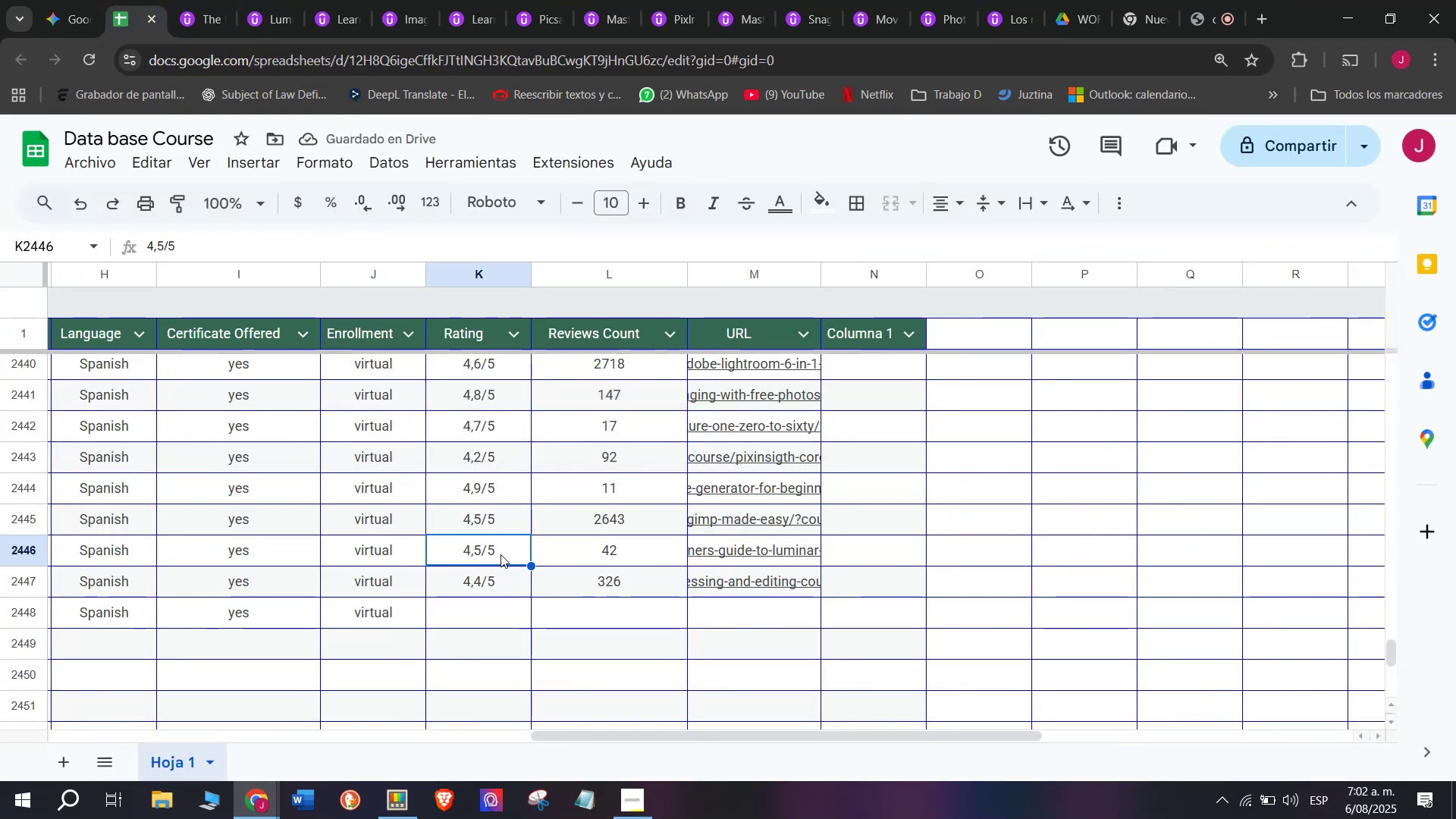 
key(Control+ControlLeft)
 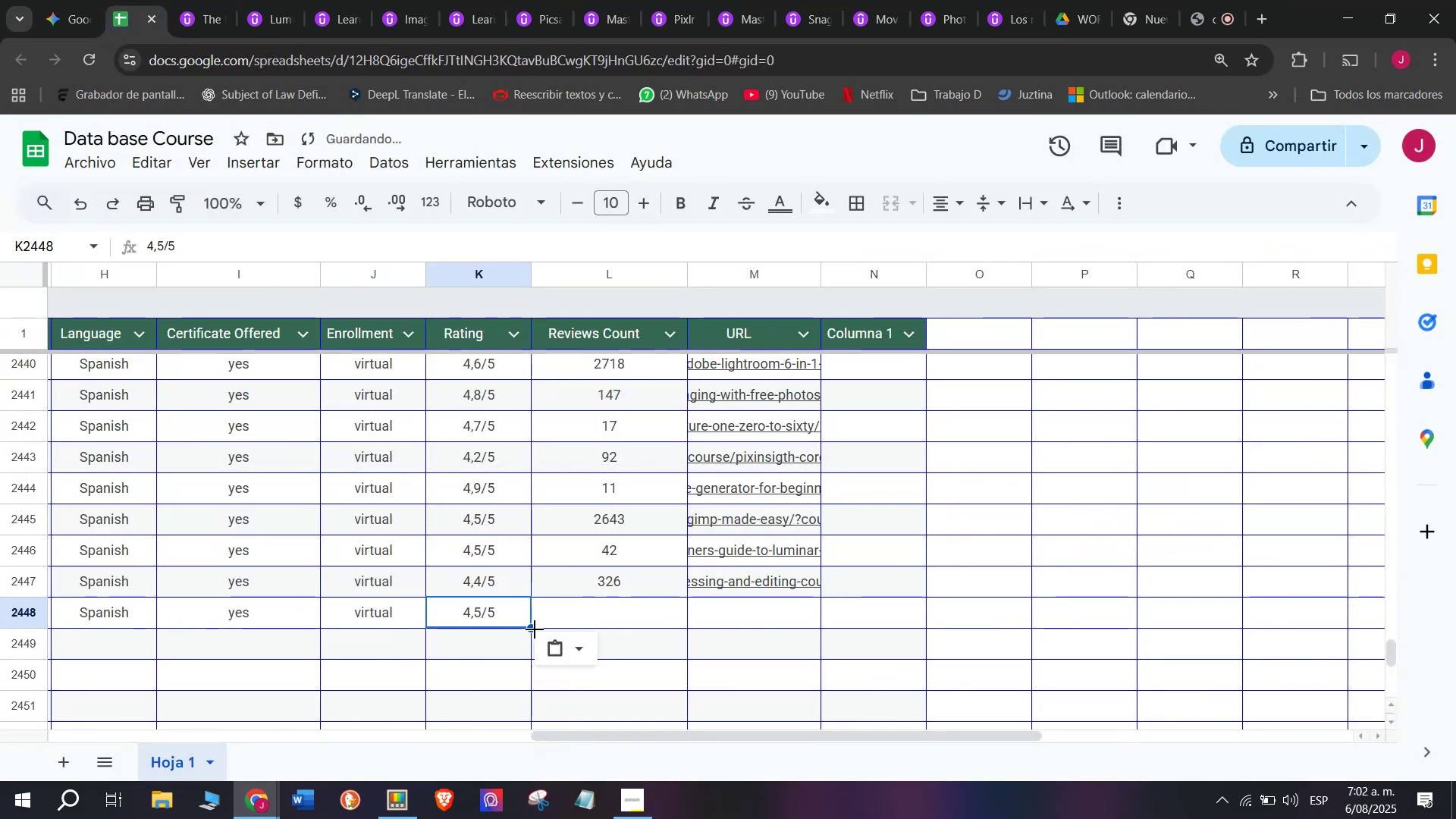 
key(Break)
 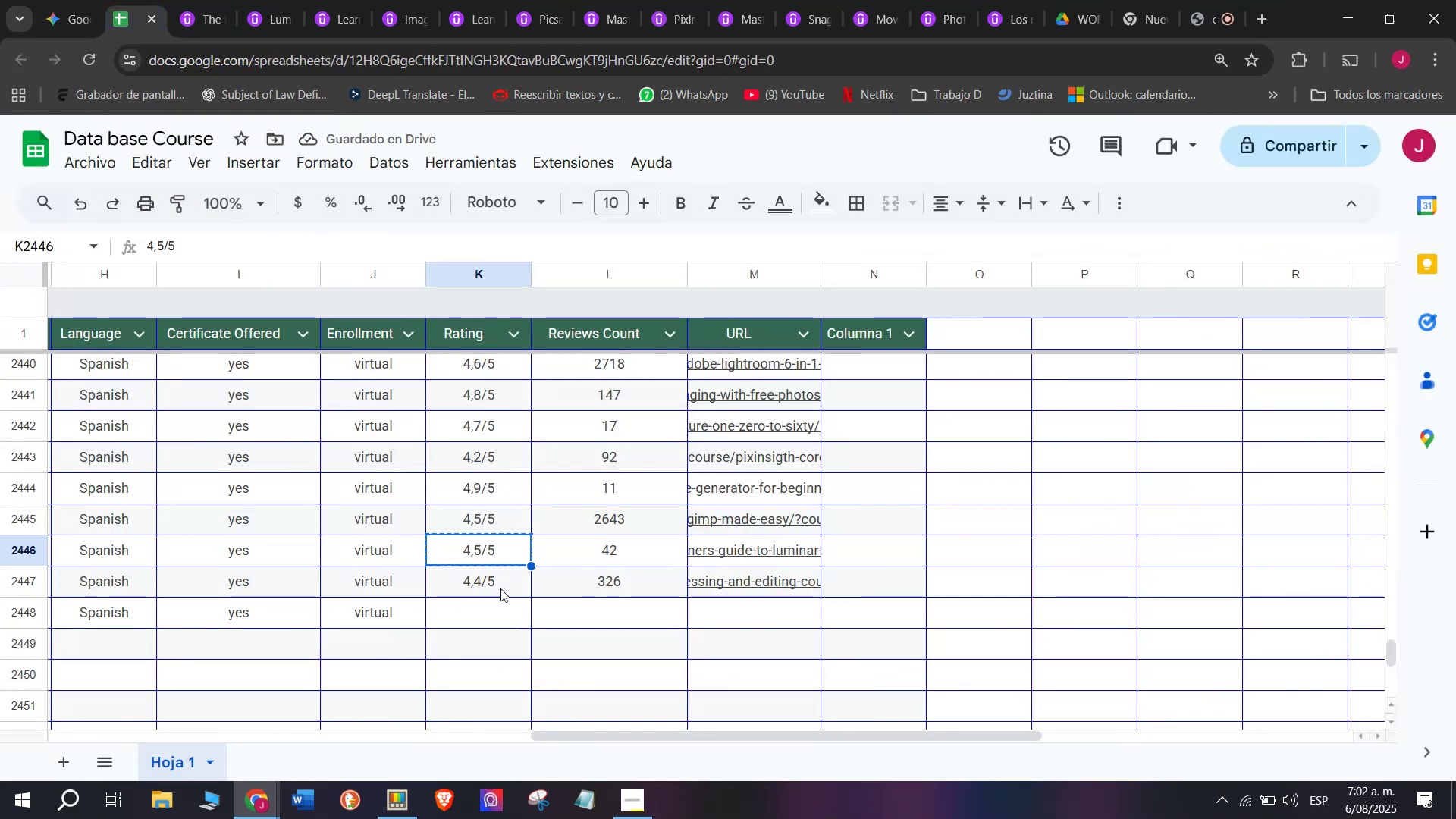 
key(Control+C)
 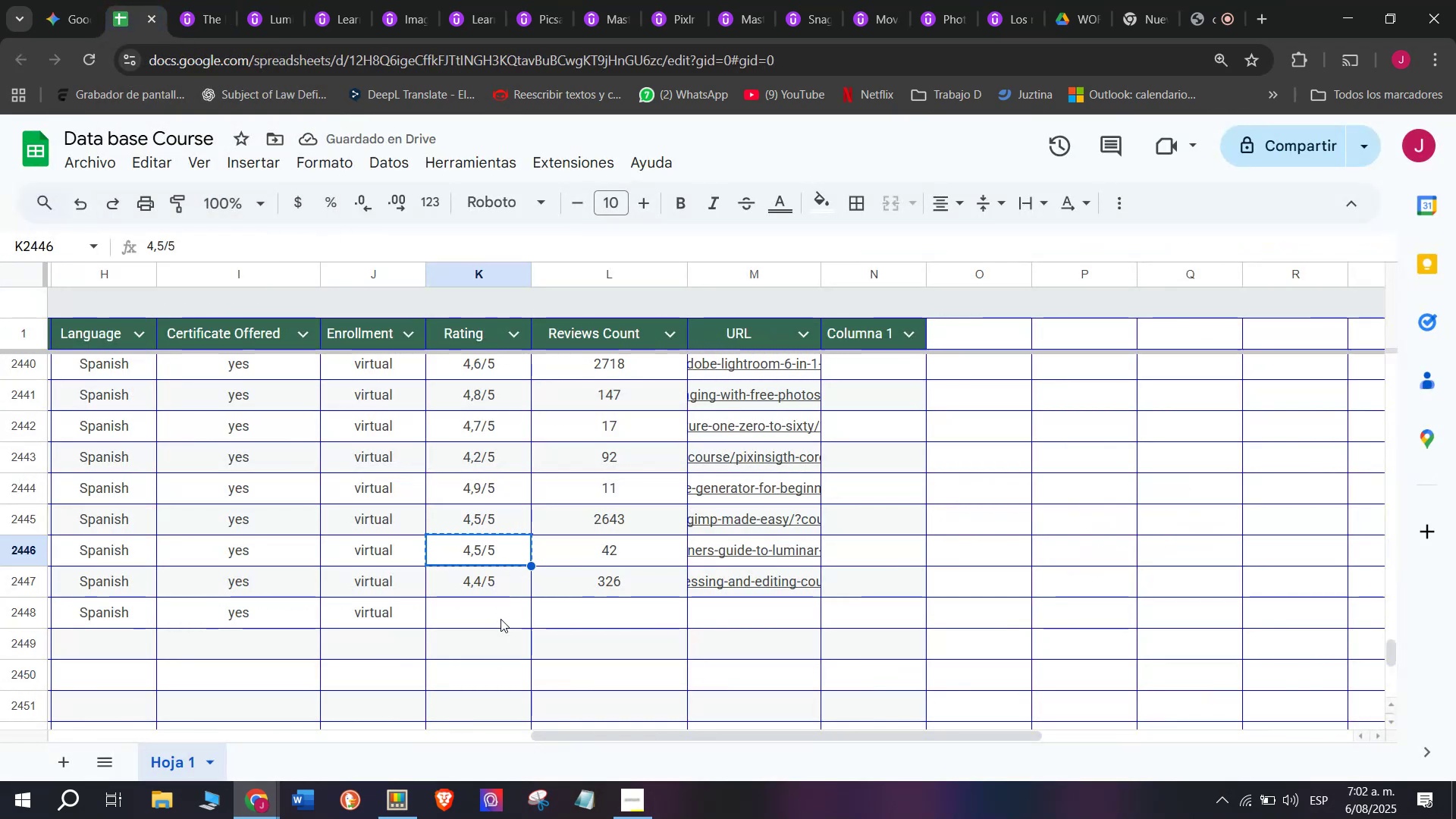 
double_click([500, 619])
 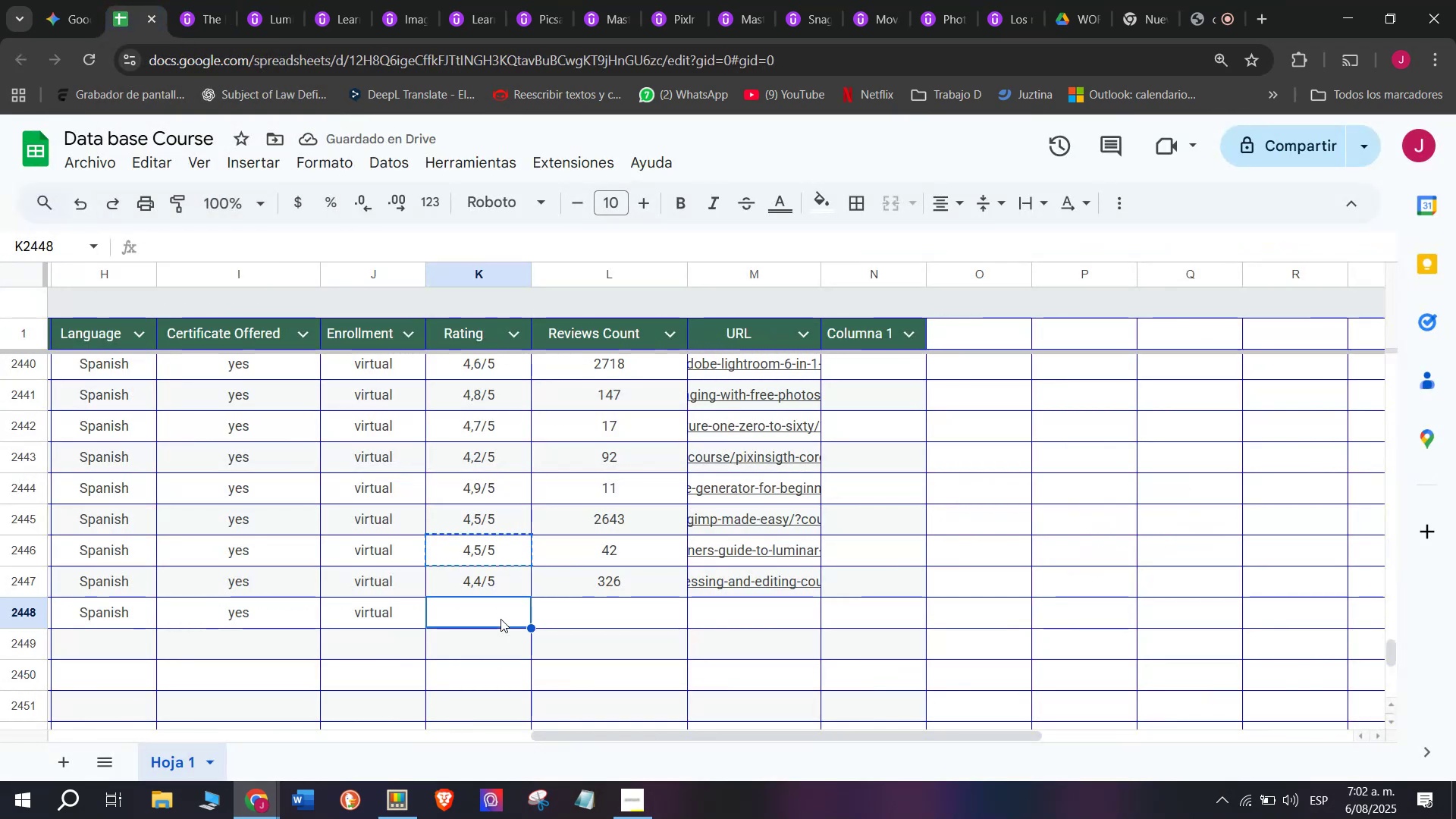 
key(Control+ControlLeft)
 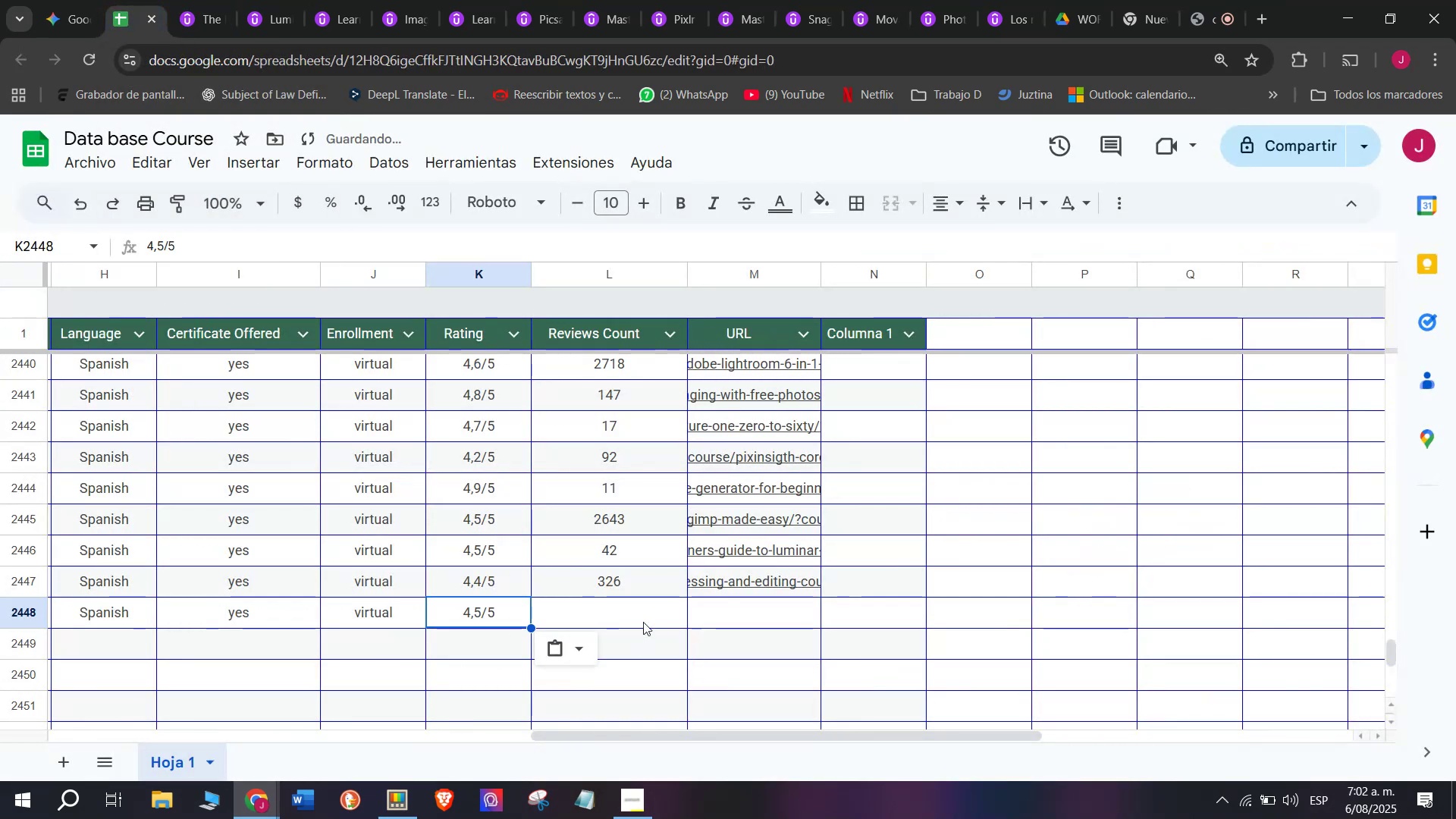 
key(Z)
 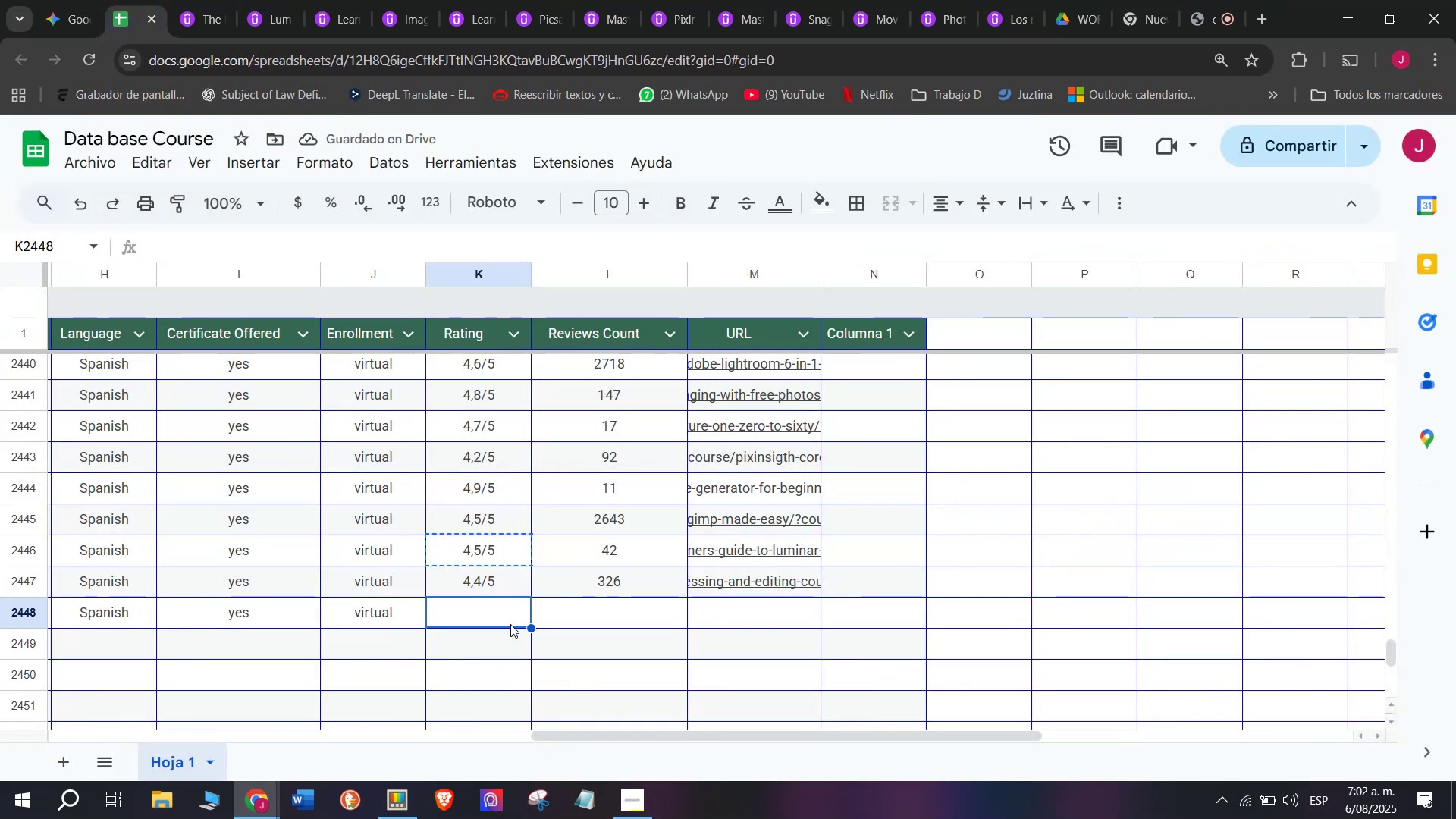 
key(Control+V)
 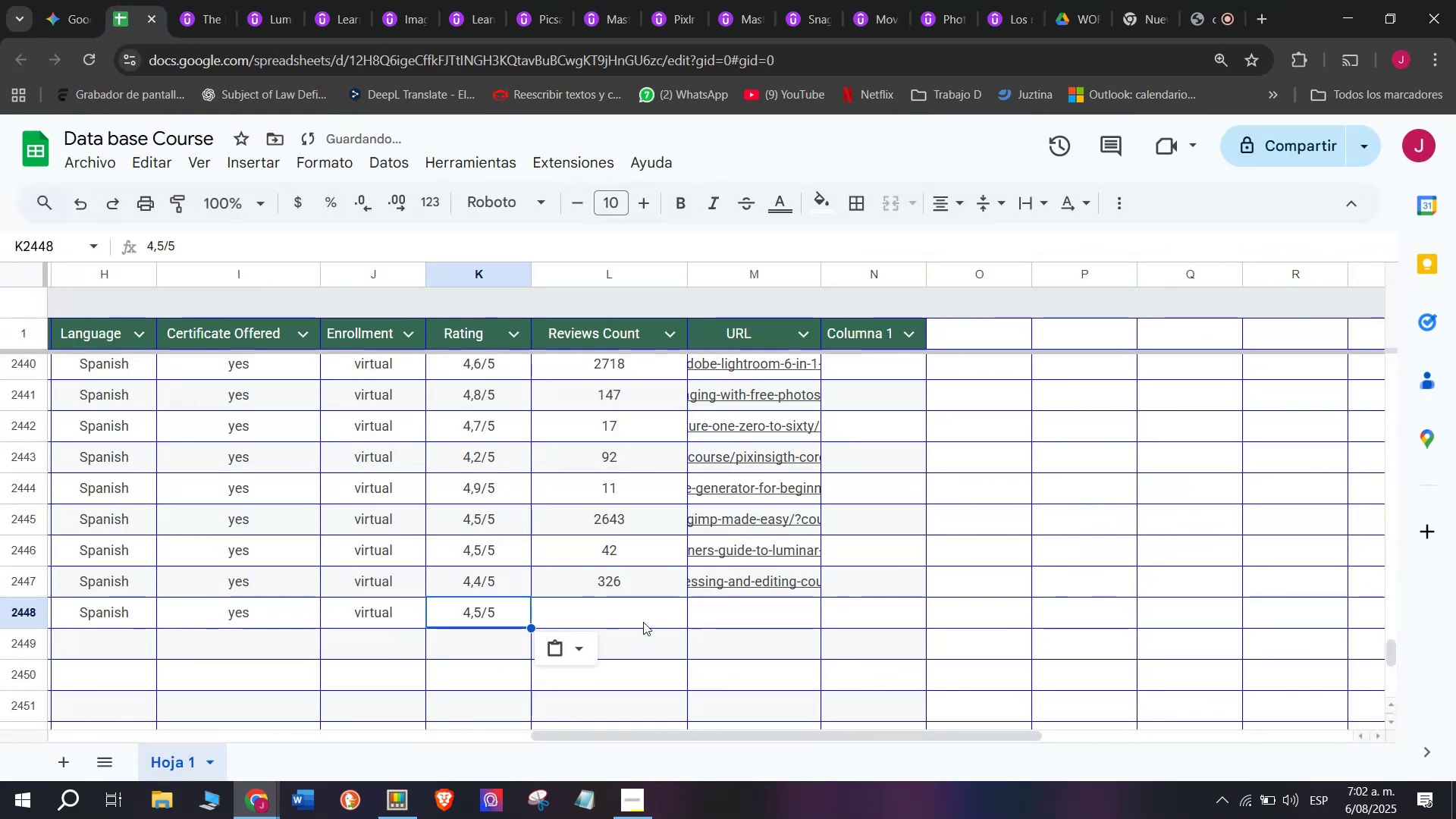 
left_click([643, 622])
 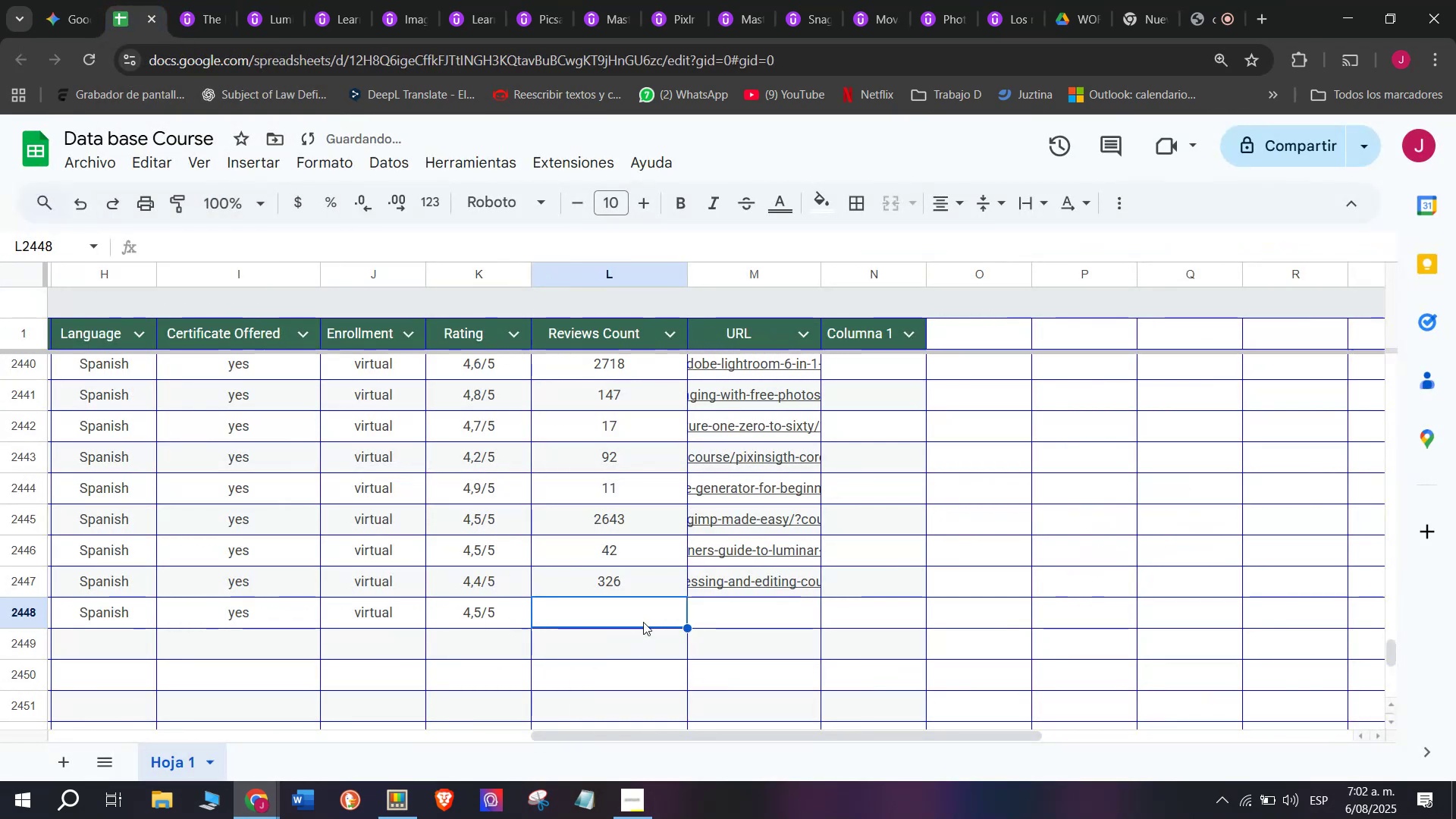 
type(269)
 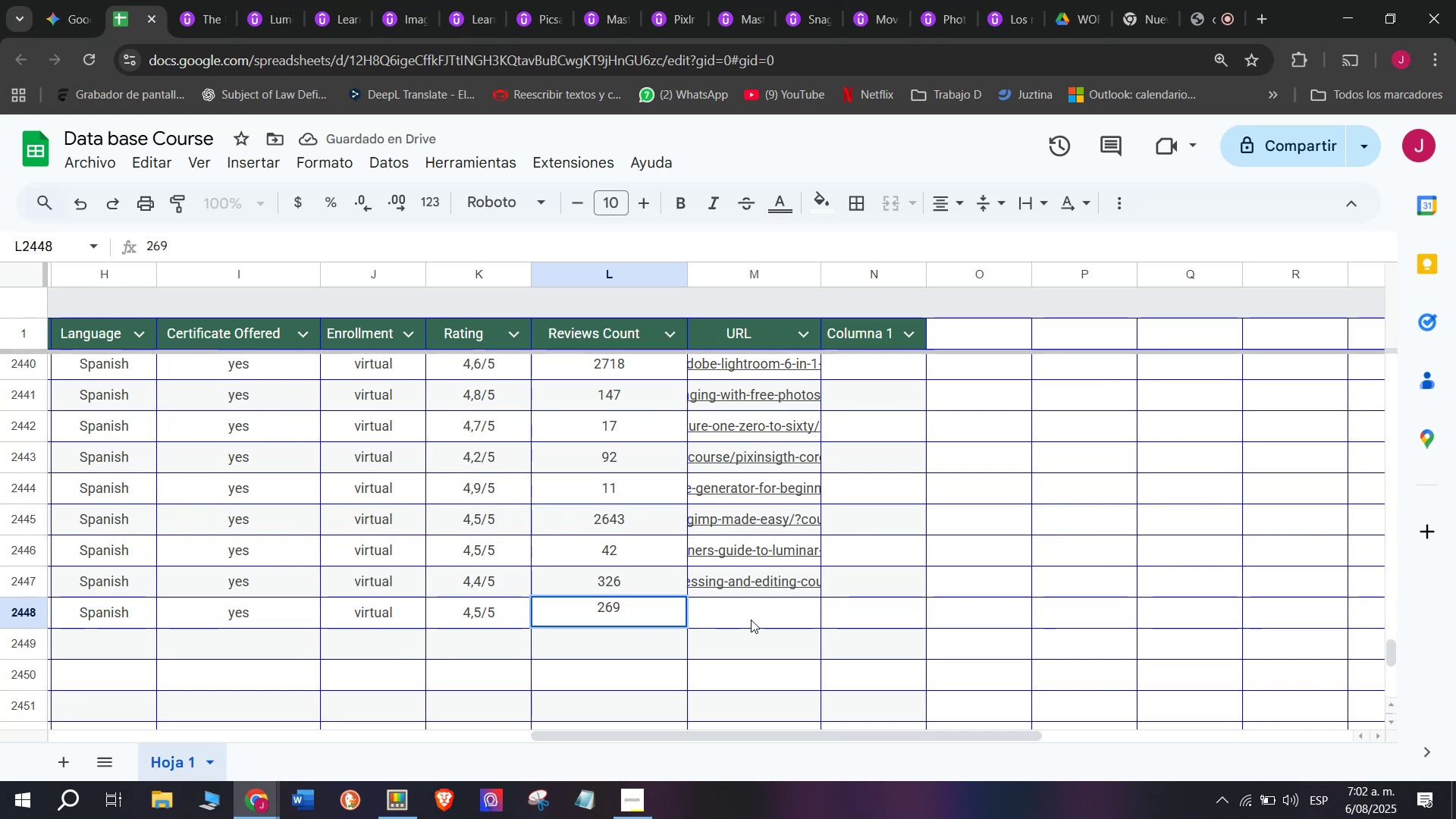 
left_click([752, 620])
 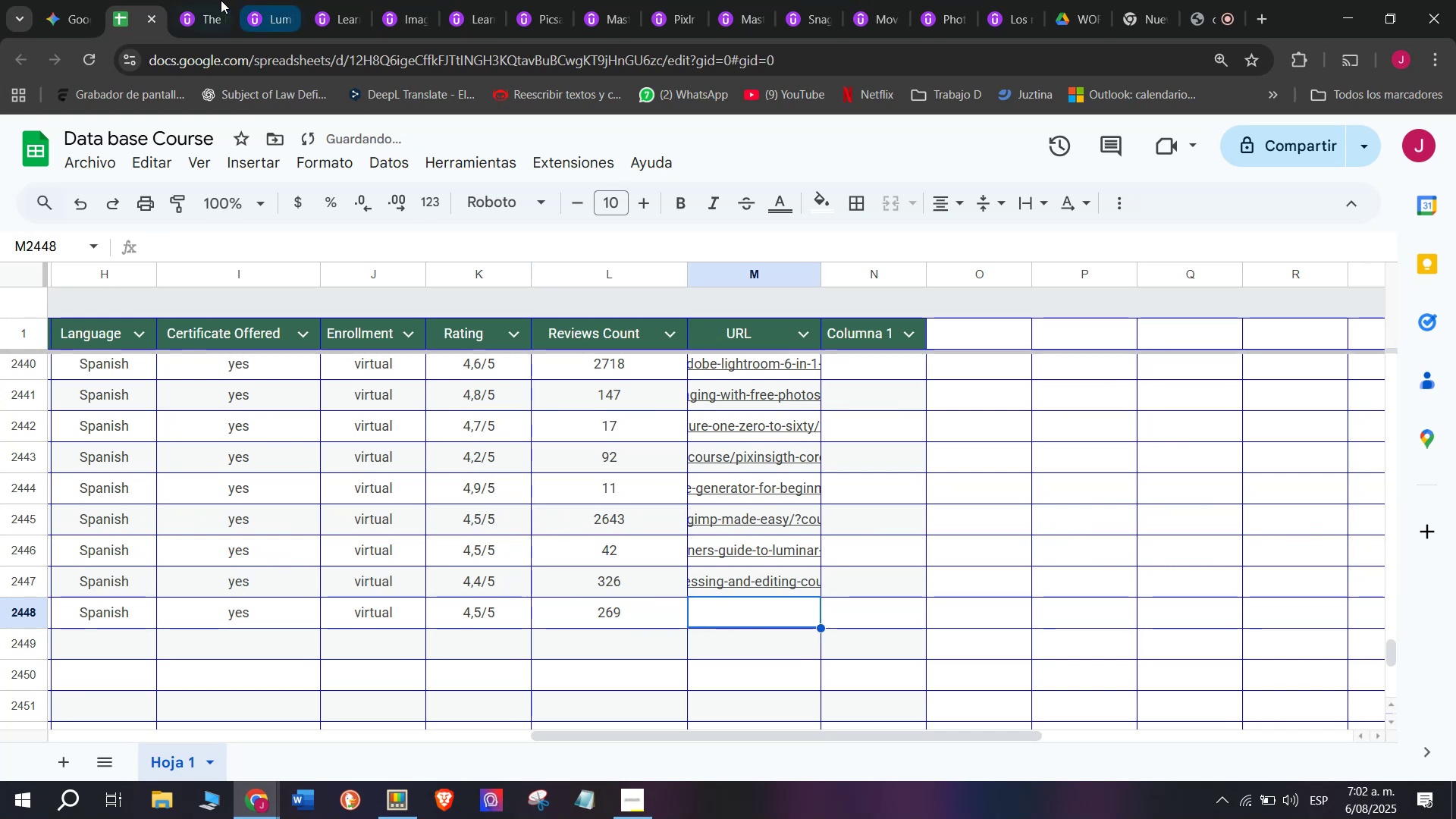 
left_click([202, 0])
 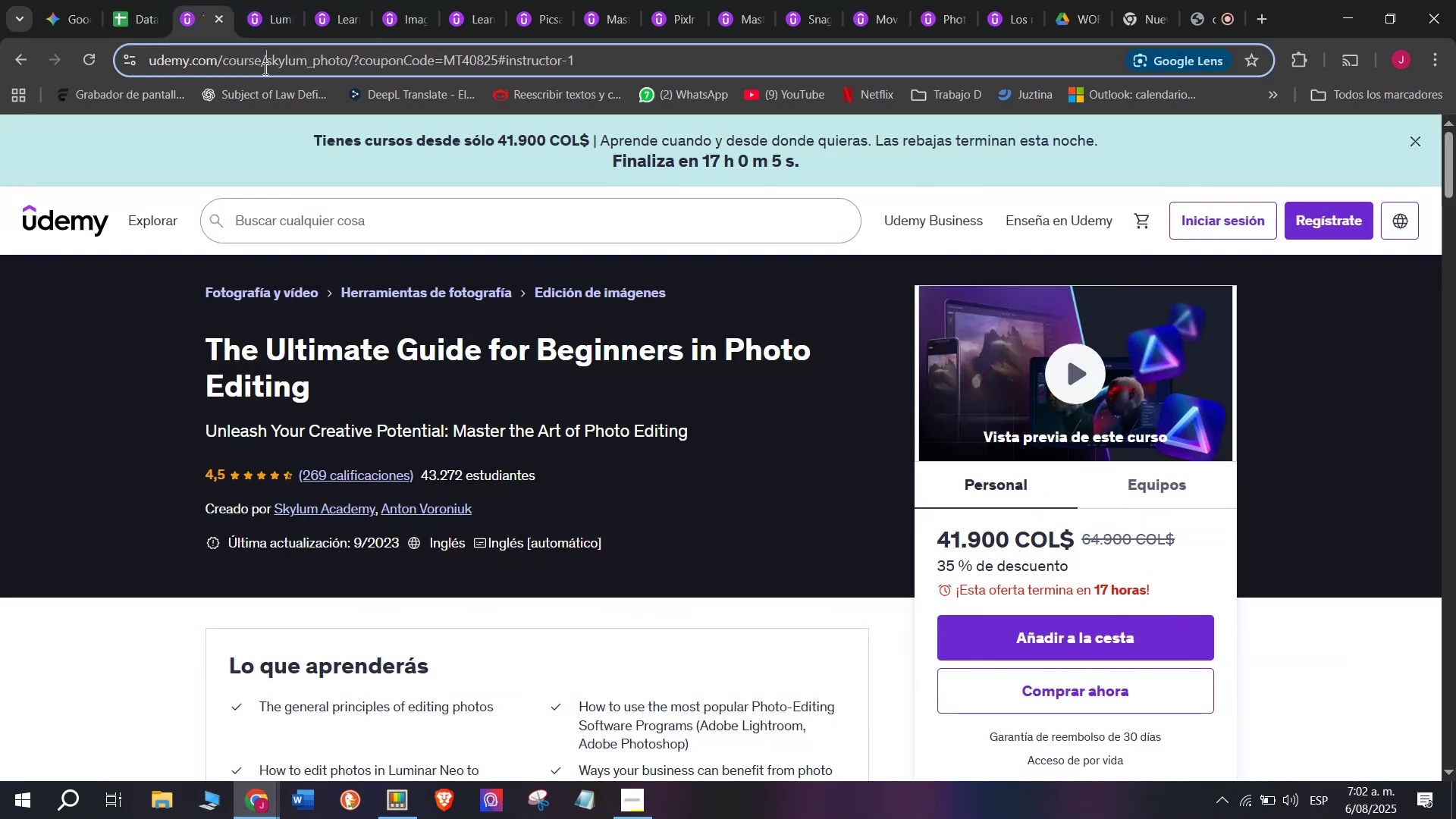 
double_click([264, 68])
 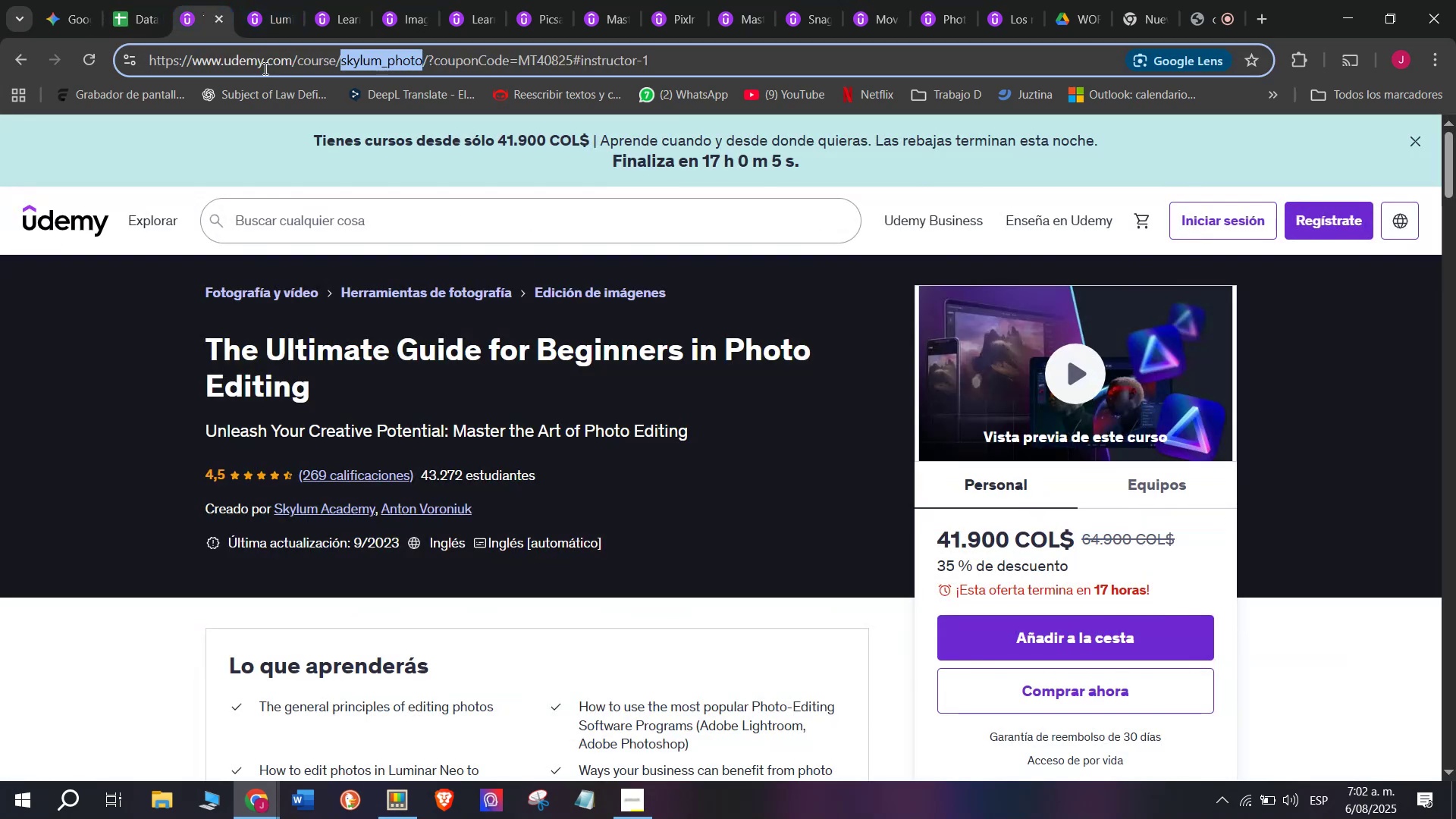 
triple_click([264, 68])
 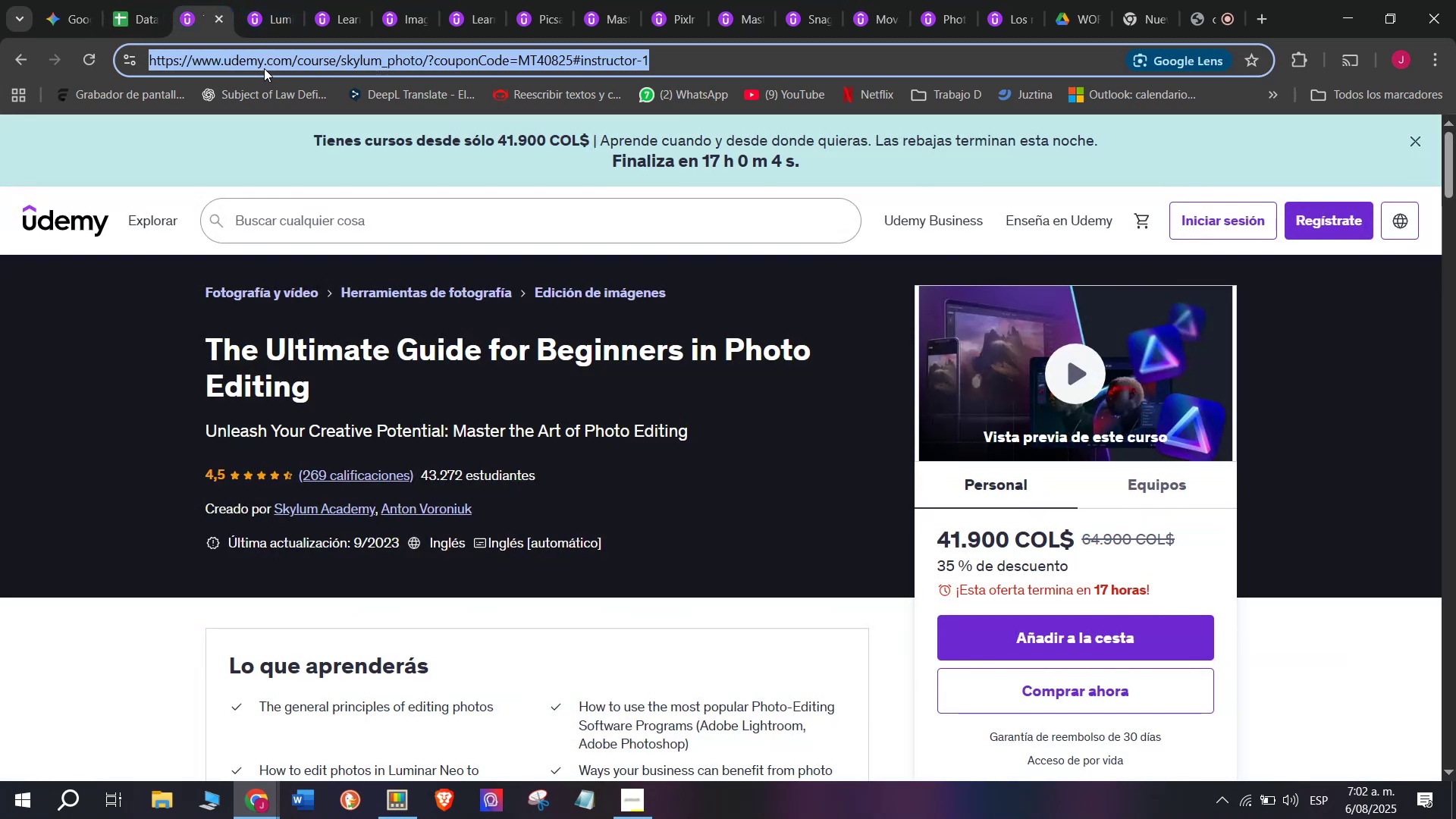 
right_click([264, 68])
 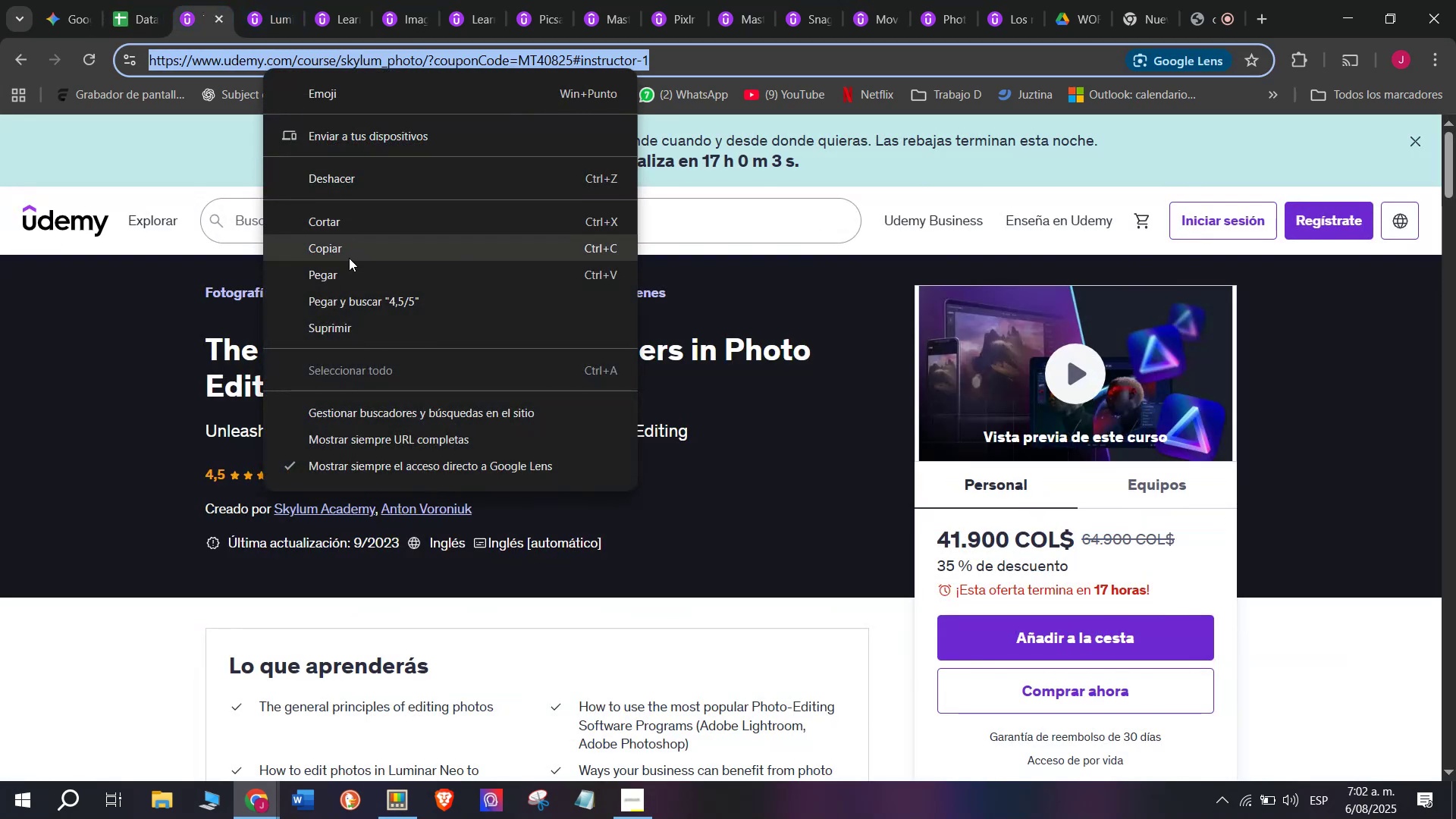 
left_click([349, 258])
 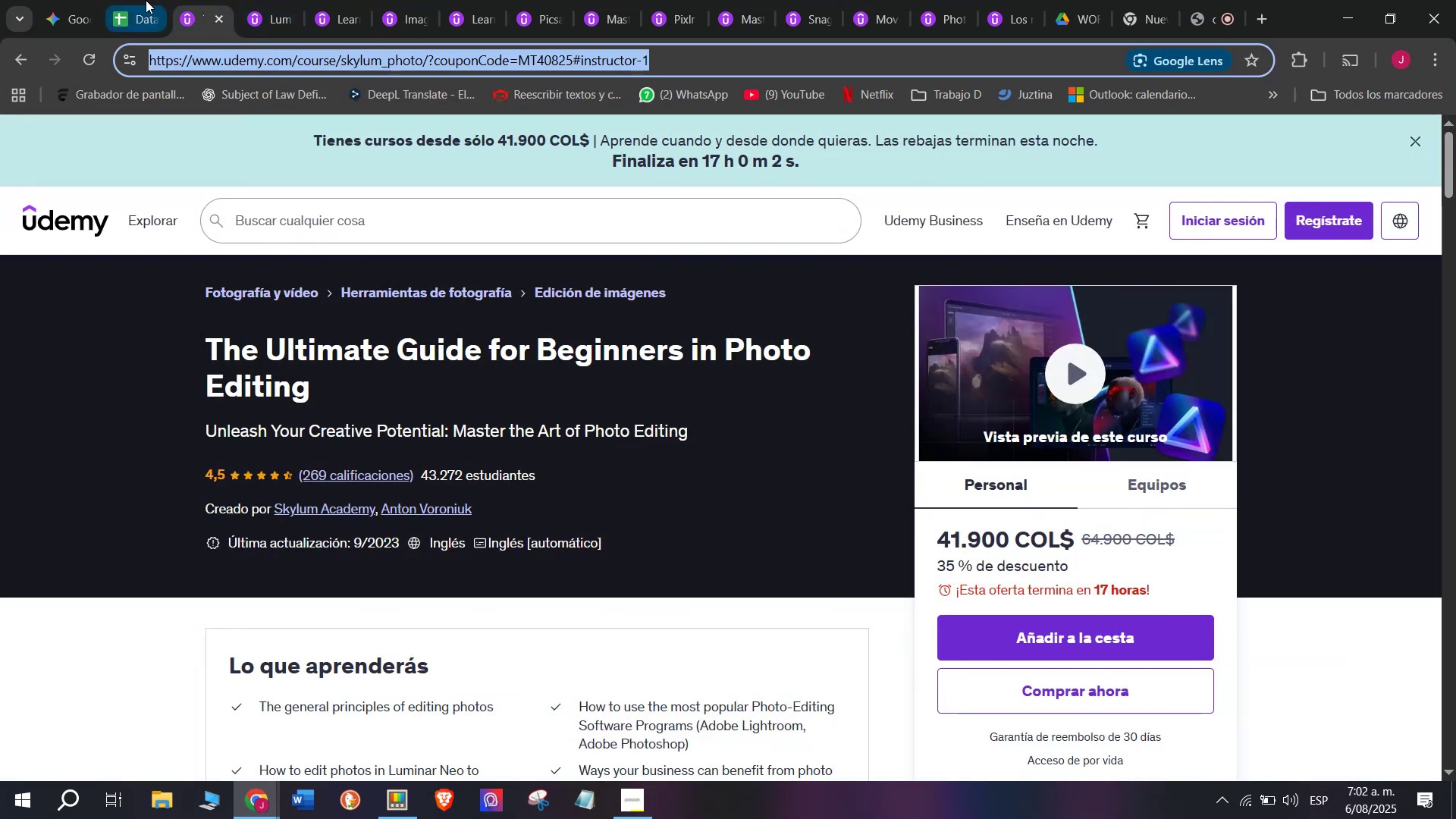 
left_click([143, 0])
 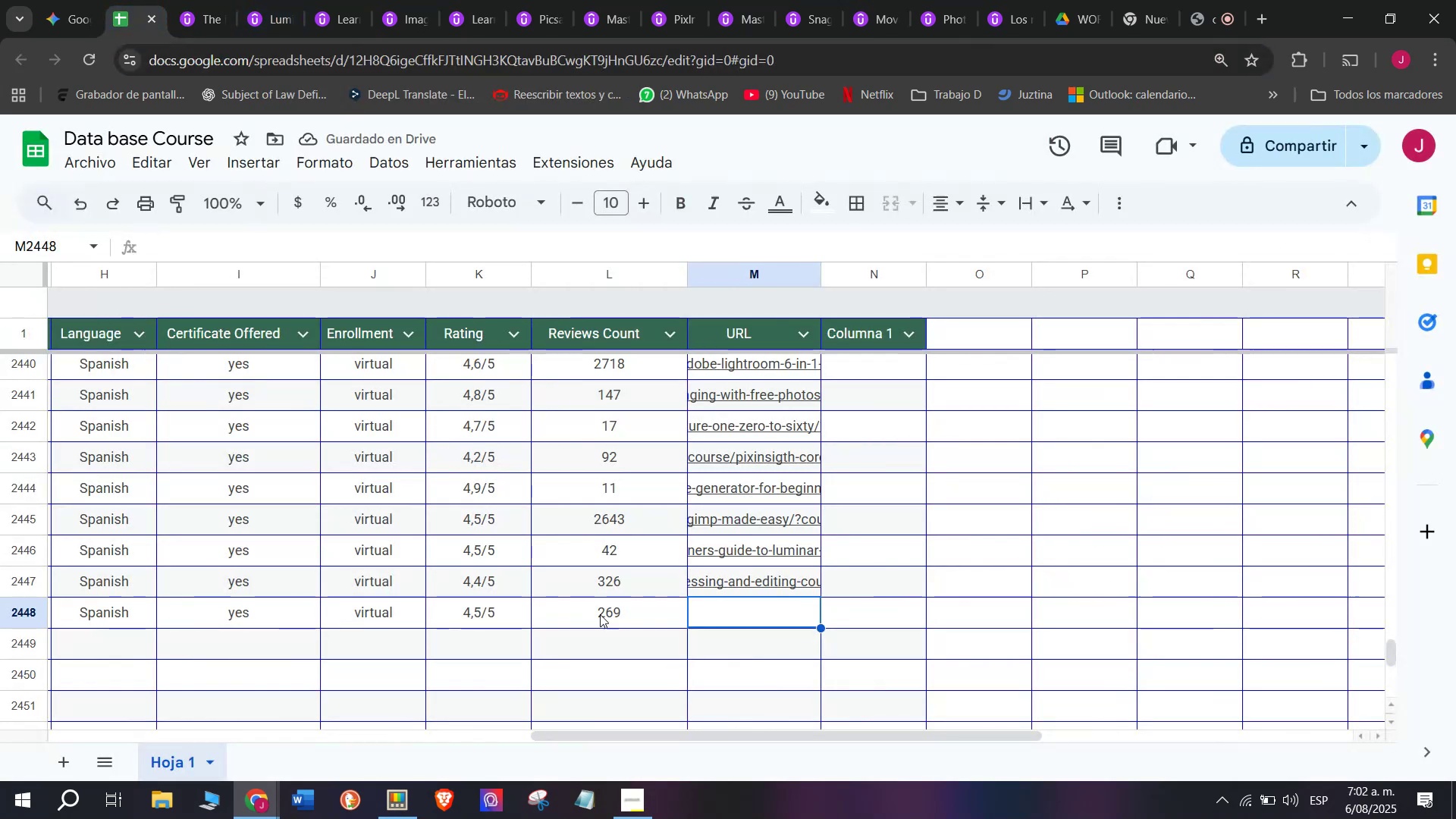 
key(Control+ControlLeft)
 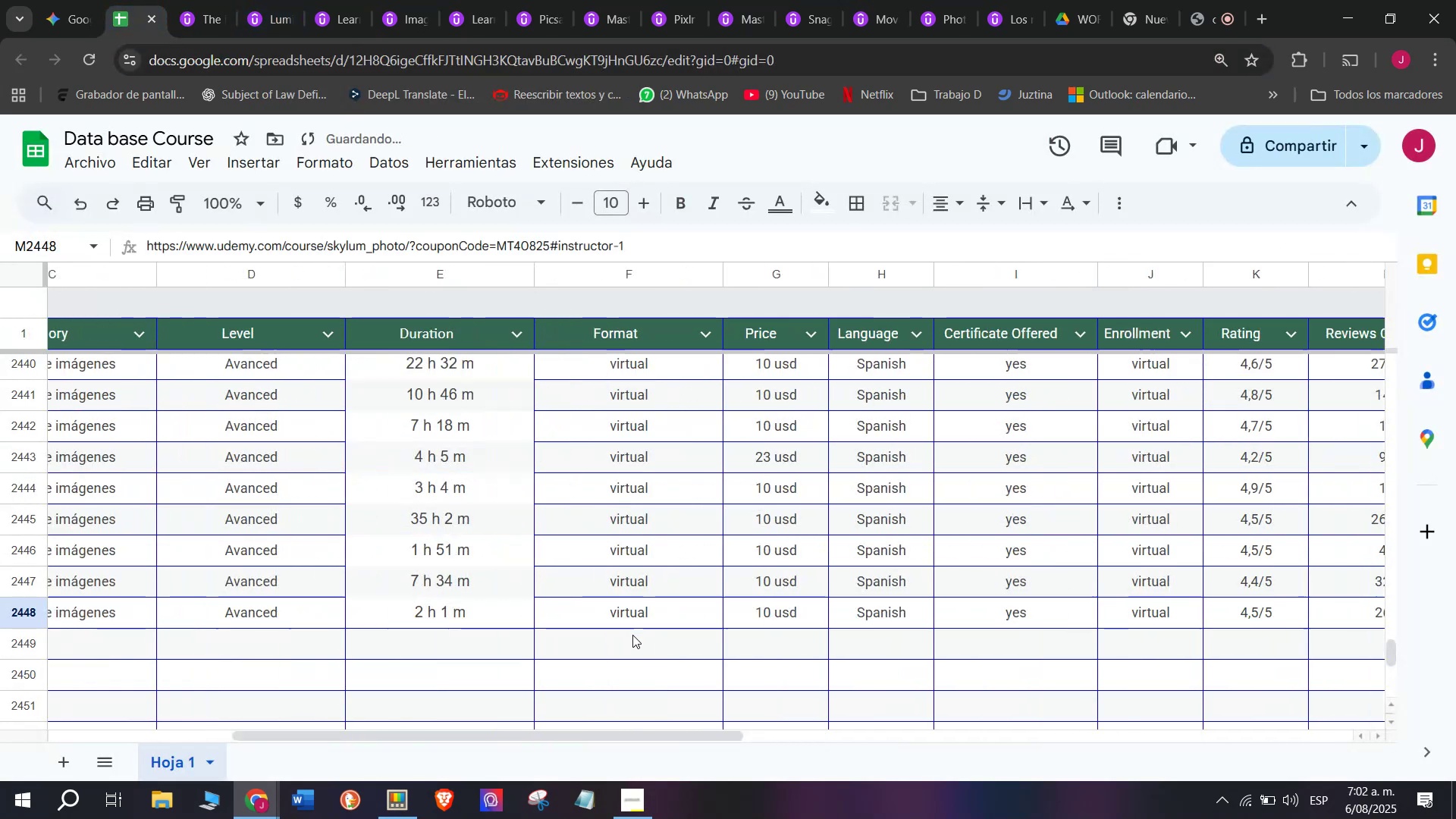 
key(Z)
 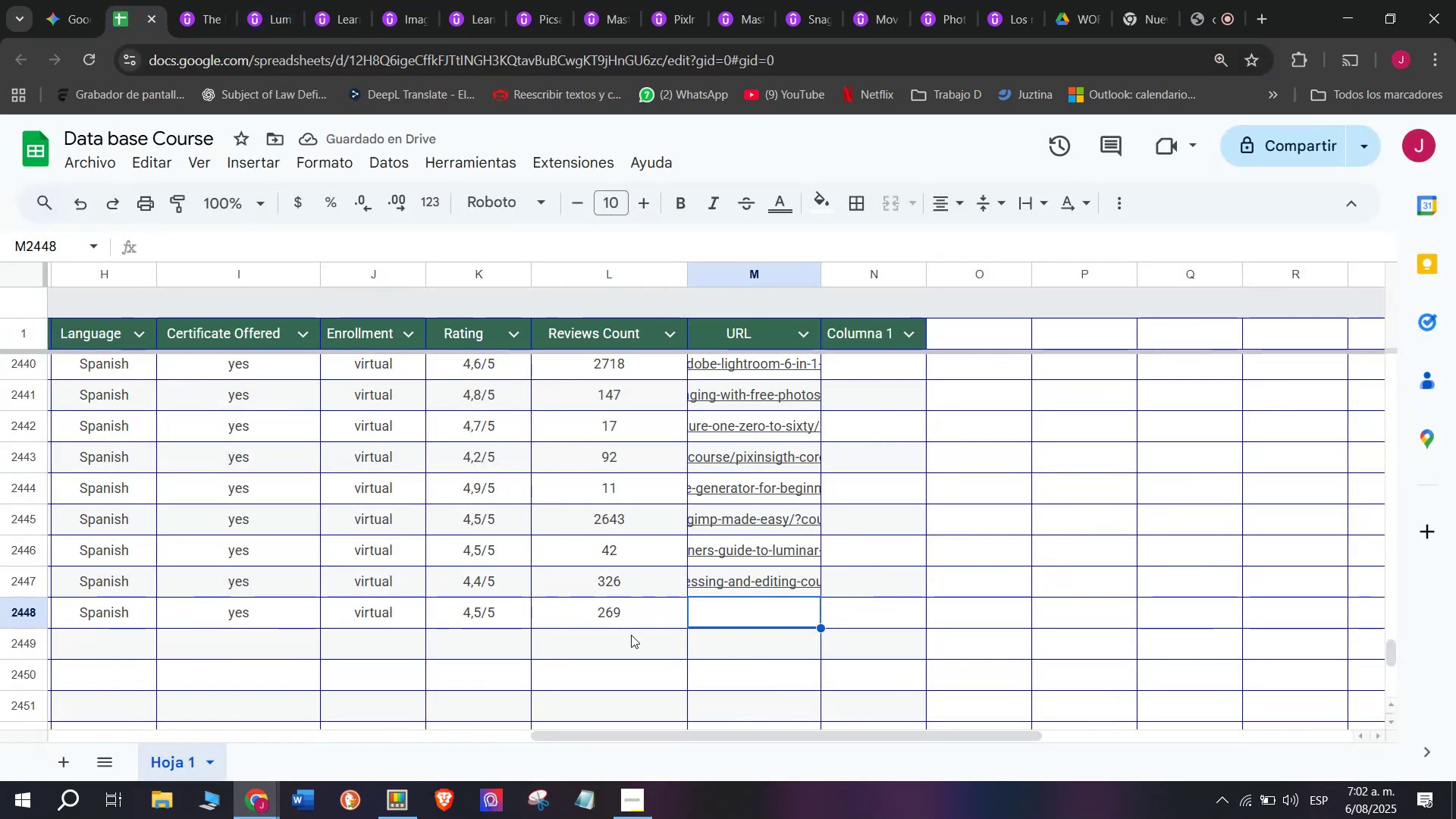 
key(Control+V)
 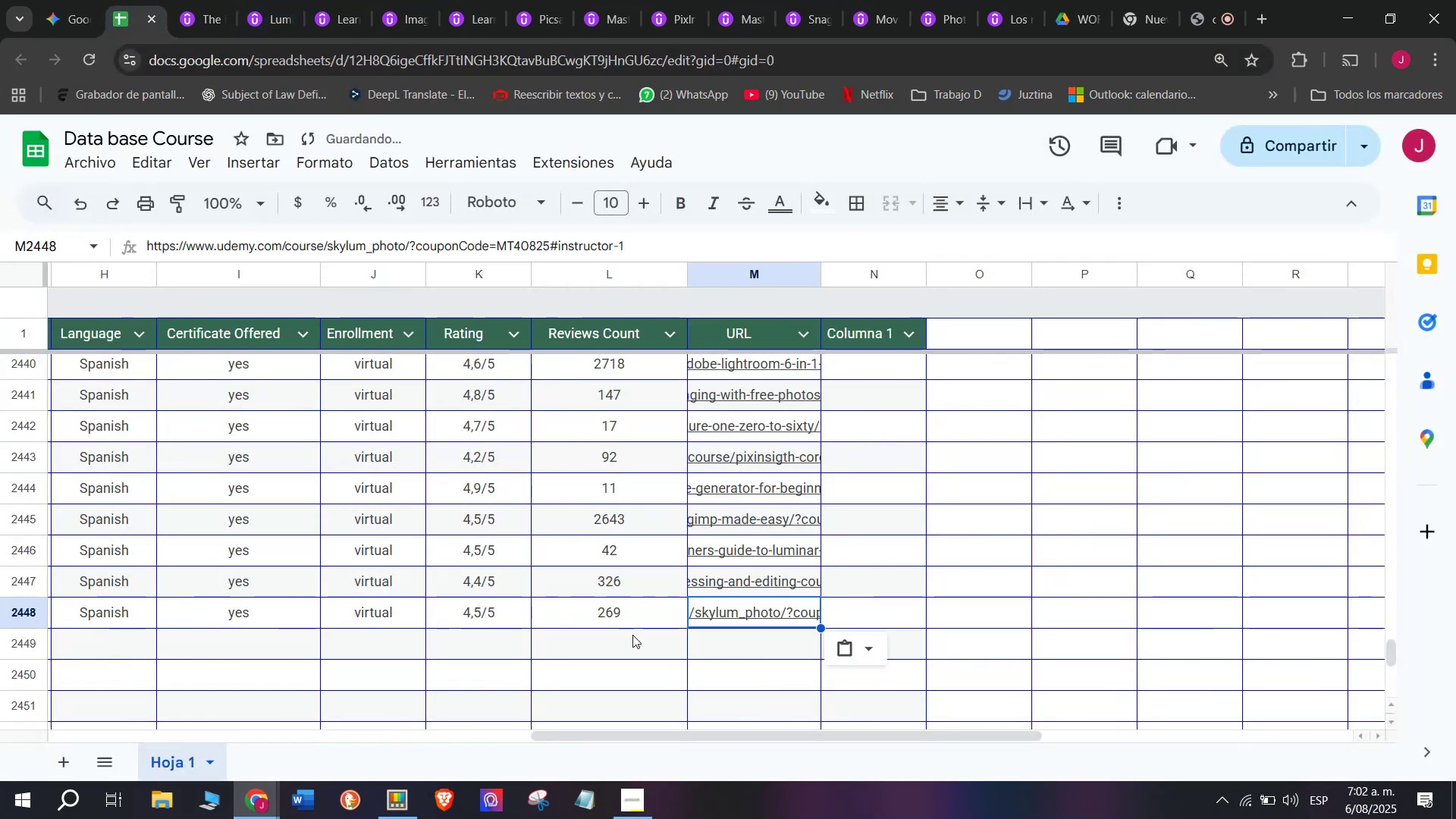 
scroll: coordinate [179, 617], scroll_direction: up, amount: 3.0
 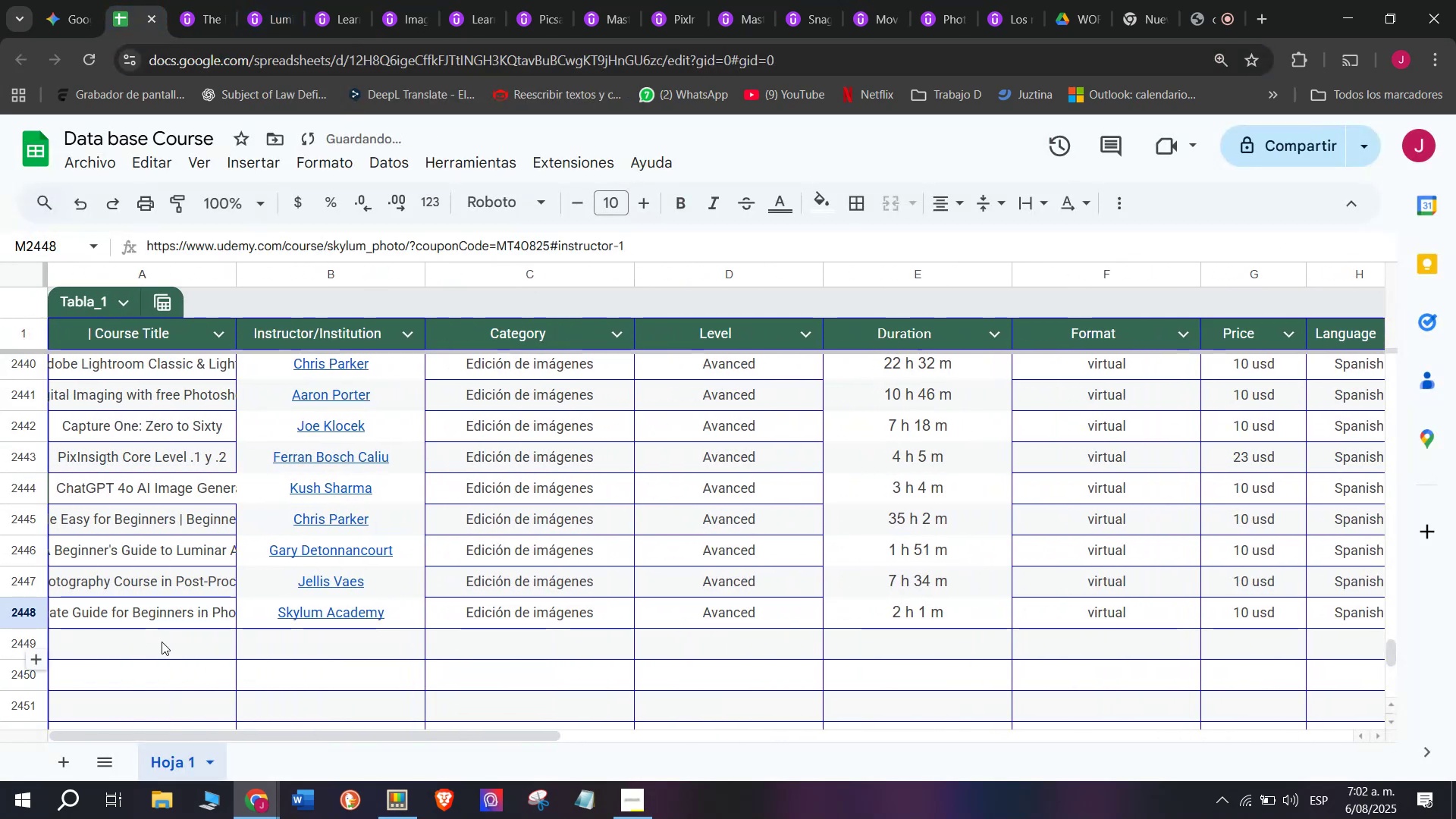 
left_click([162, 642])
 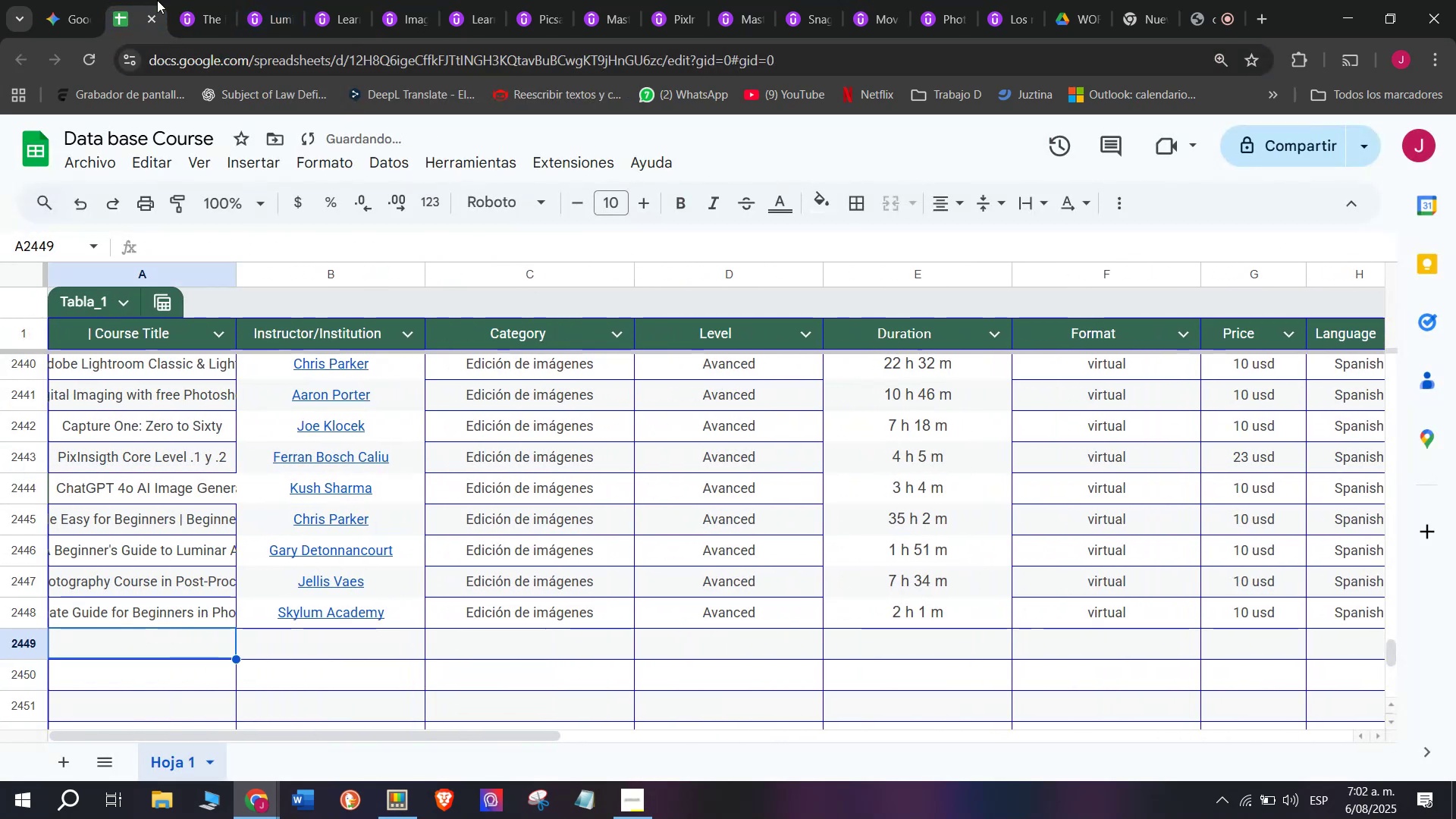 
left_click([190, 0])
 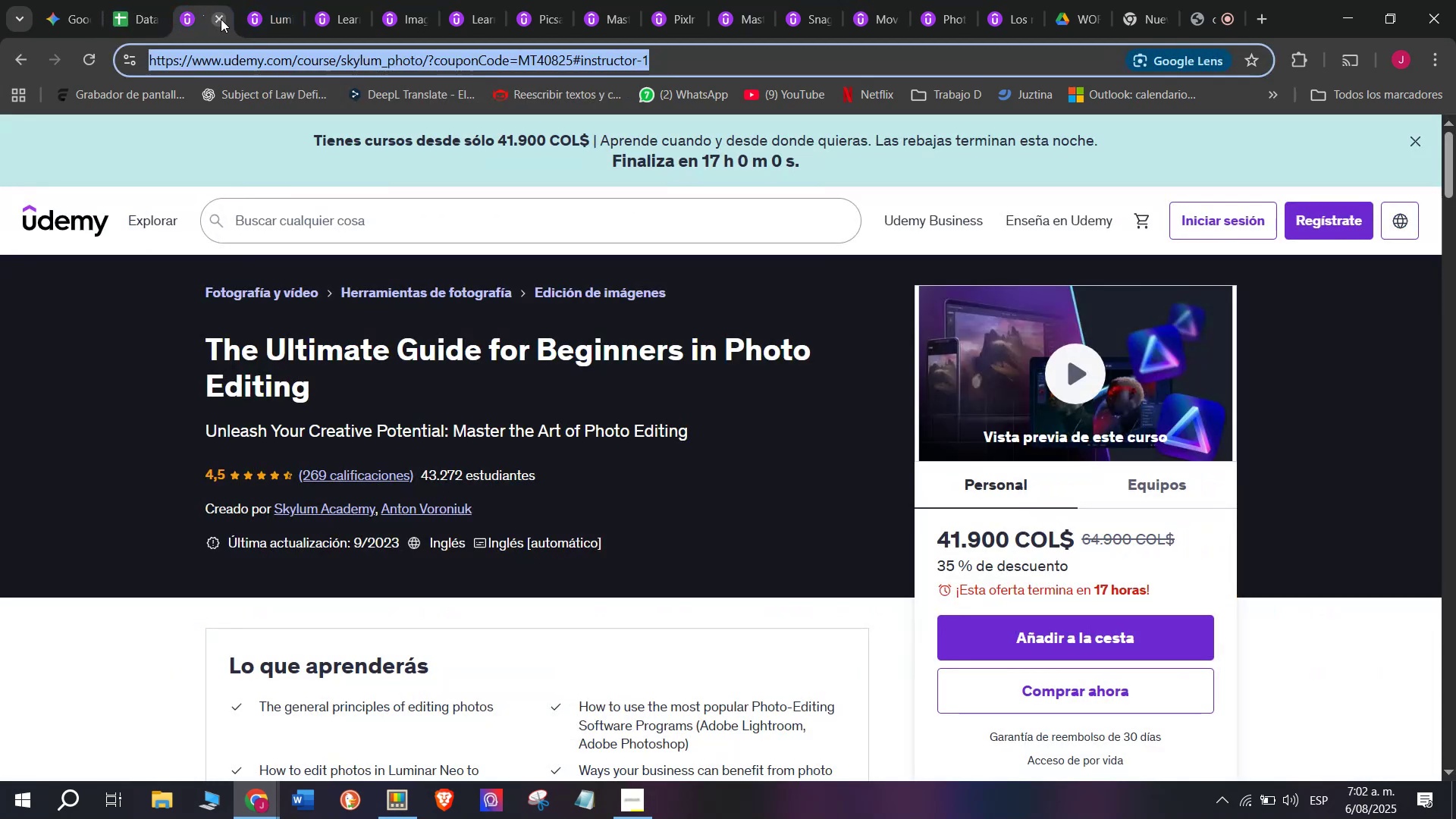 
left_click([221, 19])
 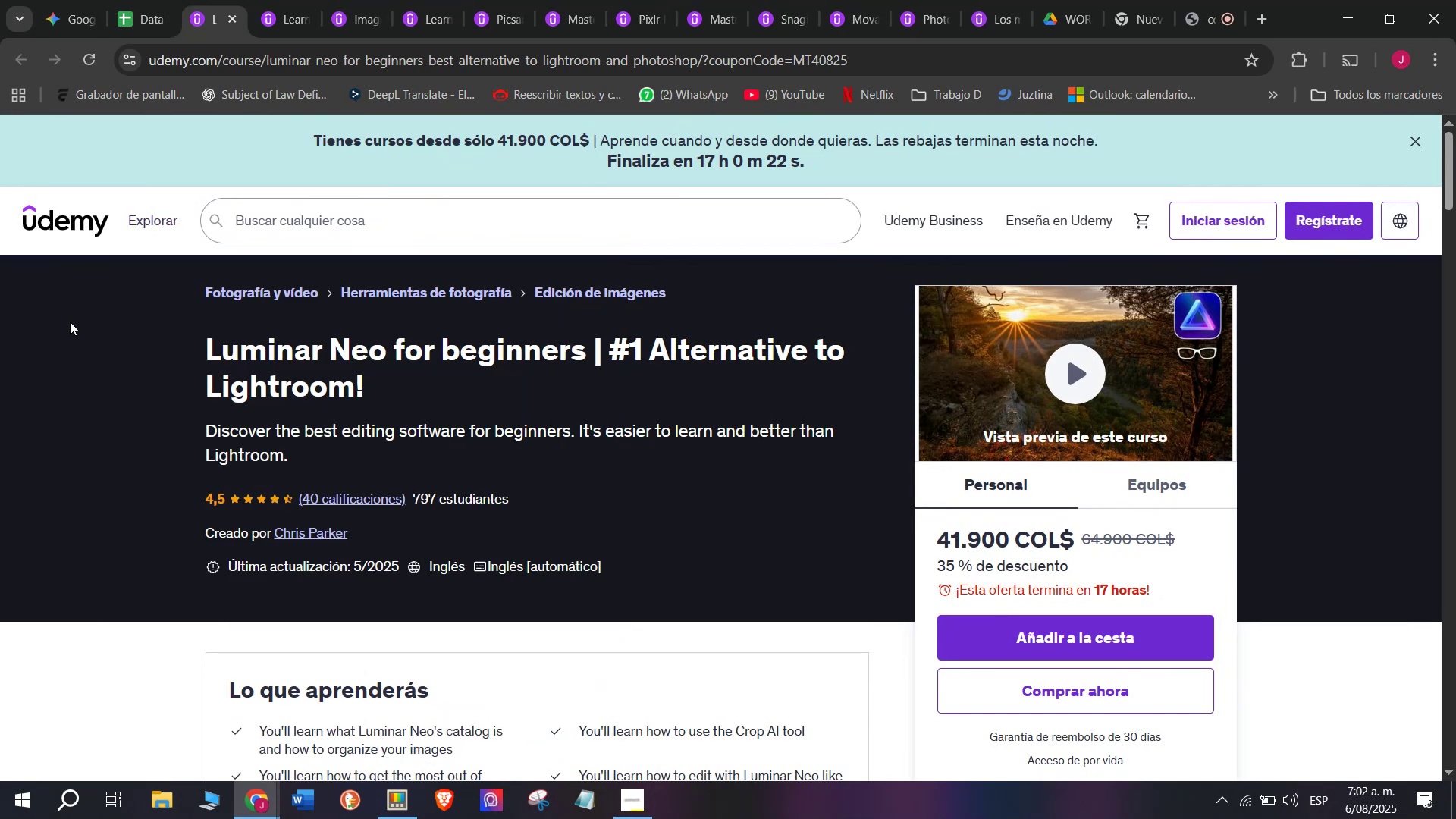 
left_click_drag(start_coordinate=[193, 340], to_coordinate=[440, 391])
 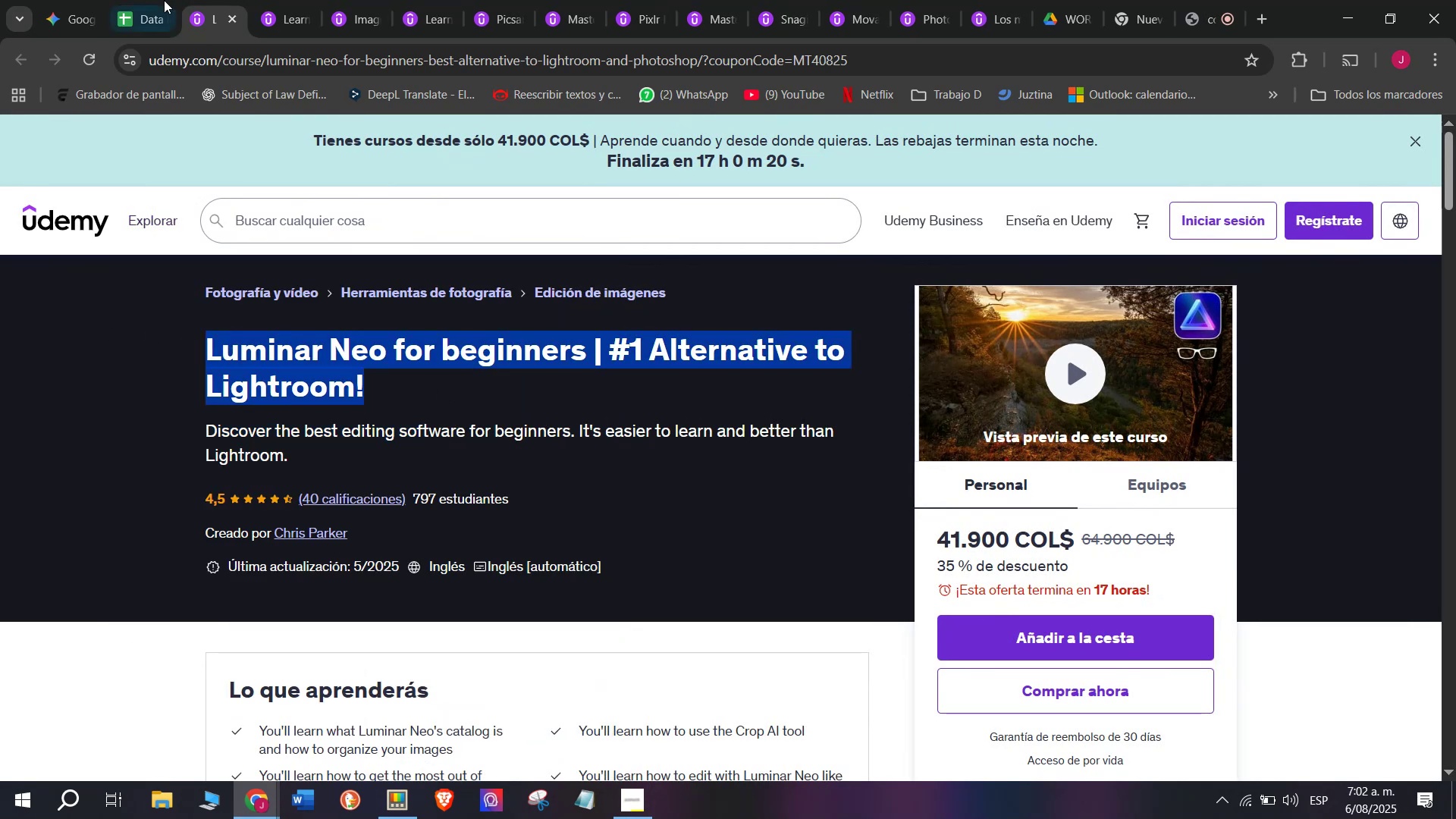 
key(Control+ControlLeft)
 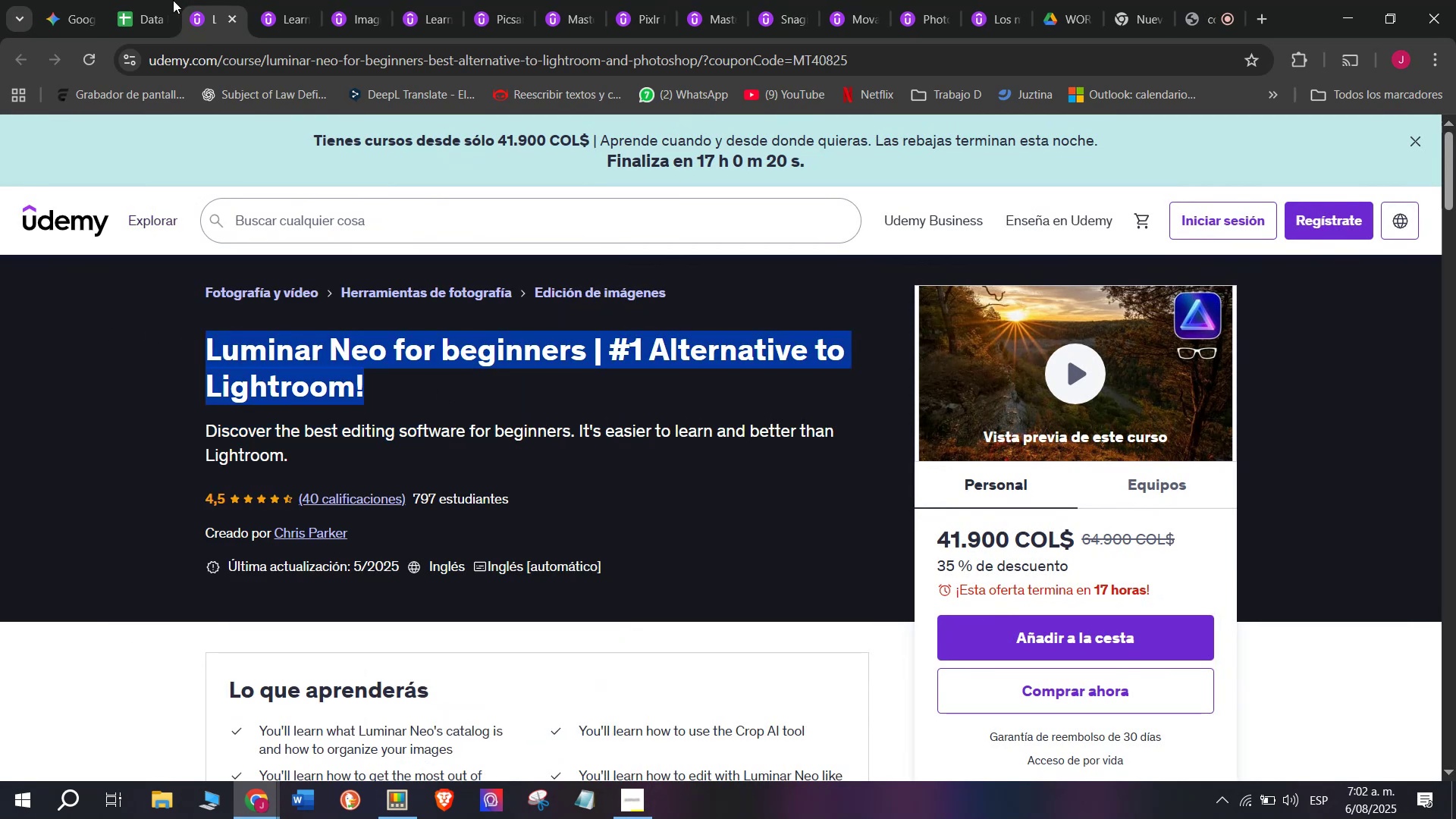 
key(Break)
 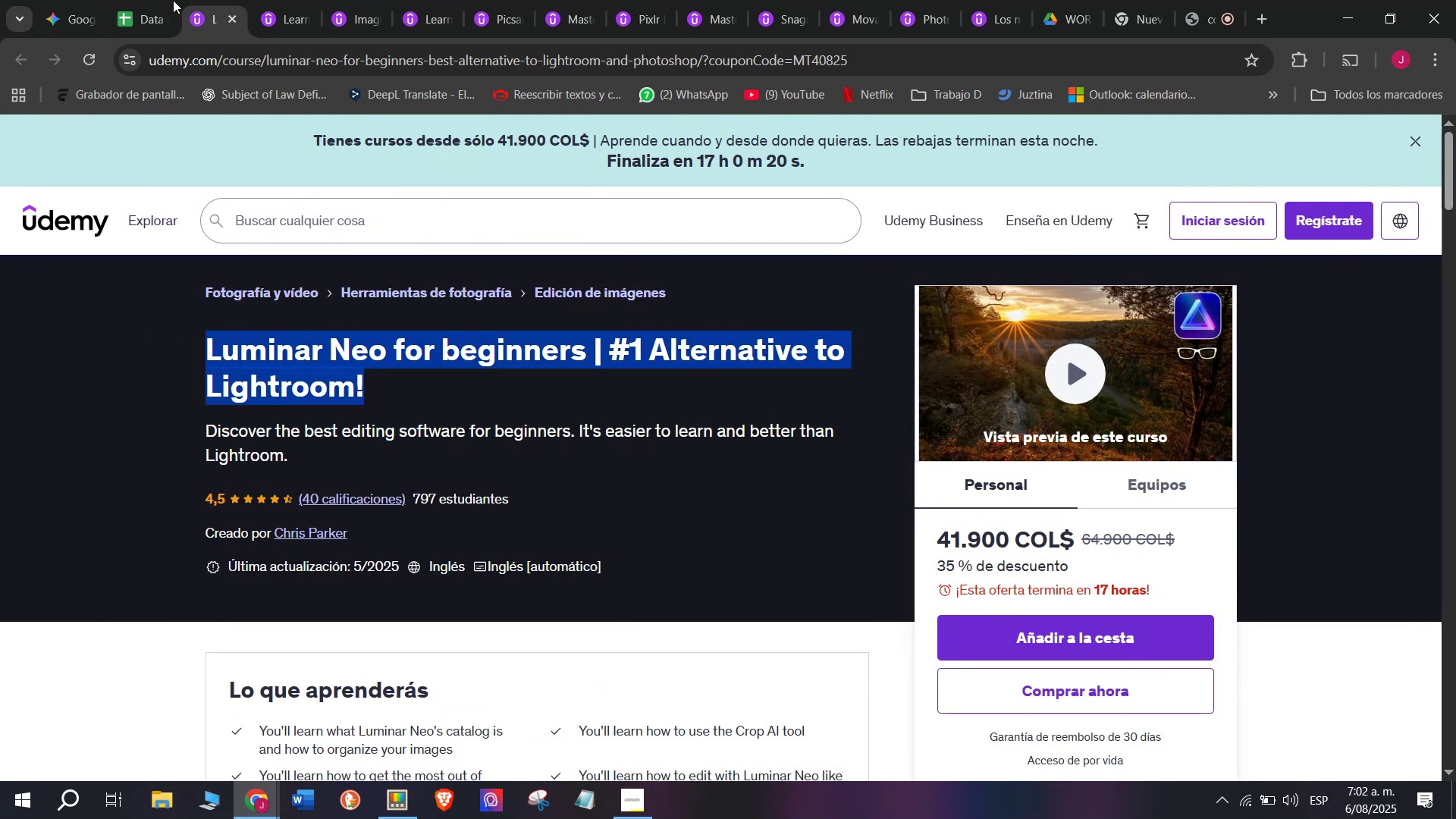 
key(Control+C)
 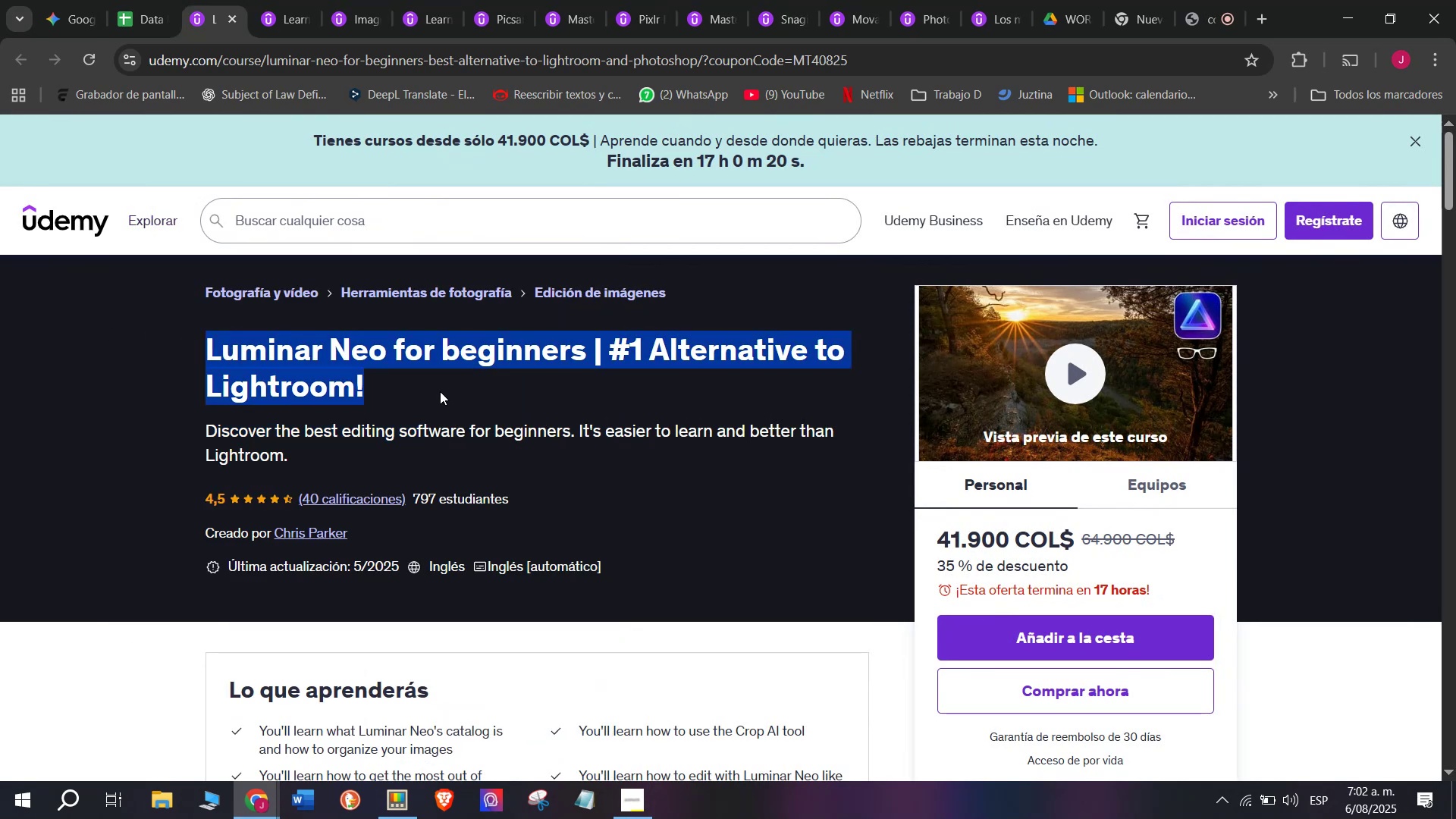 
key(Break)
 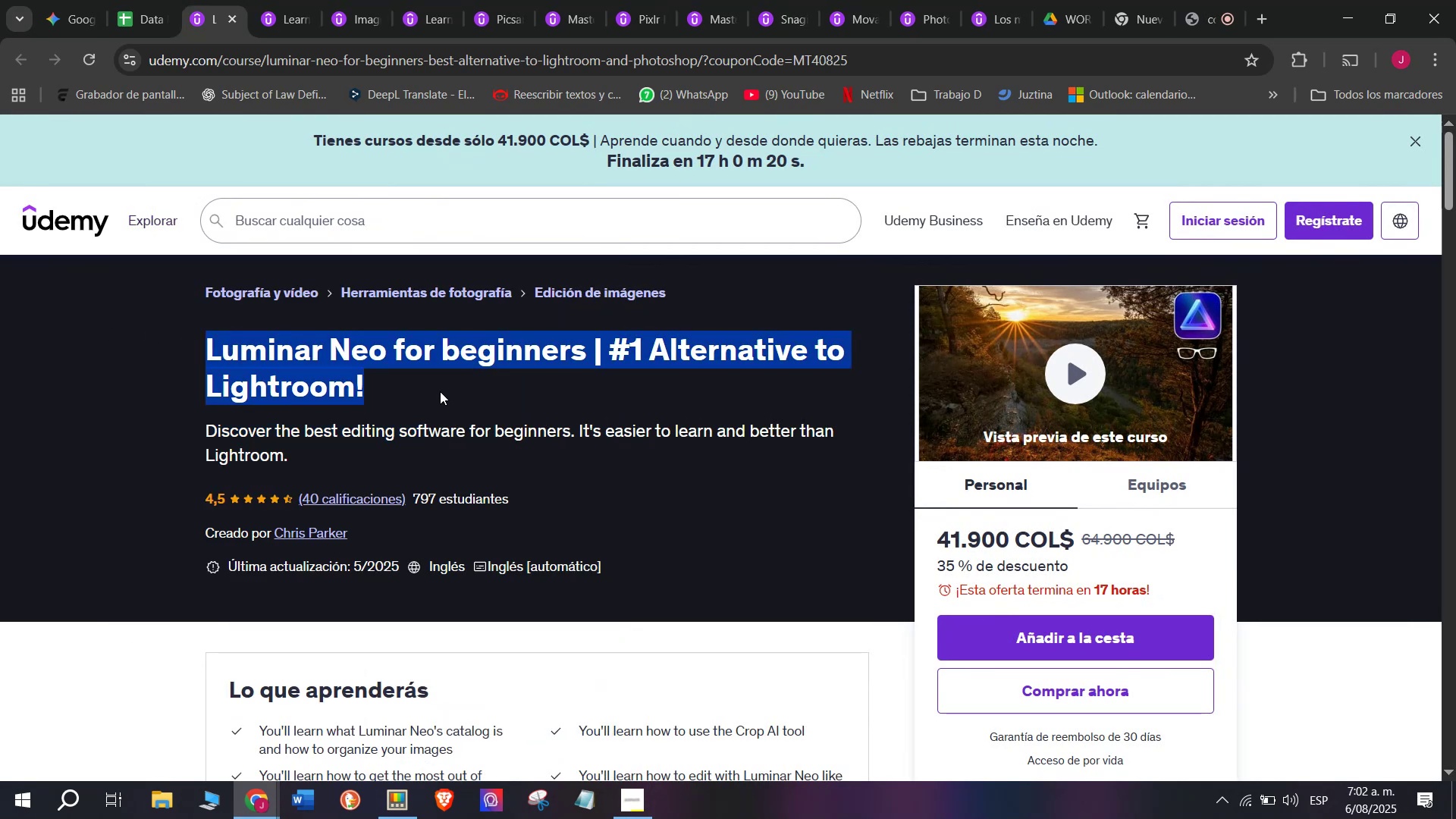 
key(Control+ControlLeft)
 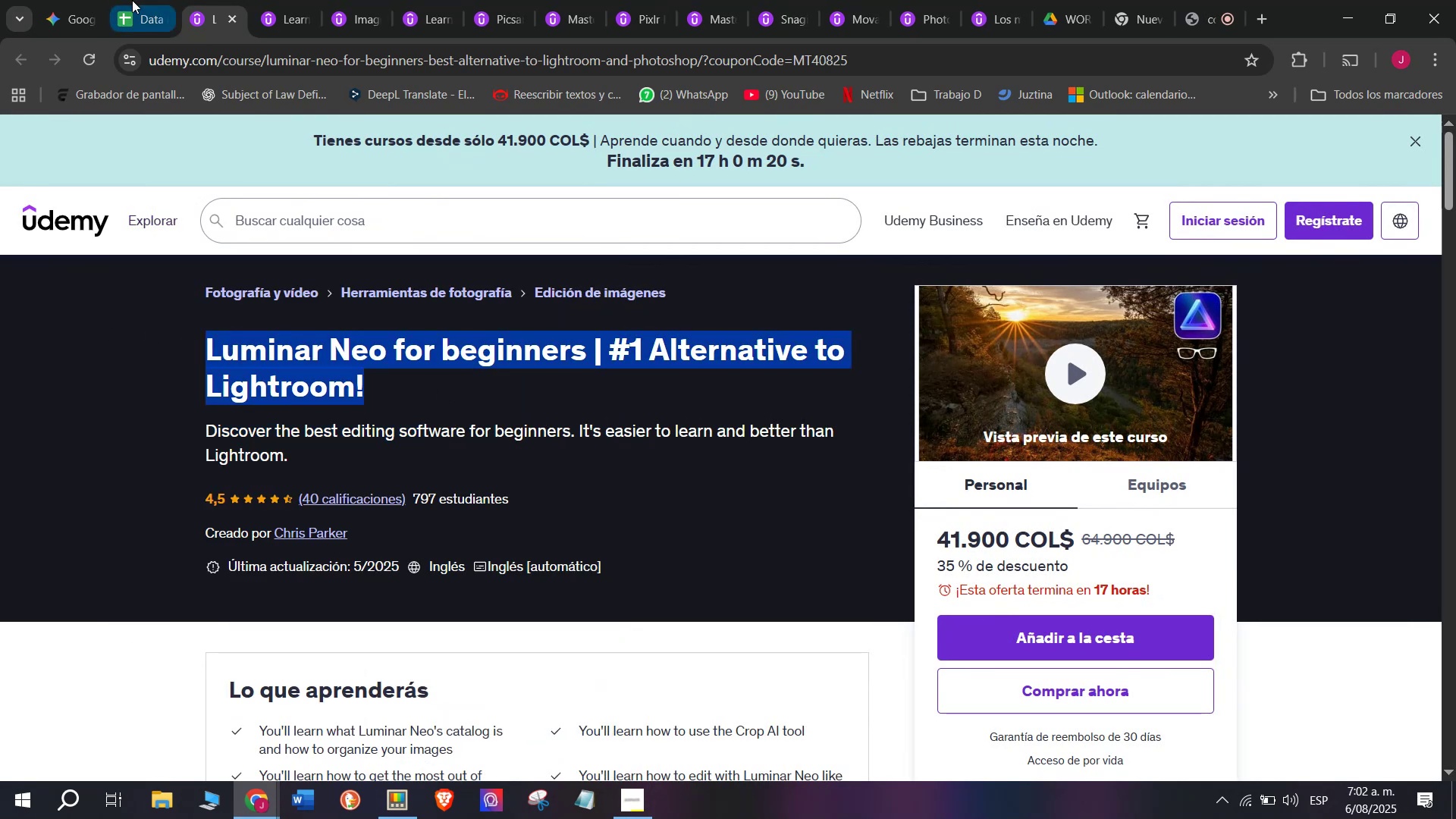 
key(Control+C)
 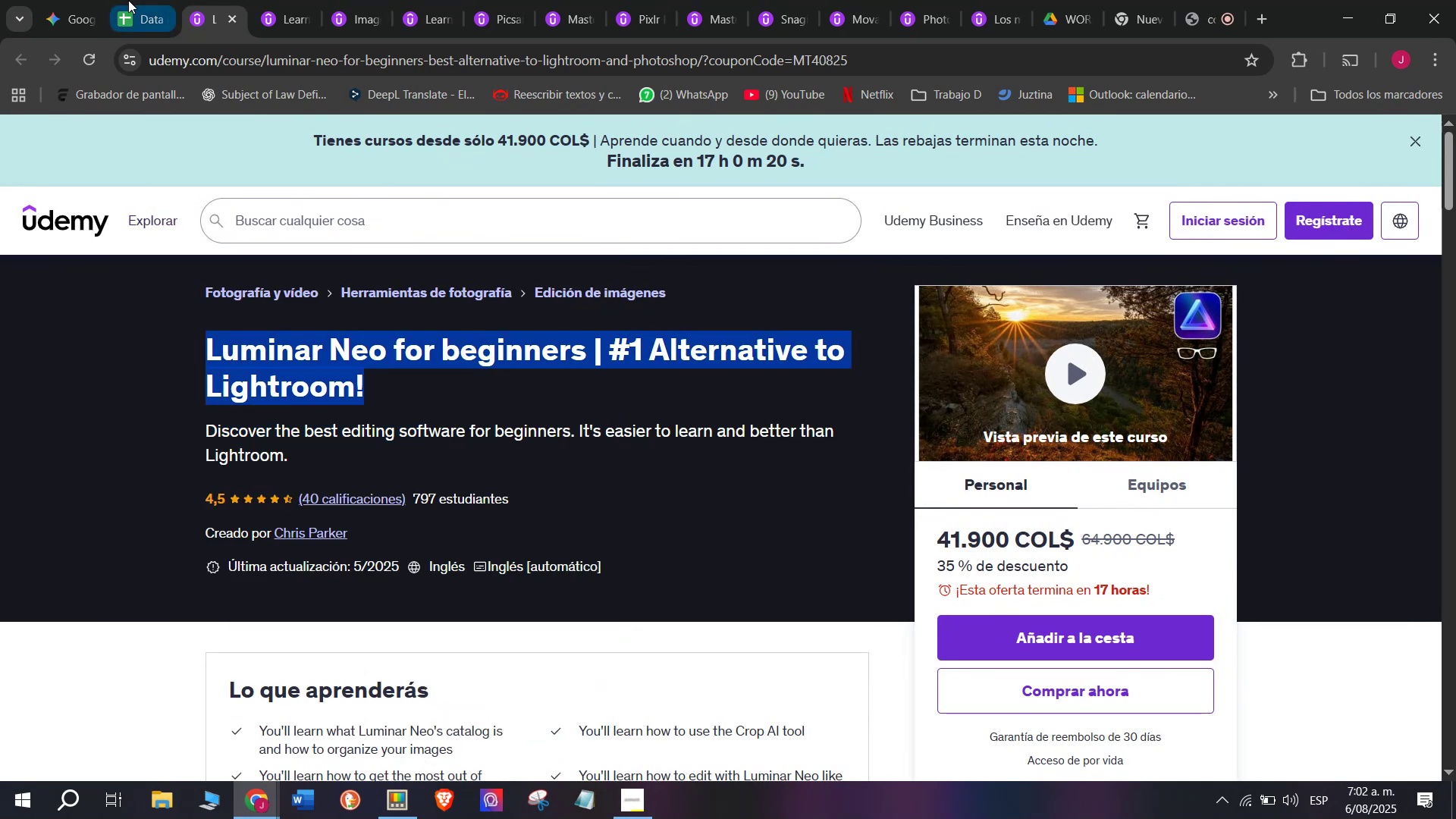 
left_click([127, 0])
 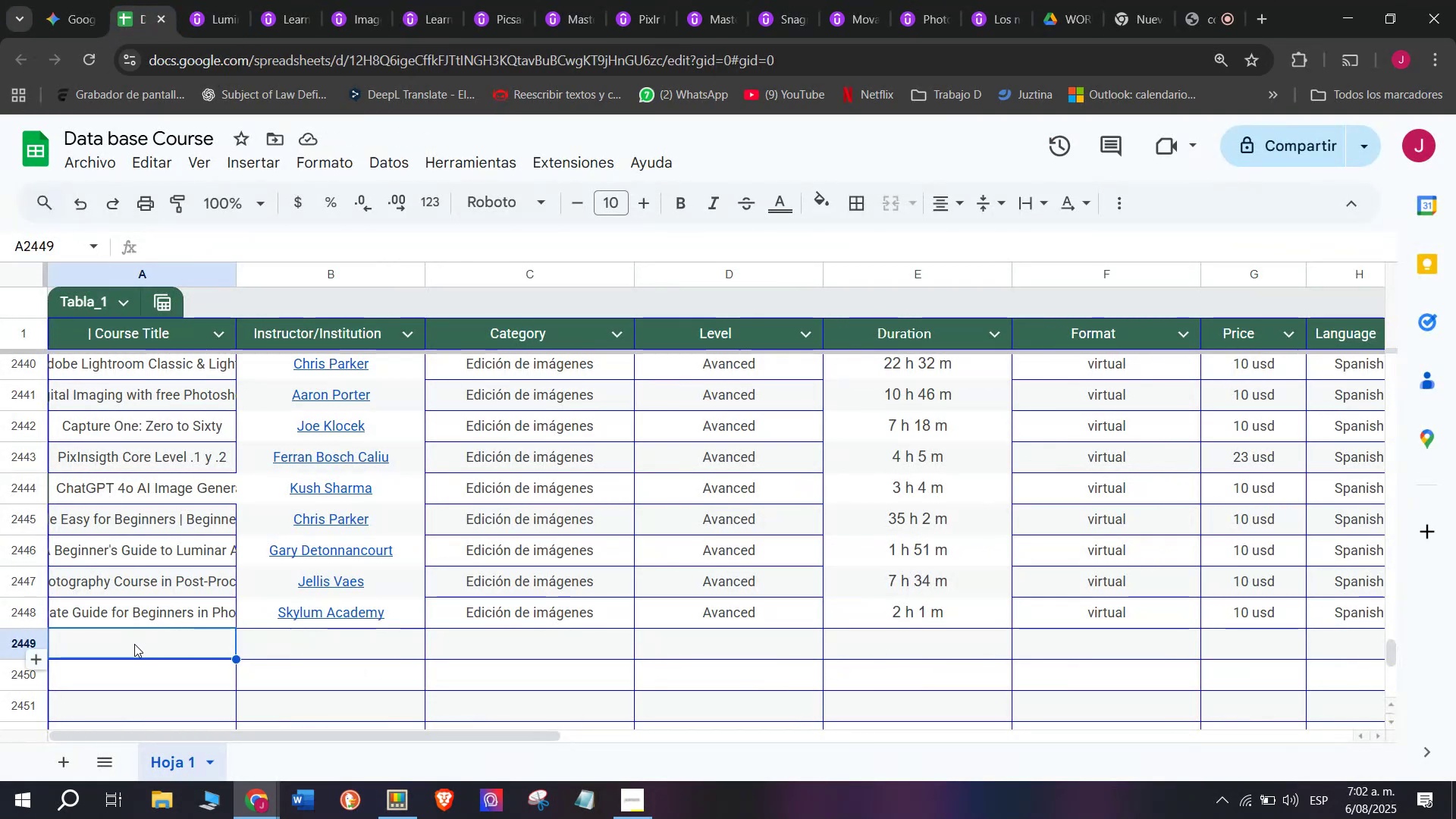 
double_click([134, 644])
 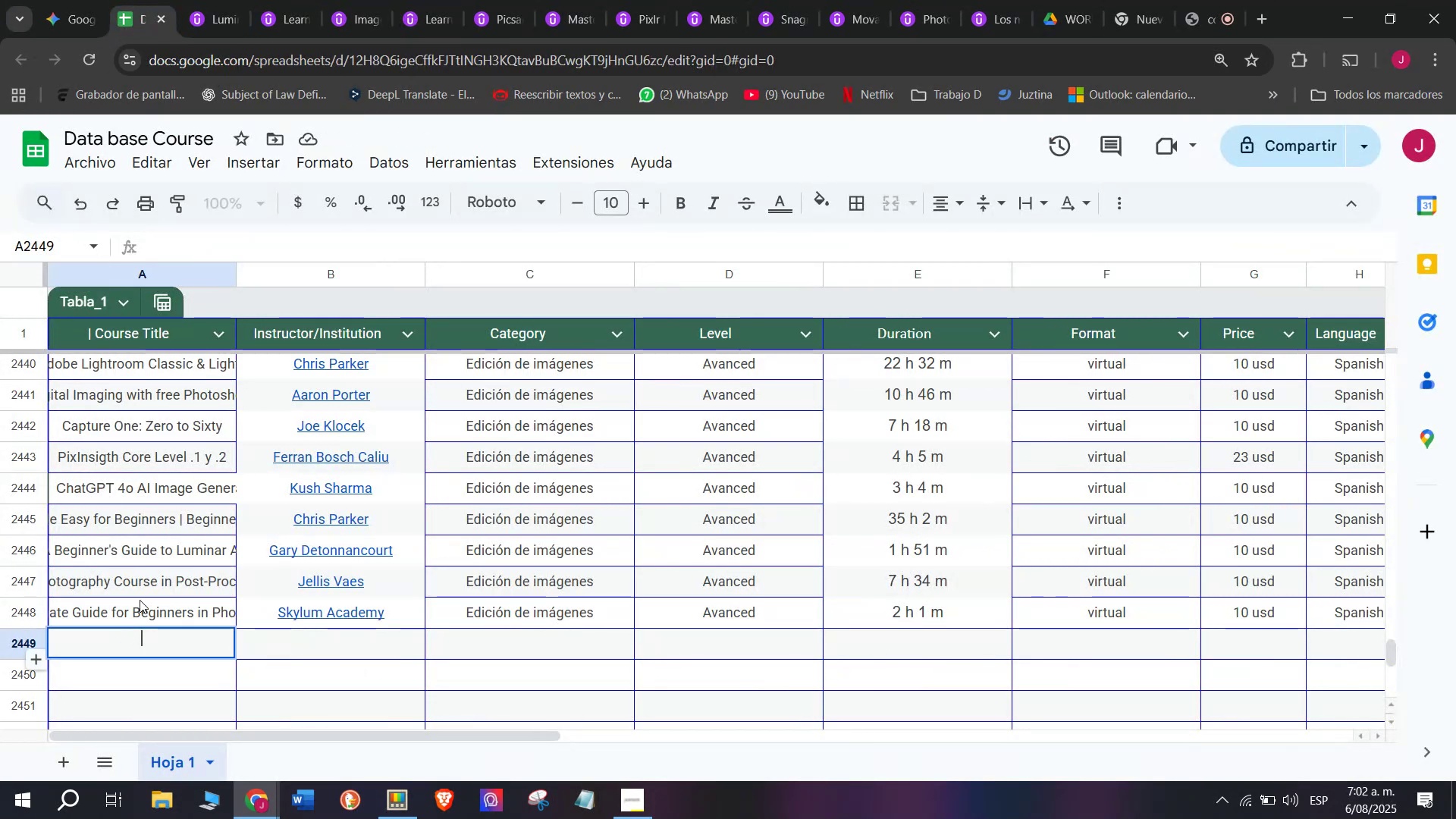 
key(Control+ControlLeft)
 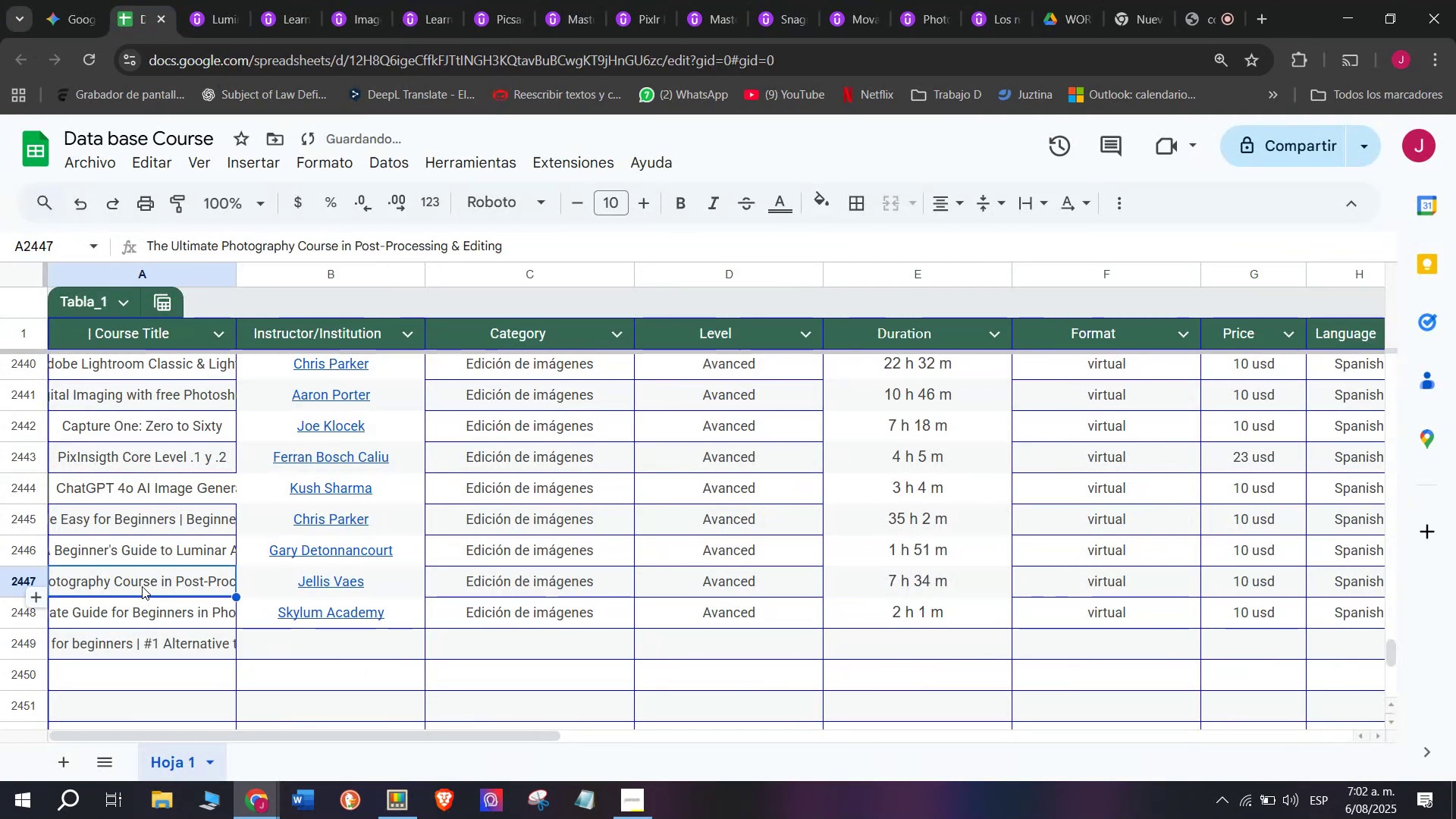 
key(Z)
 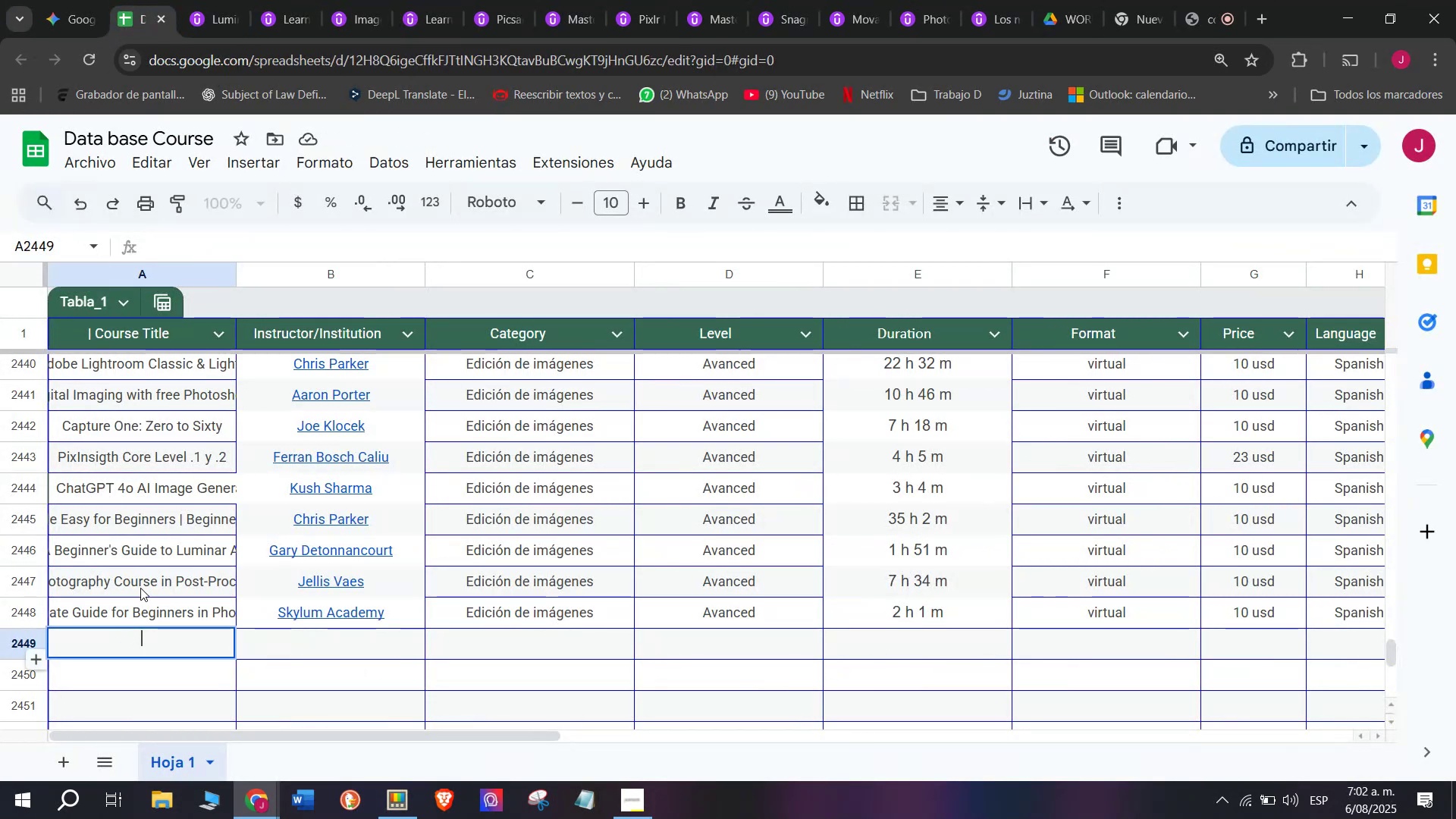 
key(Control+V)
 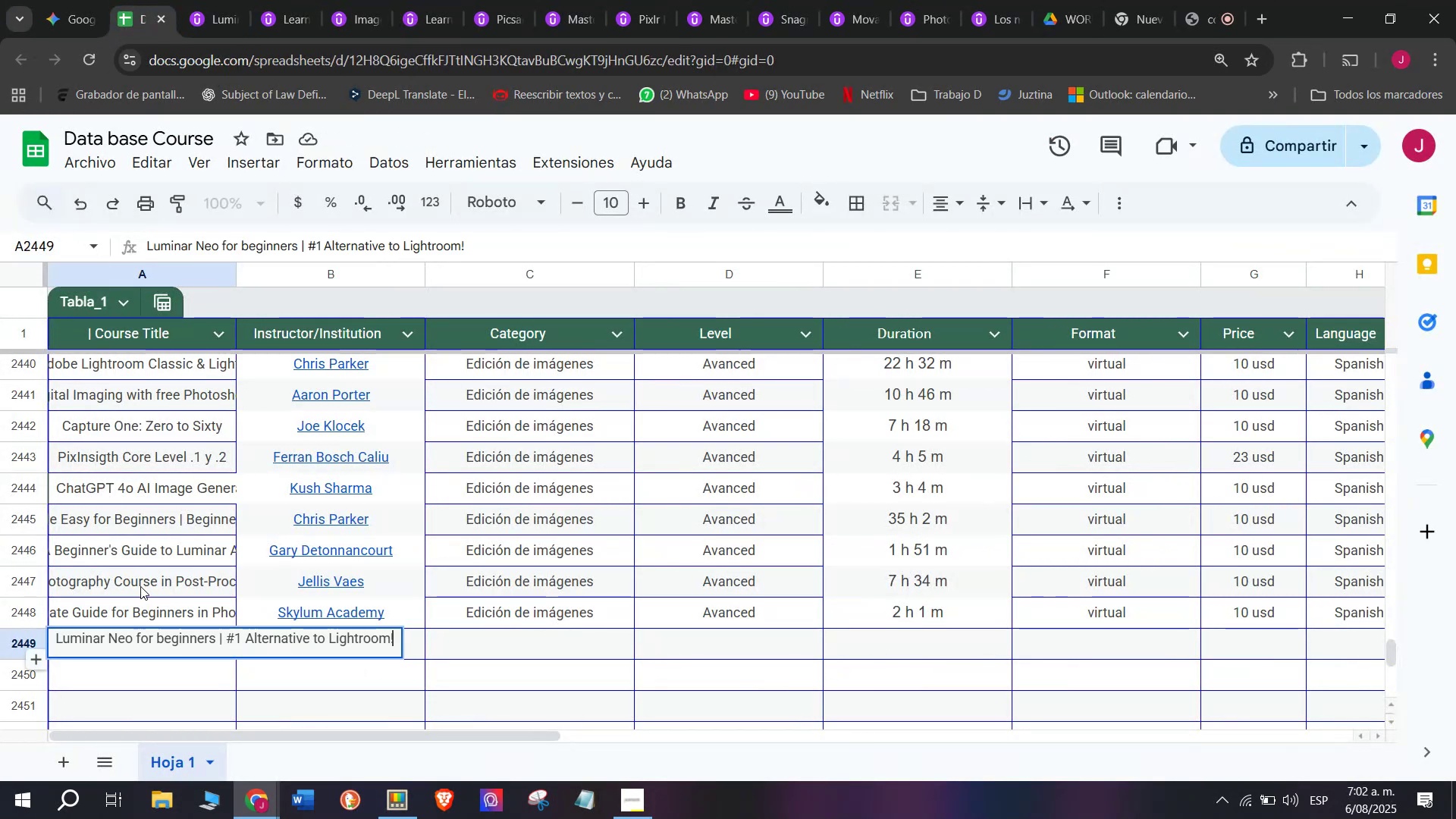 
left_click([140, 586])
 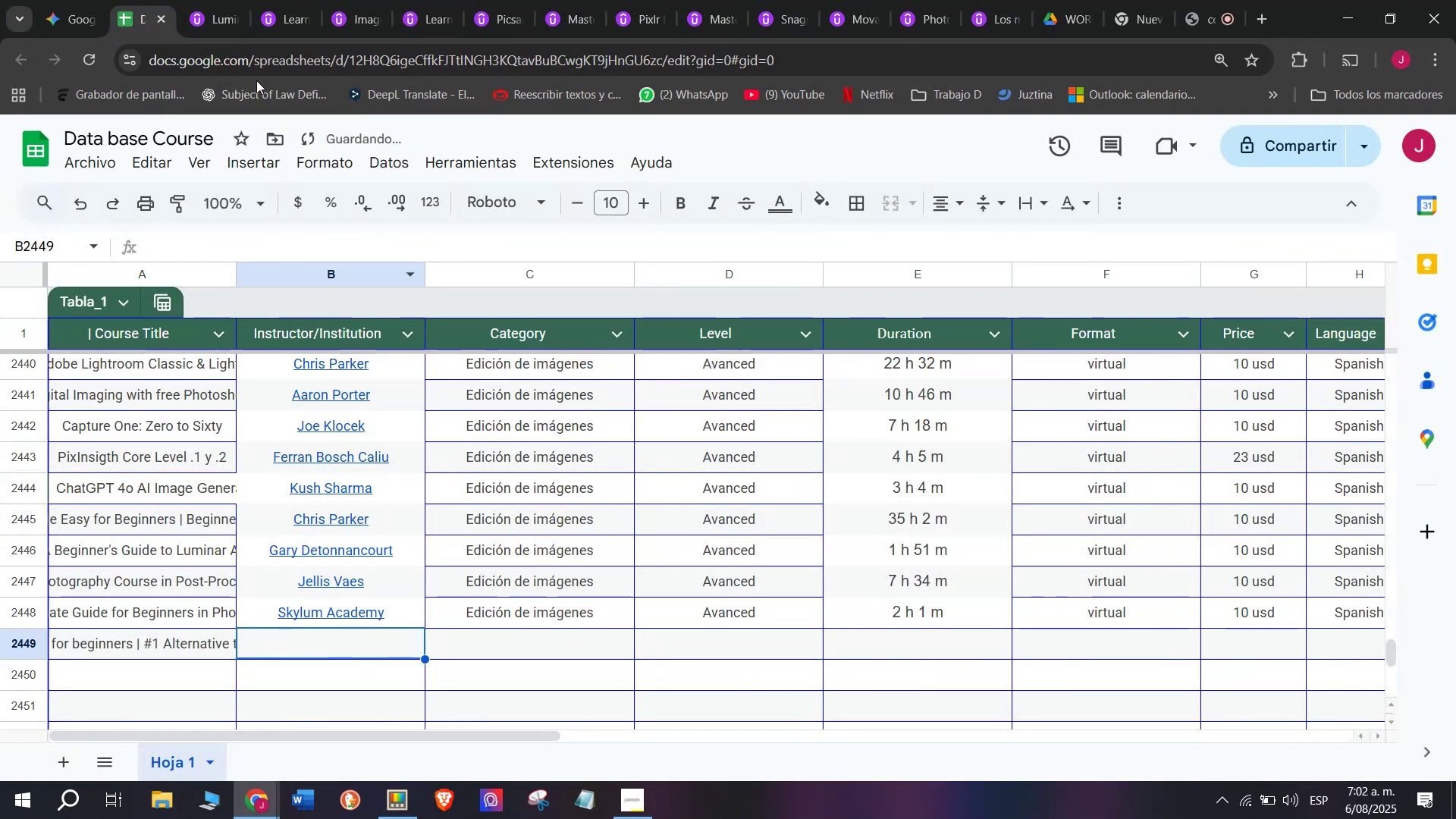 
left_click([221, 0])
 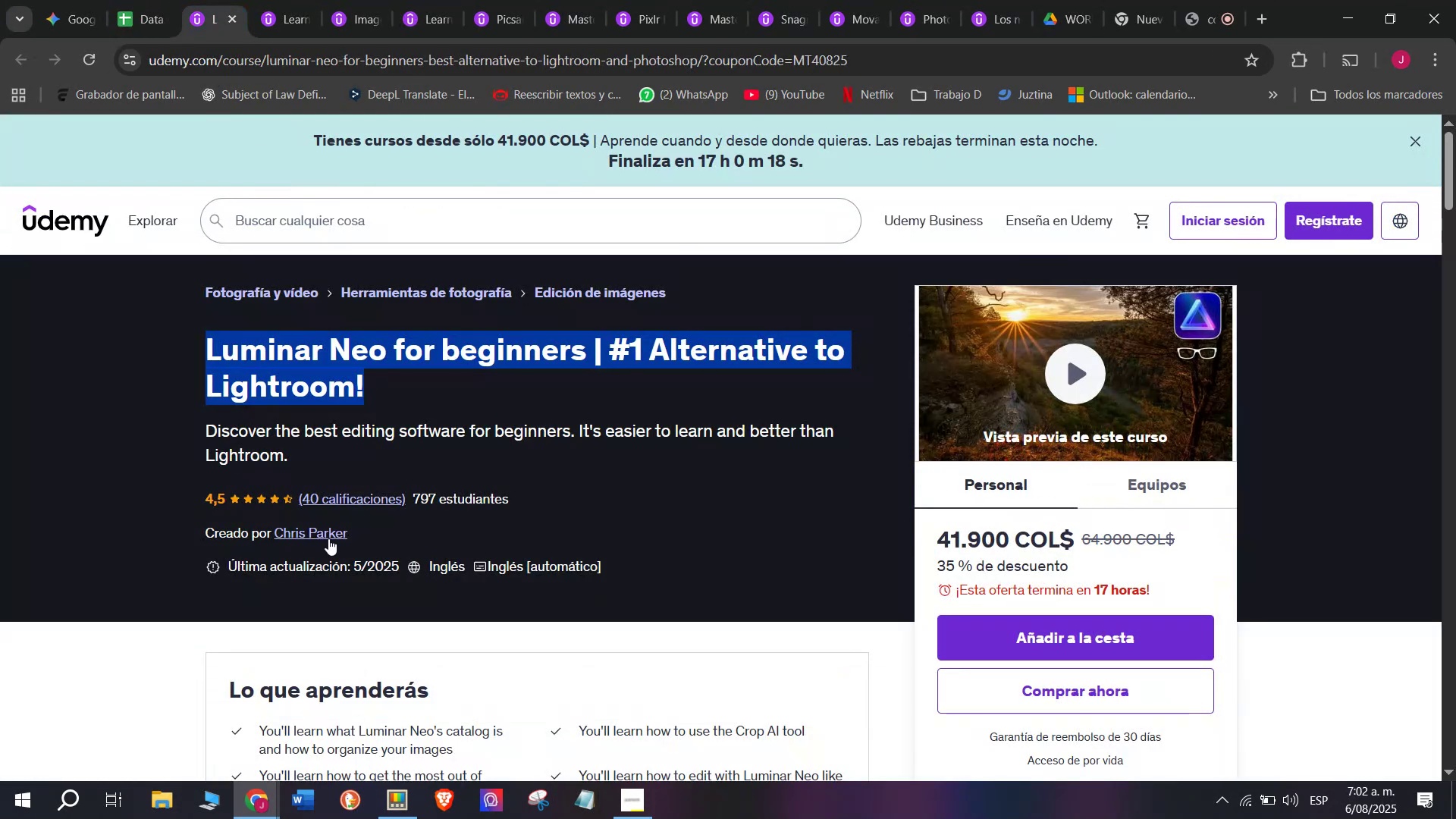 
left_click([327, 536])
 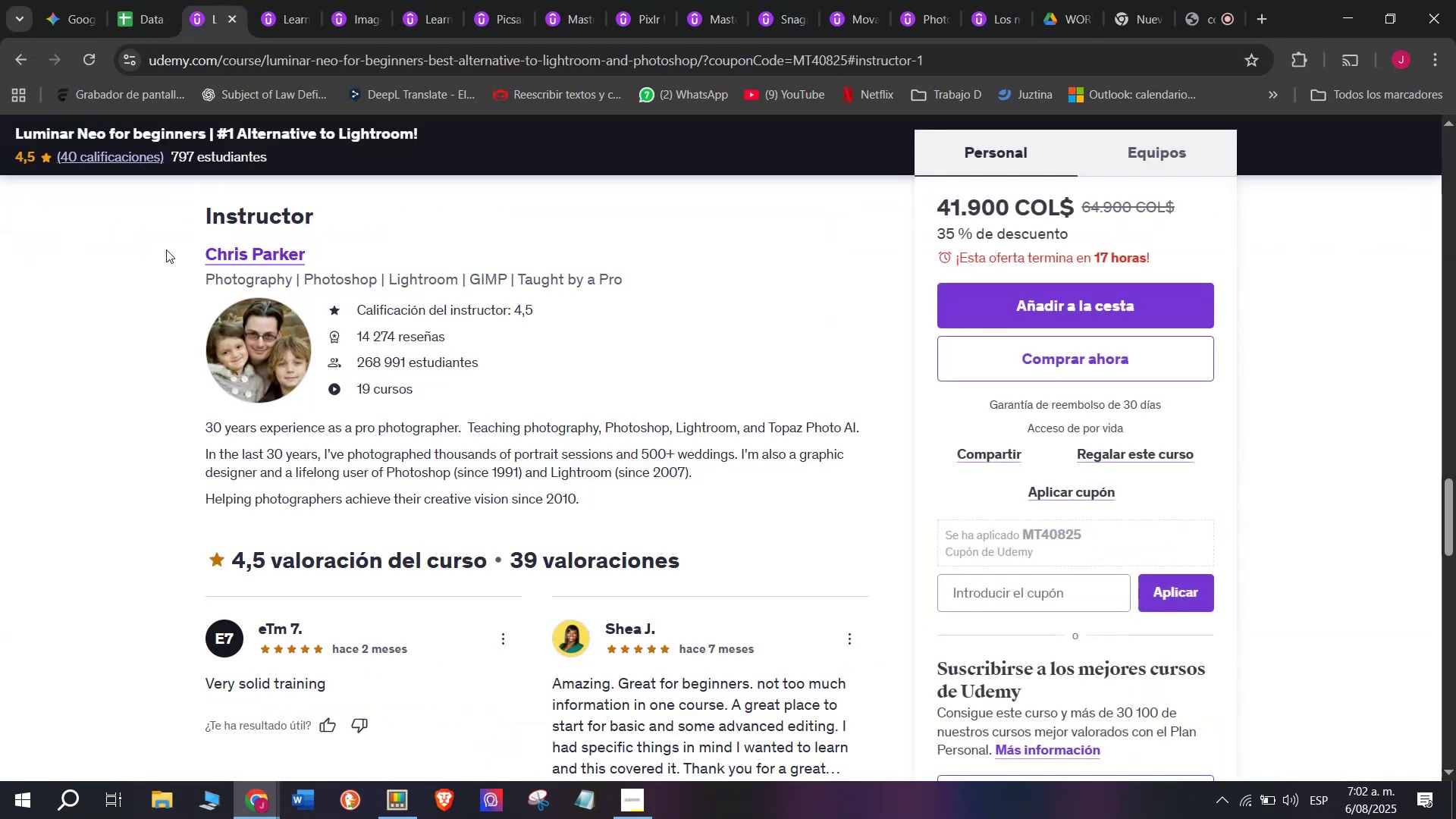 
left_click_drag(start_coordinate=[165, 249], to_coordinate=[370, 246])
 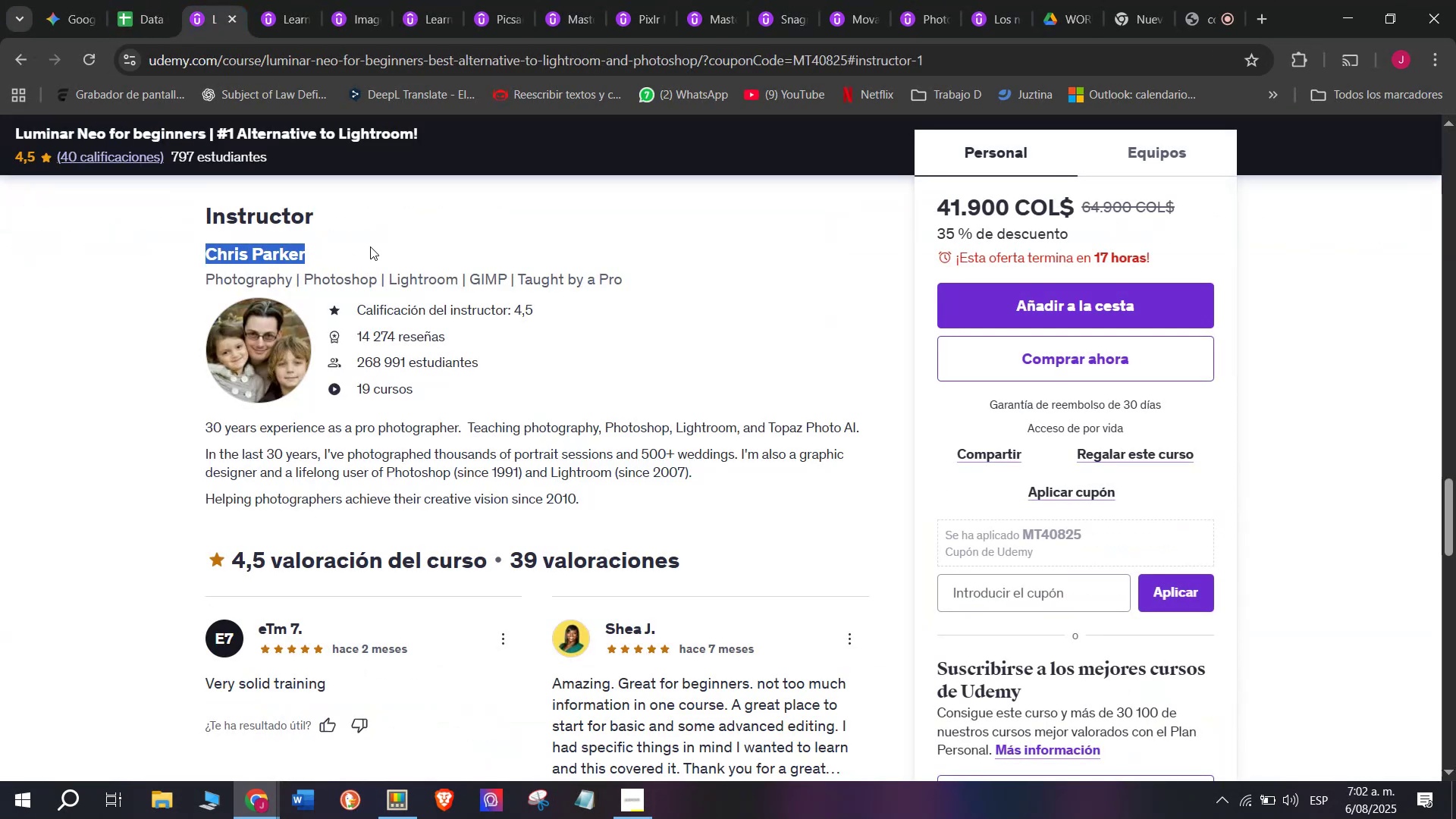 
key(Break)
 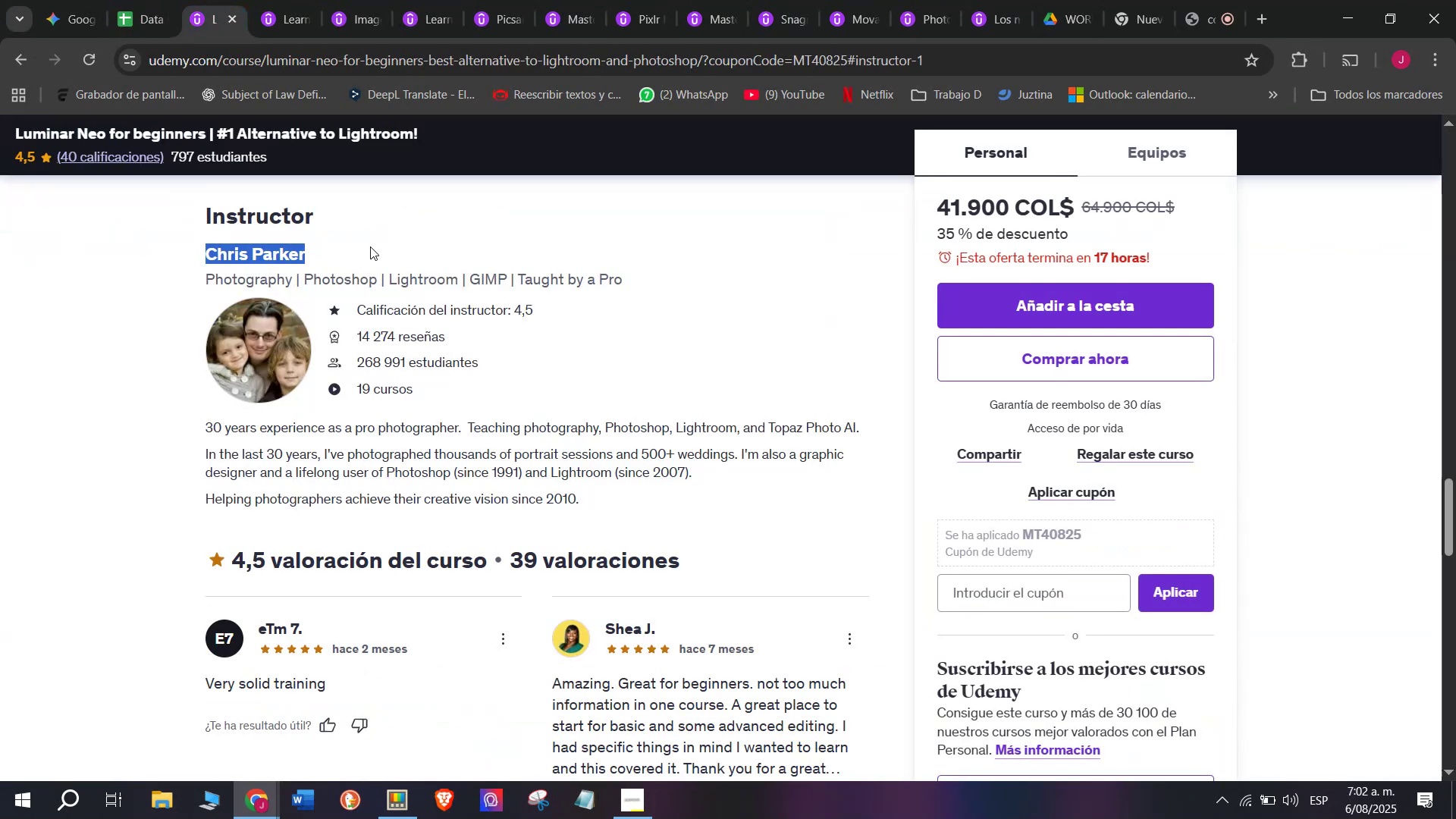 
key(Control+ControlLeft)
 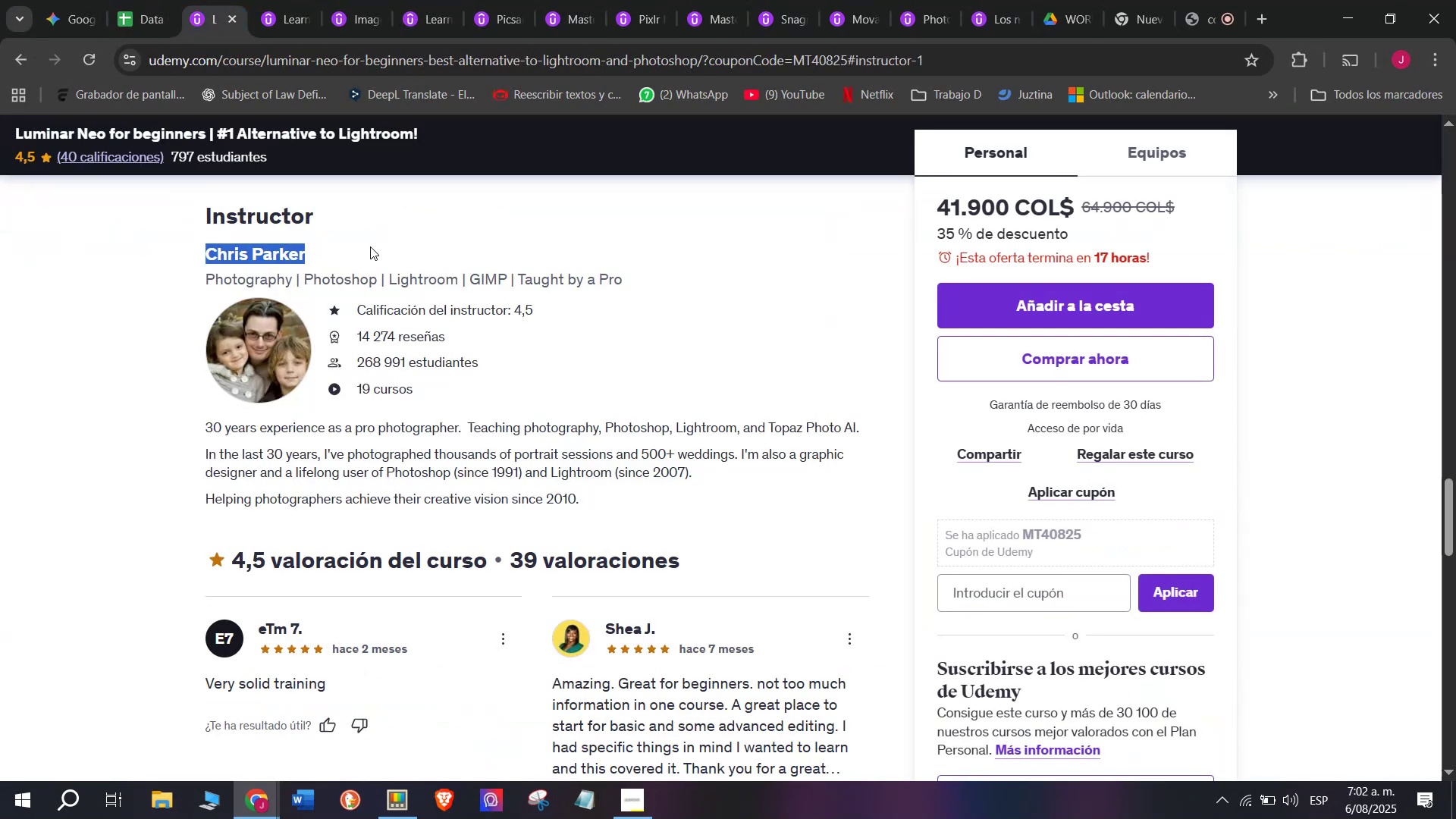 
key(Control+C)
 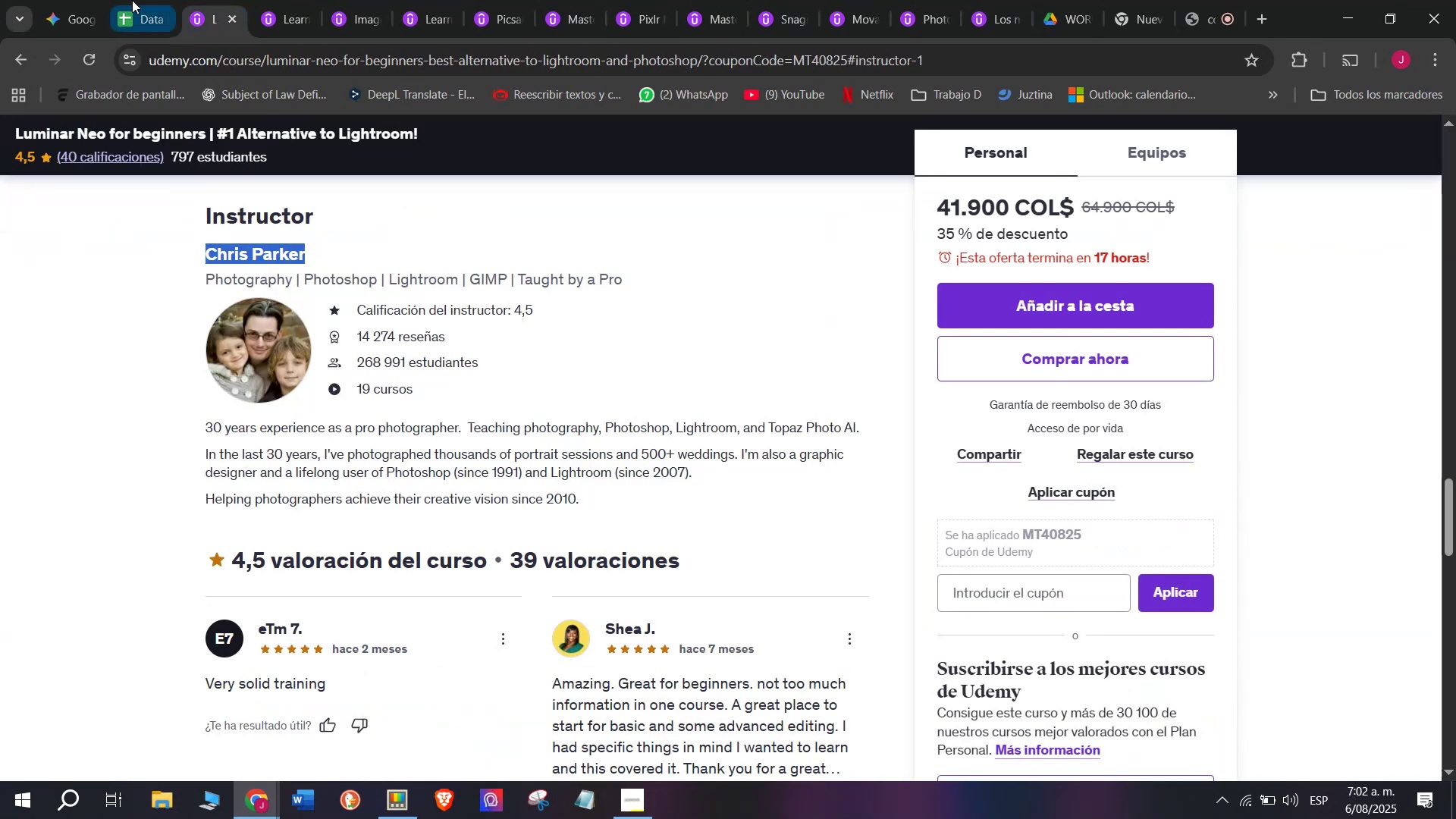 
left_click([129, 0])
 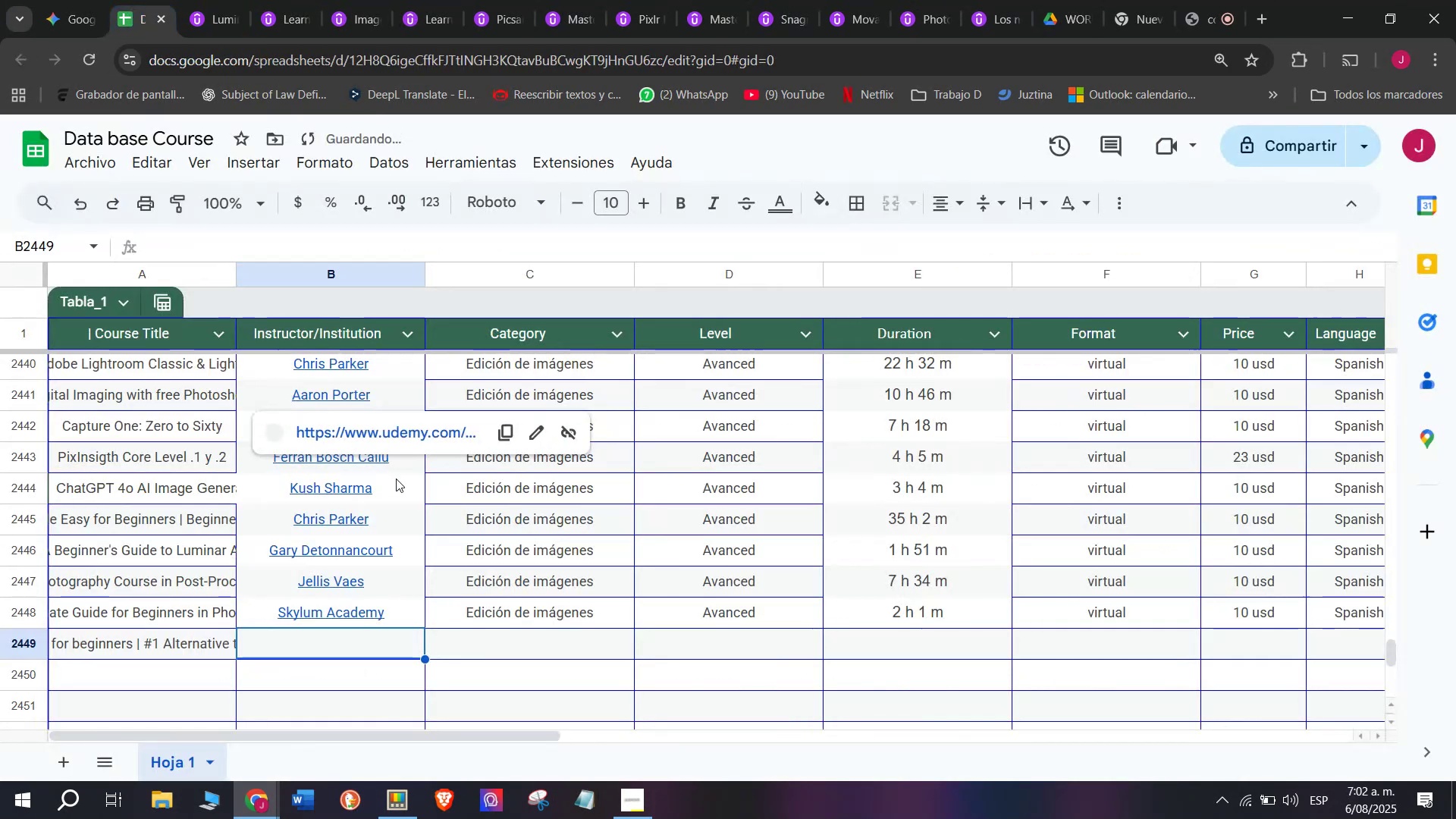 
key(Control+ControlLeft)
 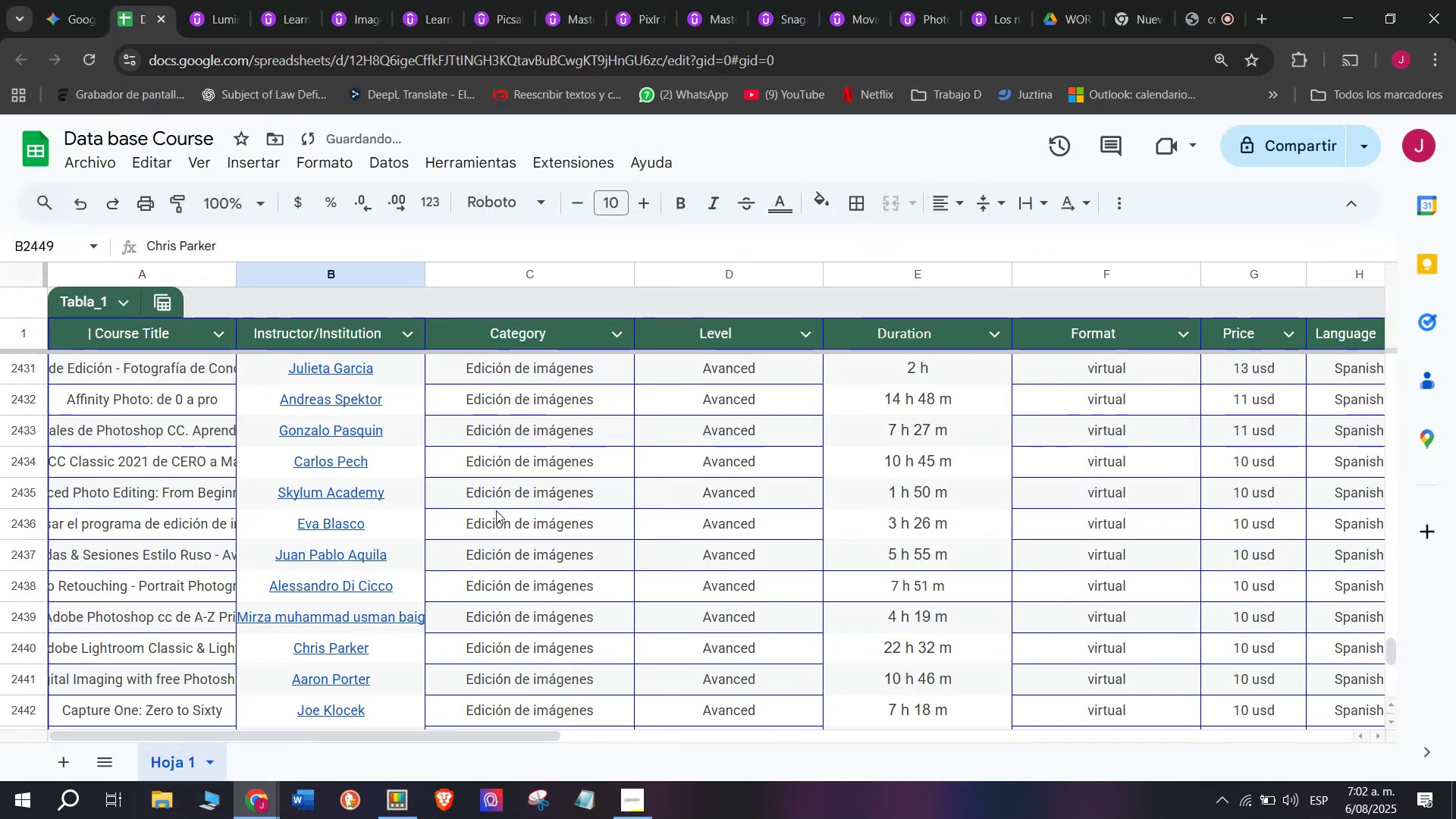 
key(Z)
 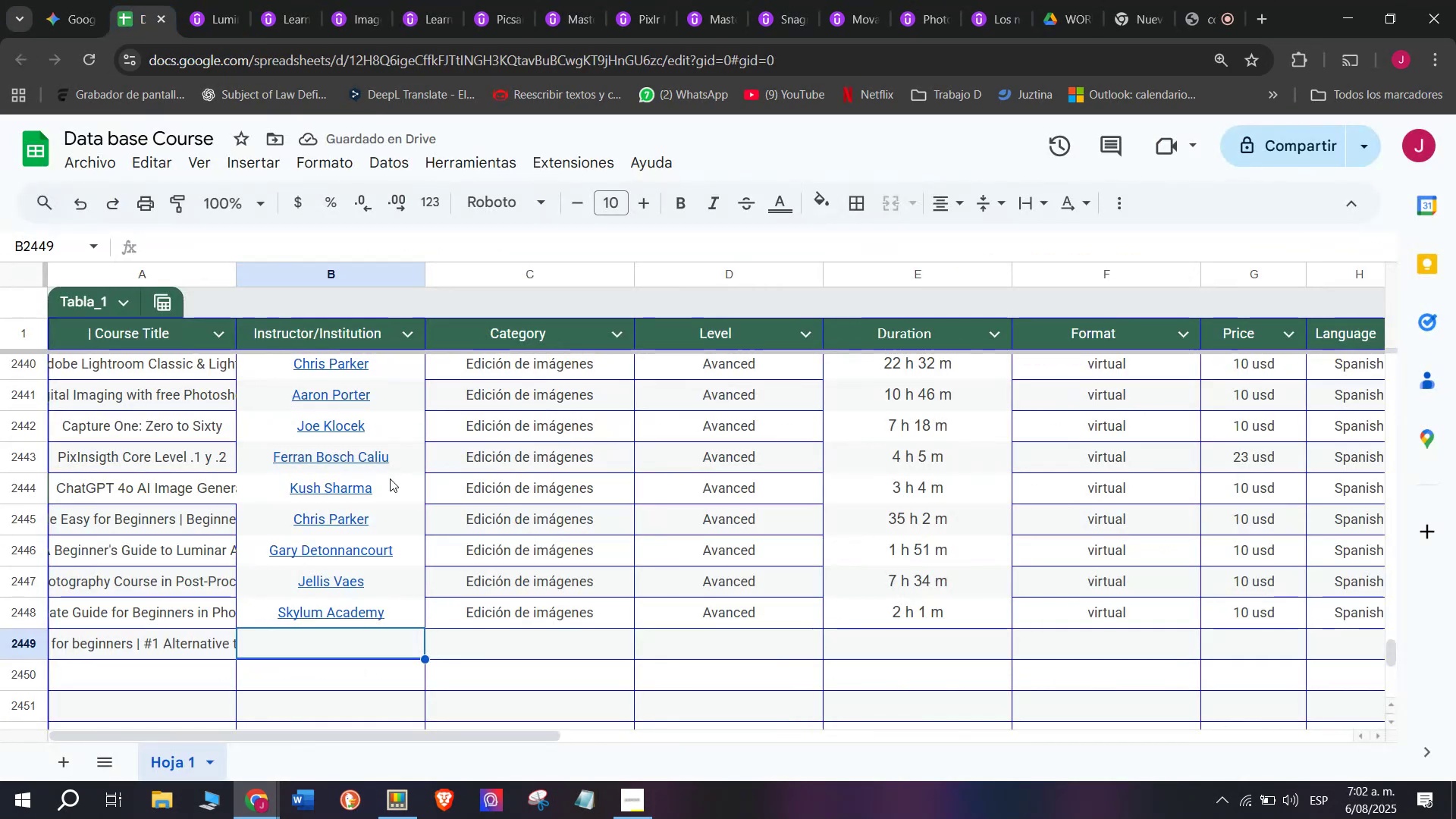 
key(Control+V)
 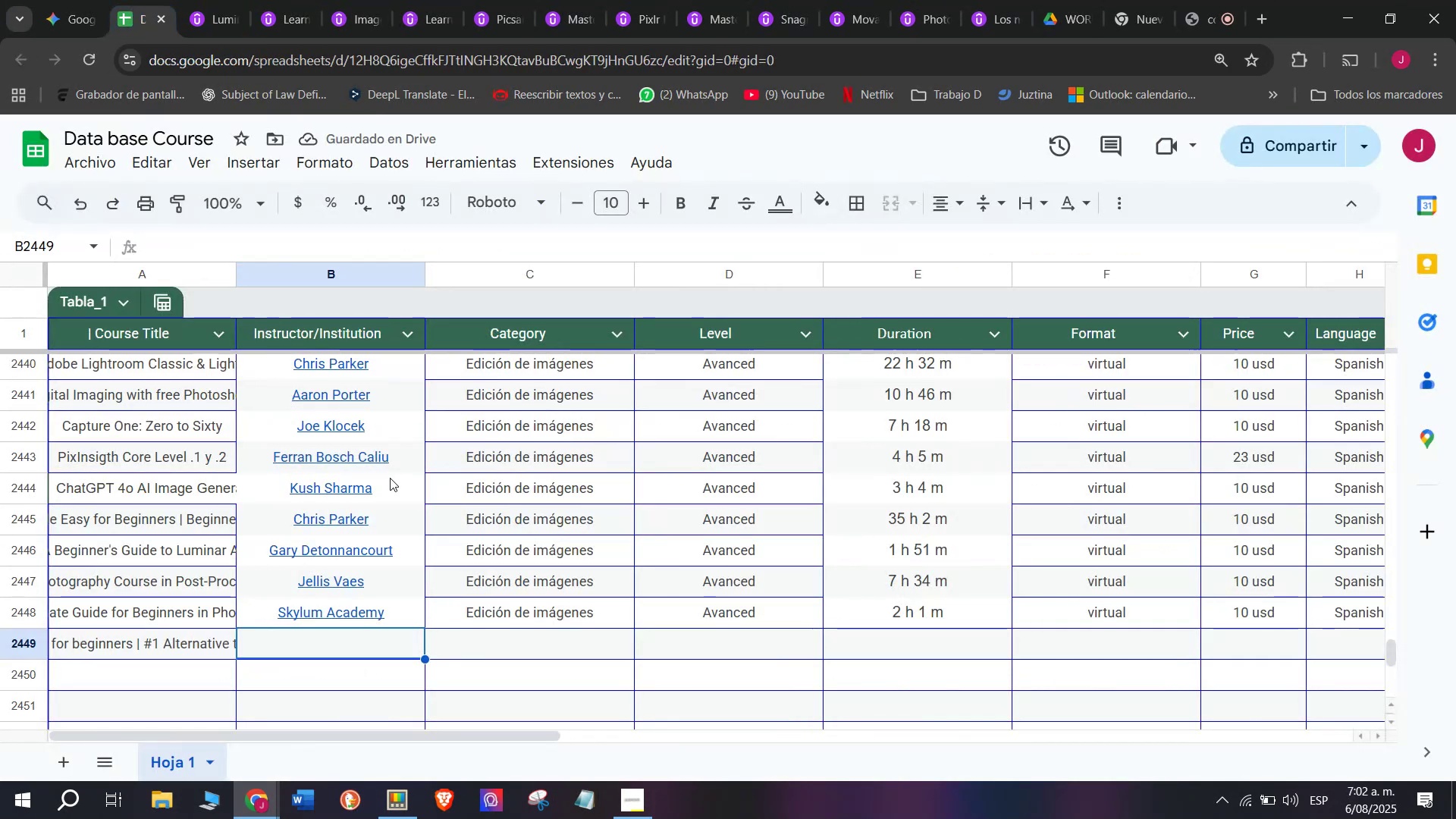 
scroll: coordinate [400, 486], scroll_direction: up, amount: 1.0
 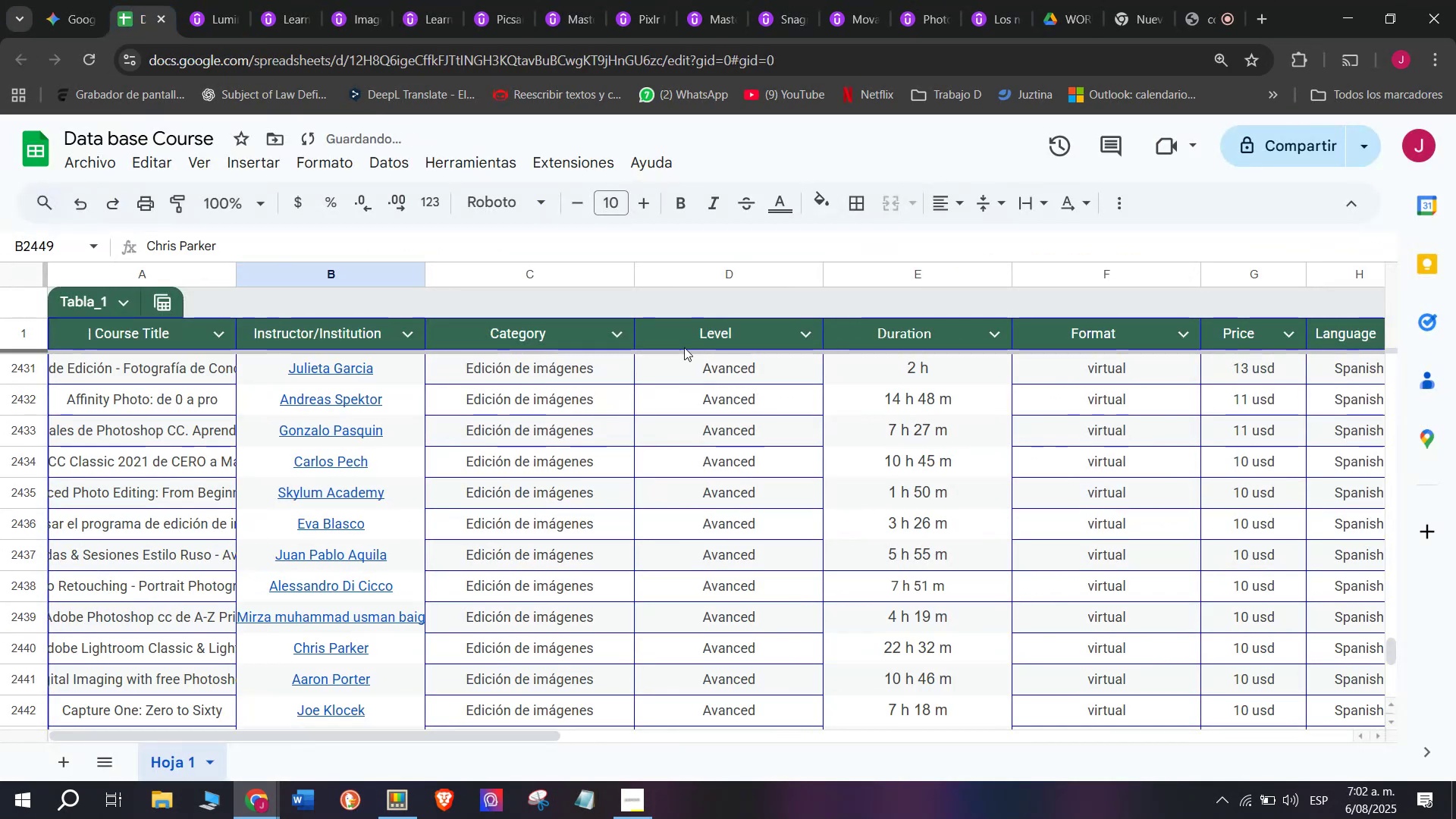 
scroll: coordinate [654, 414], scroll_direction: down, amount: 2.0
 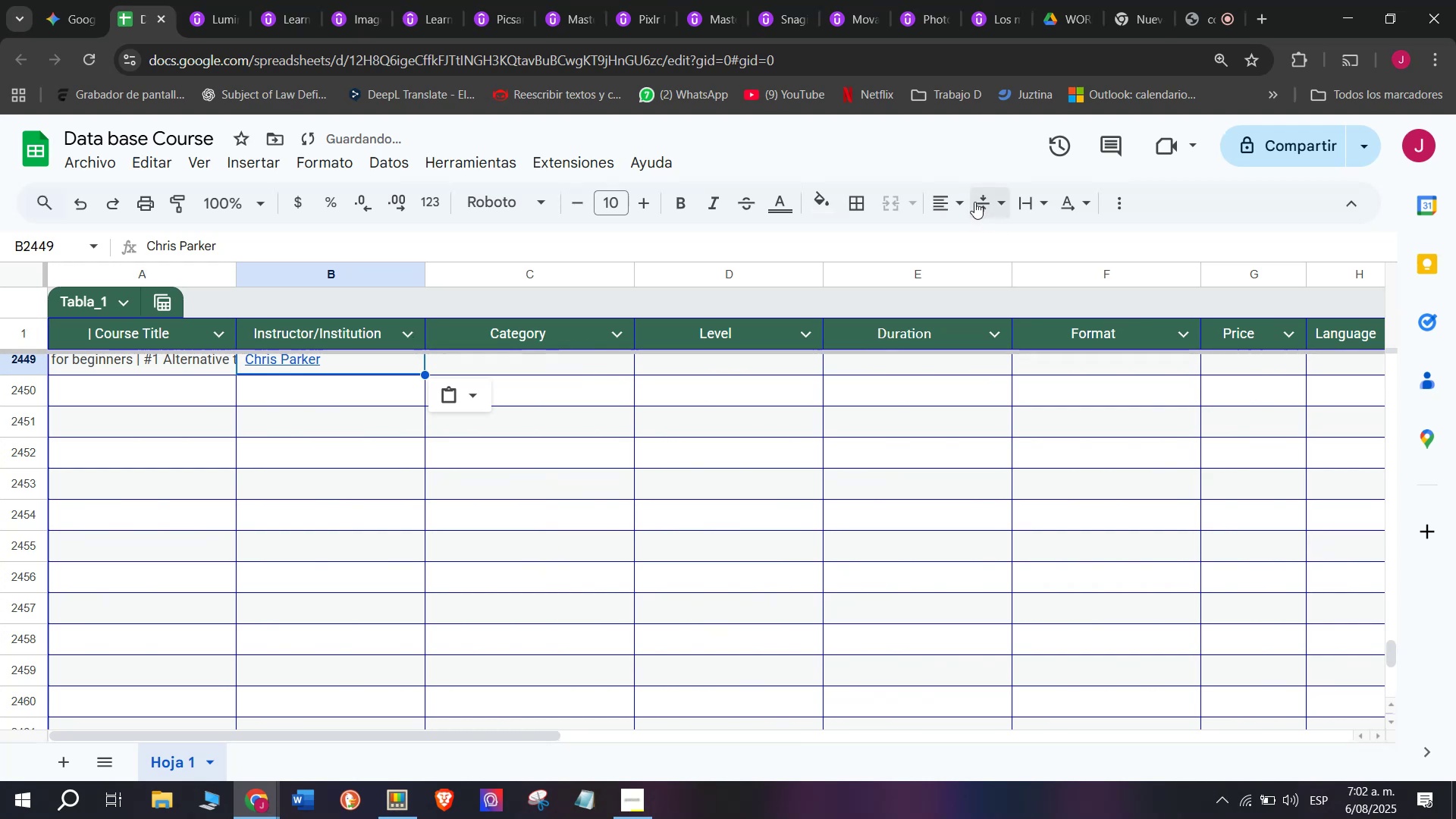 
left_click([963, 194])
 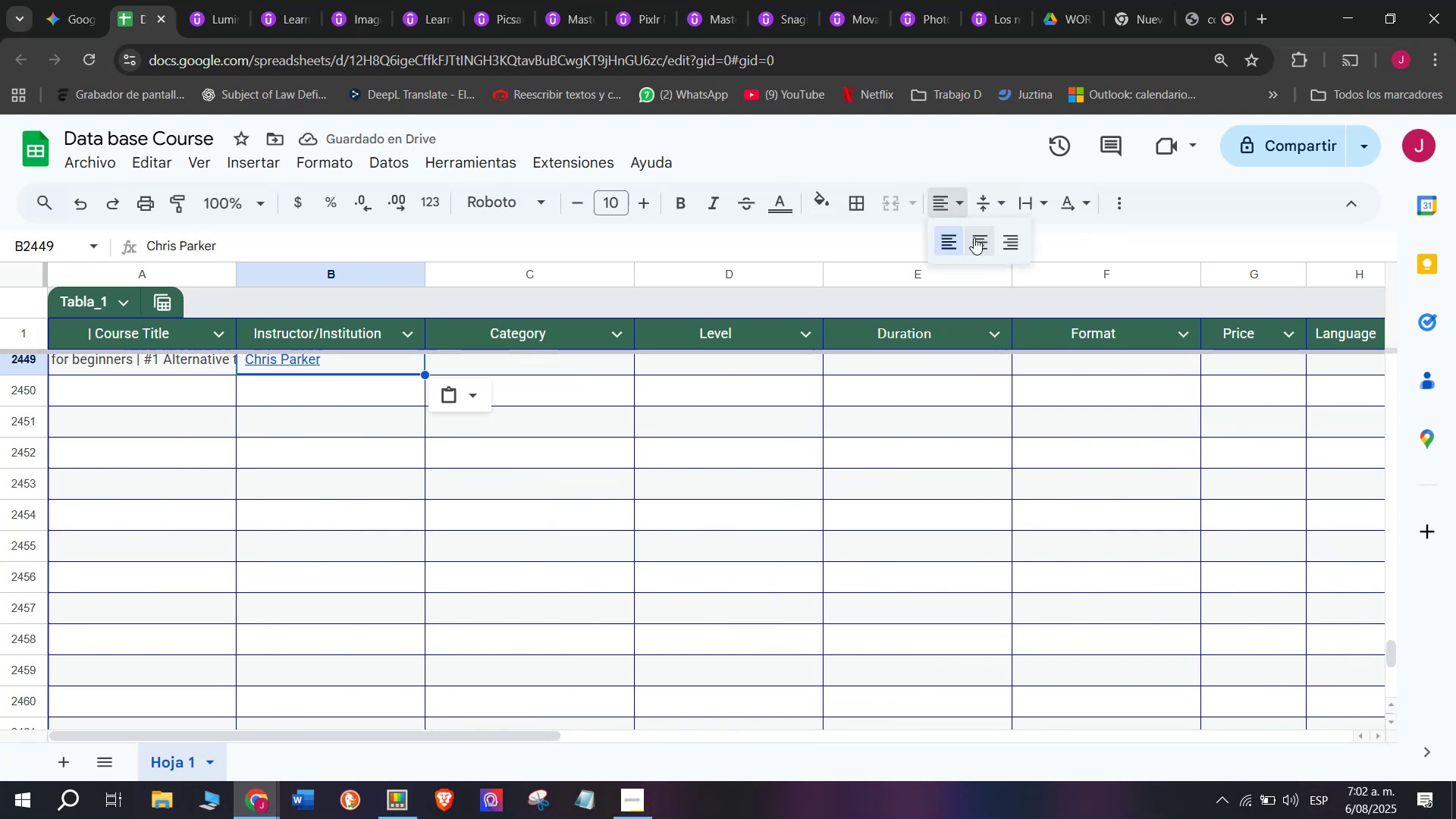 
left_click([974, 237])
 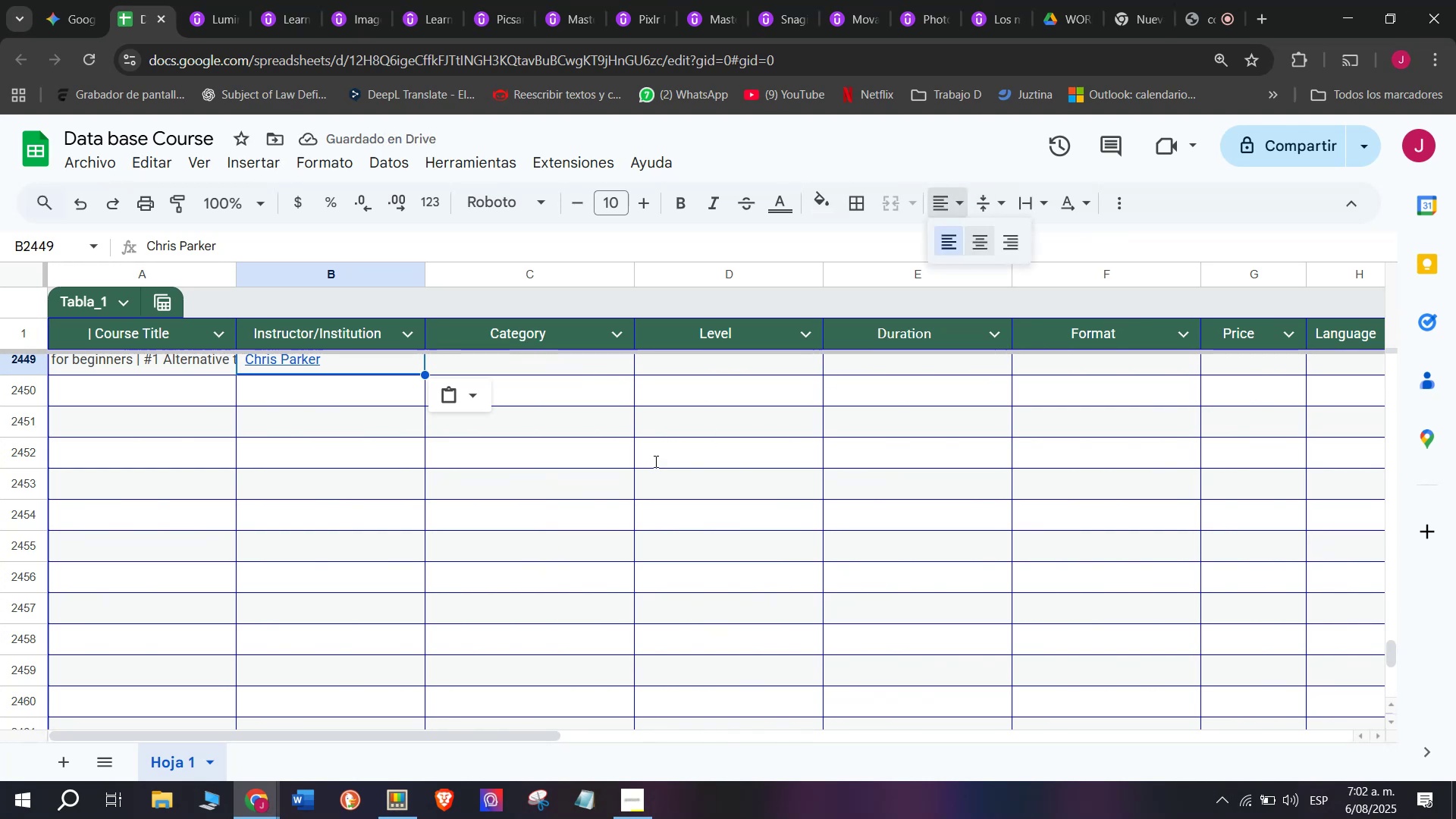 
scroll: coordinate [640, 467], scroll_direction: up, amount: 1.0
 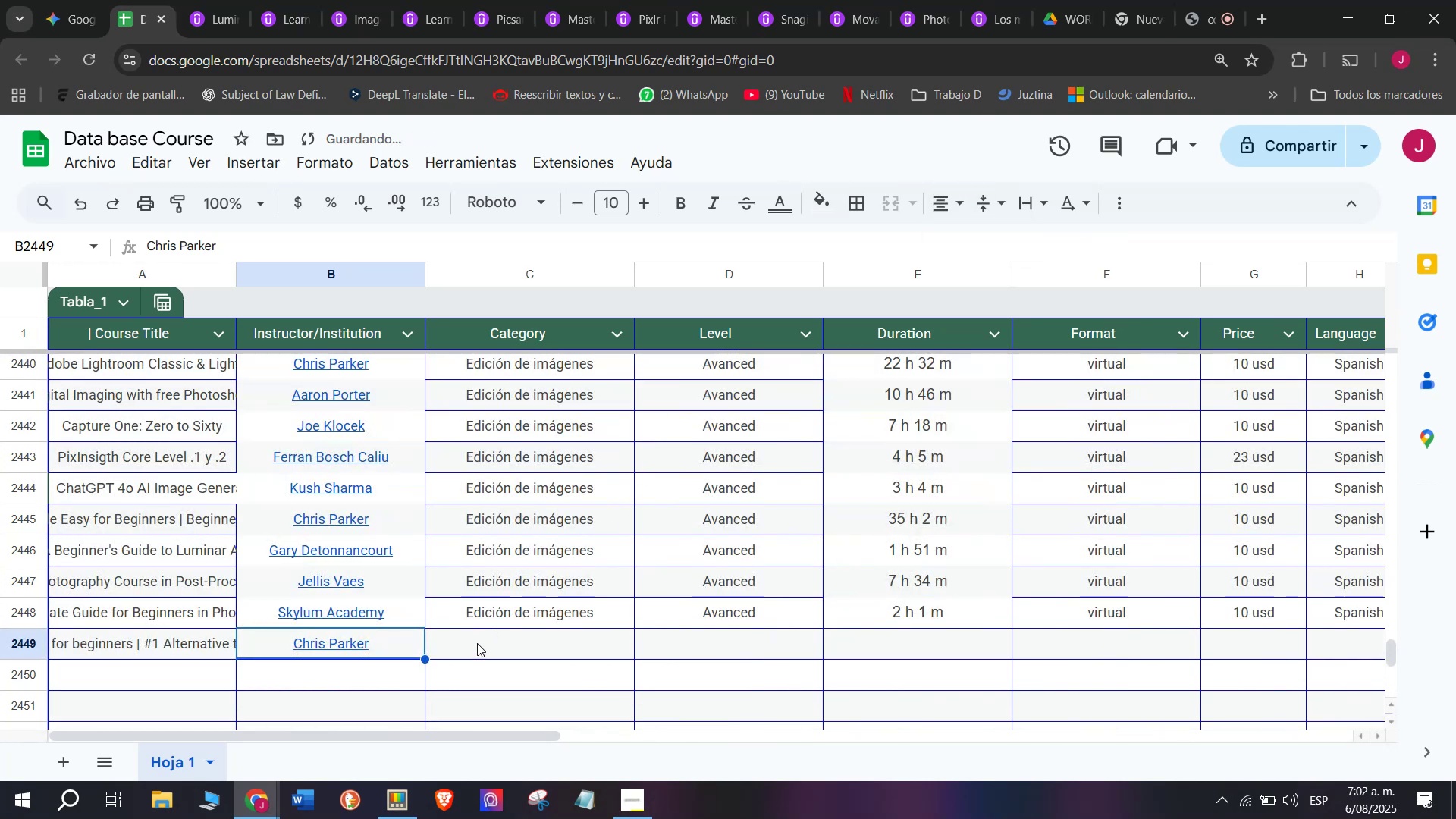 
left_click([491, 602])
 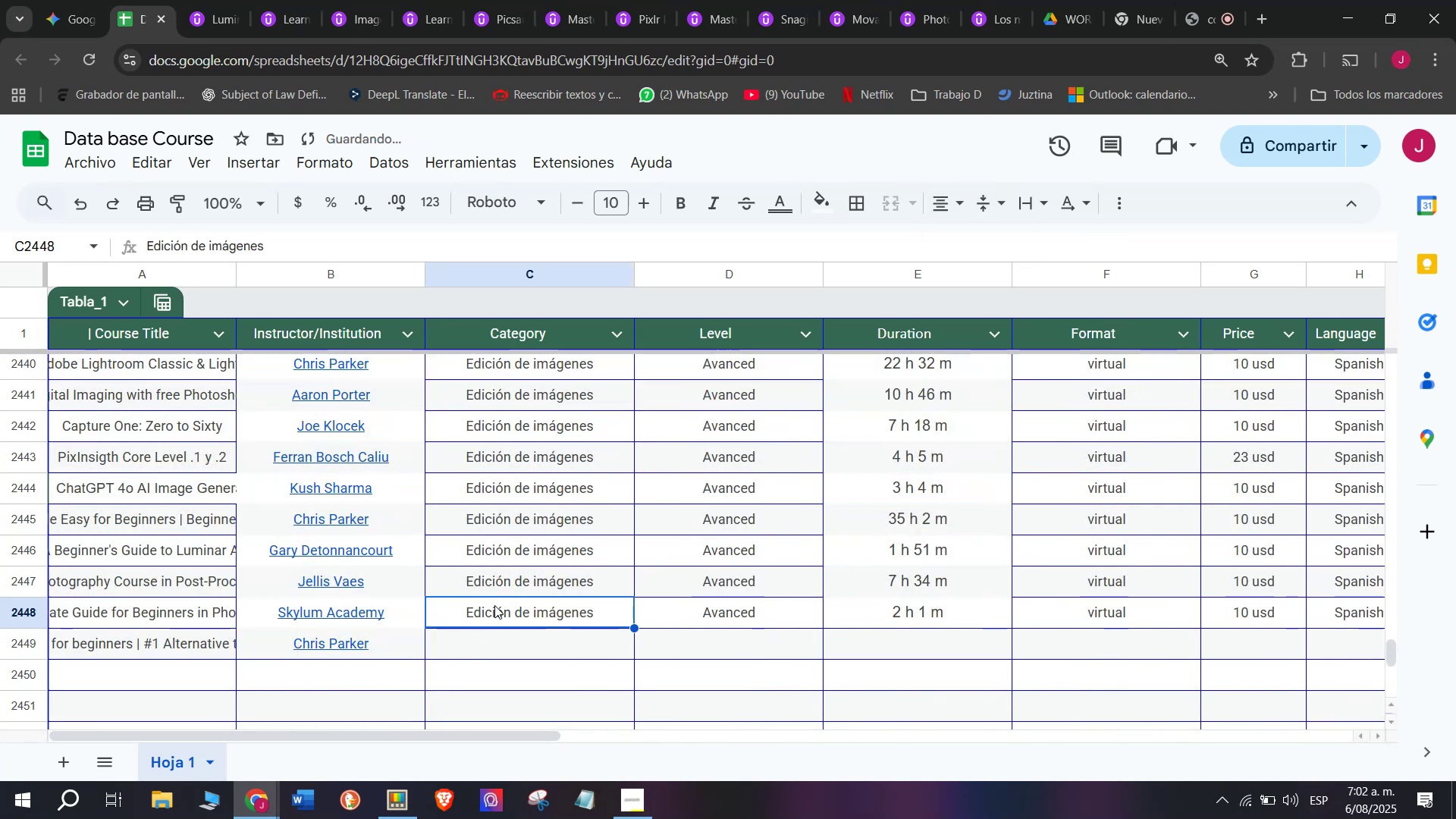 
key(Control+ControlLeft)
 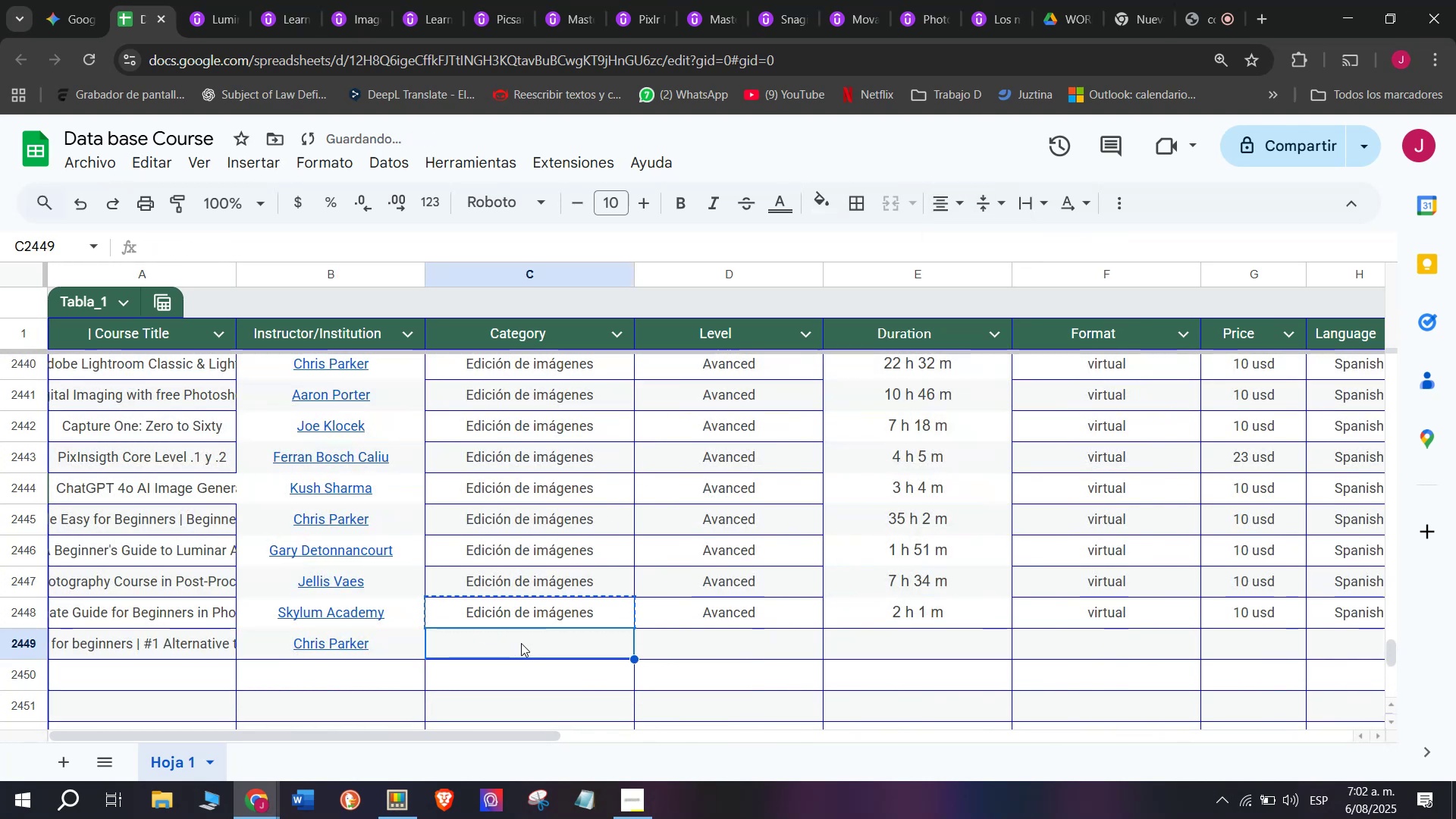 
key(Break)
 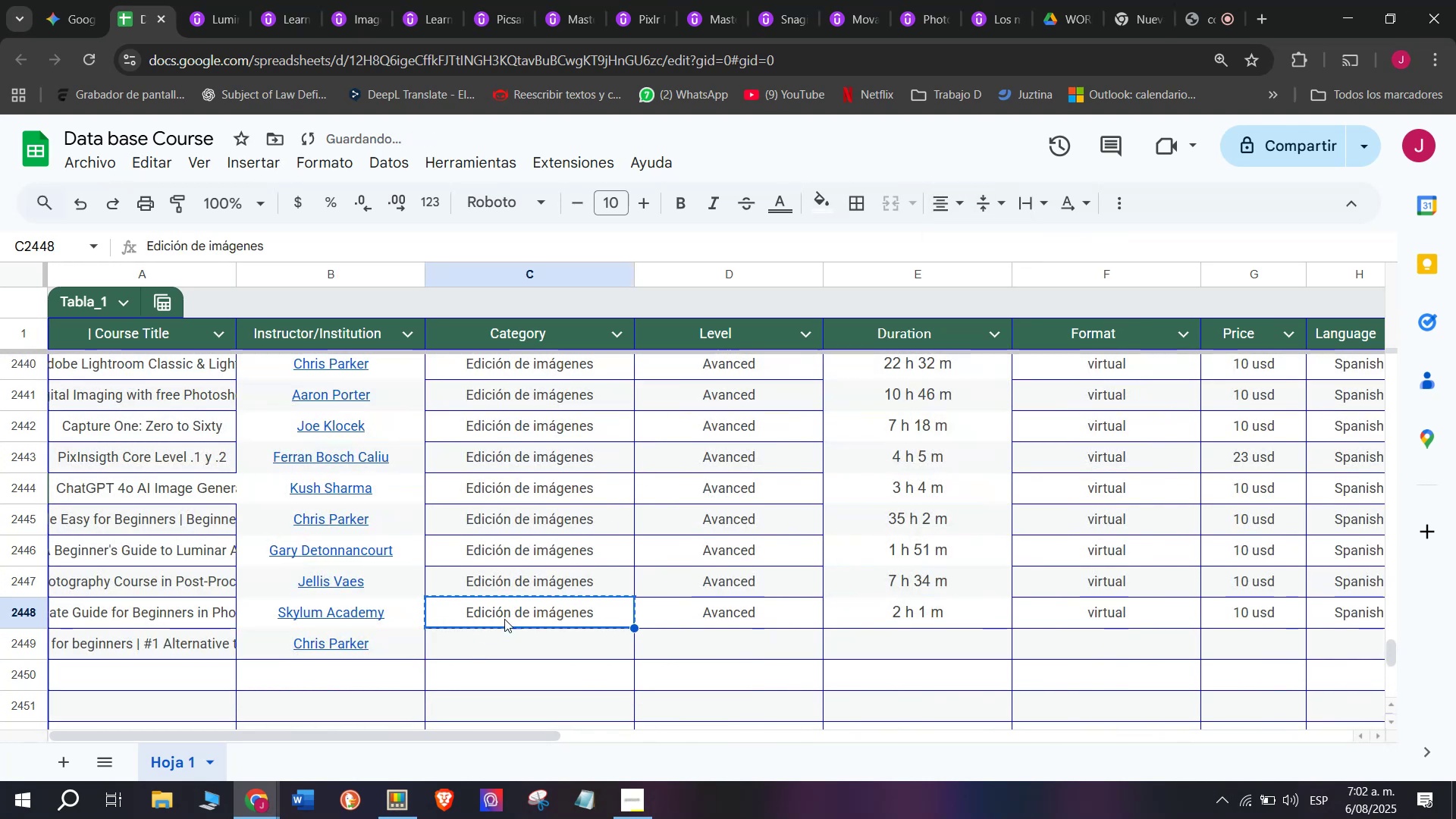 
key(Control+C)
 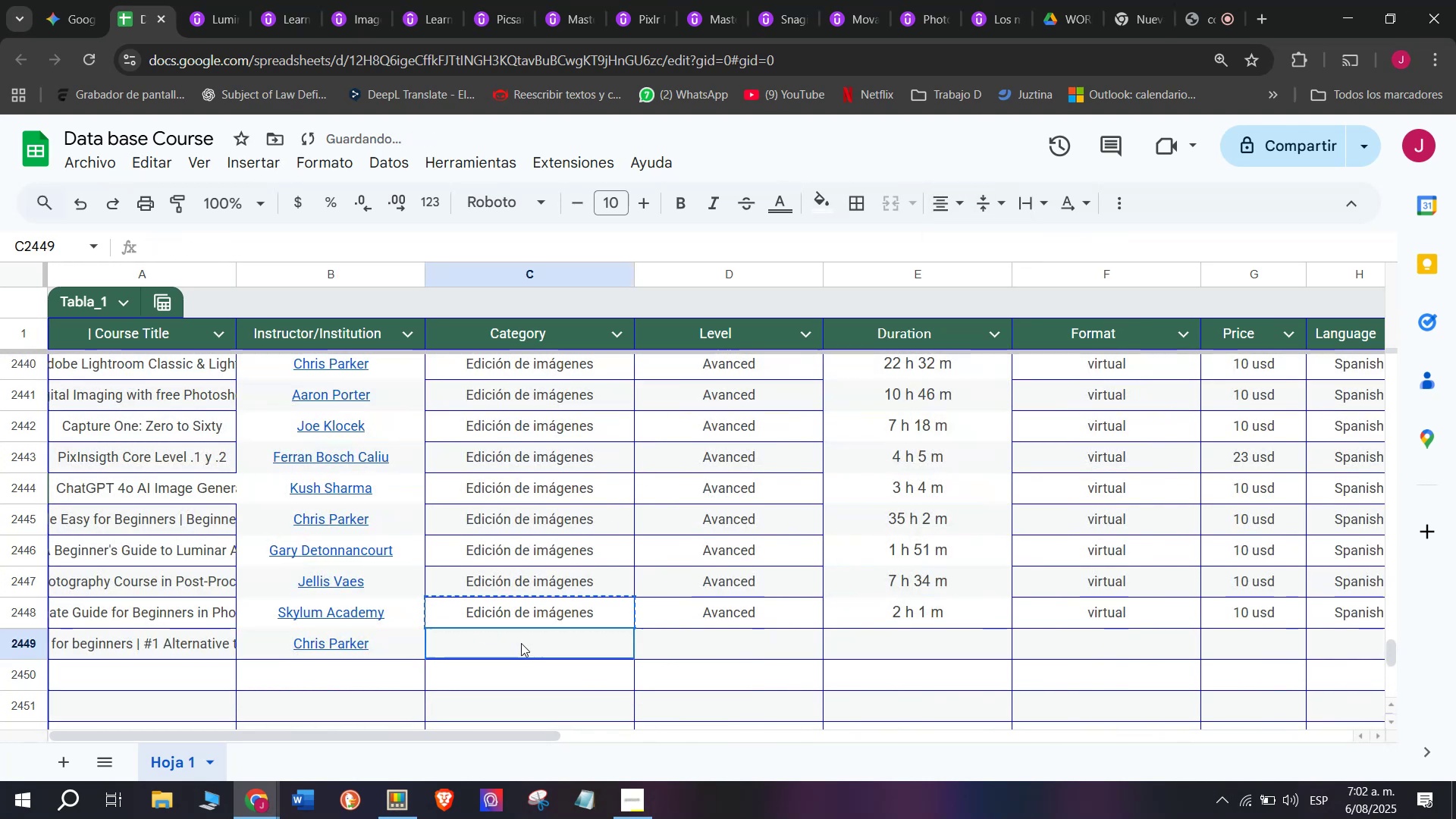 
key(Control+ControlLeft)
 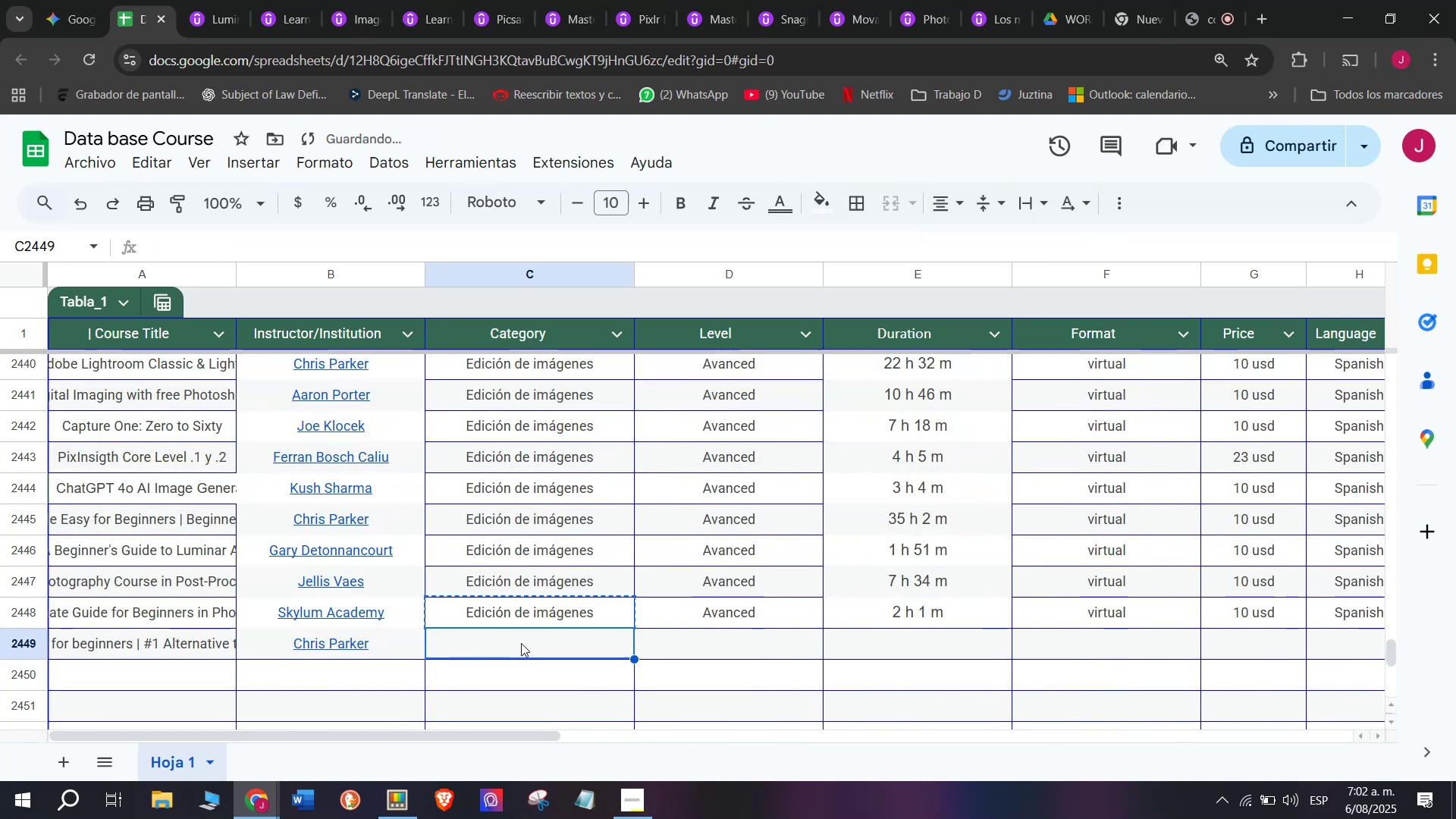 
key(Z)
 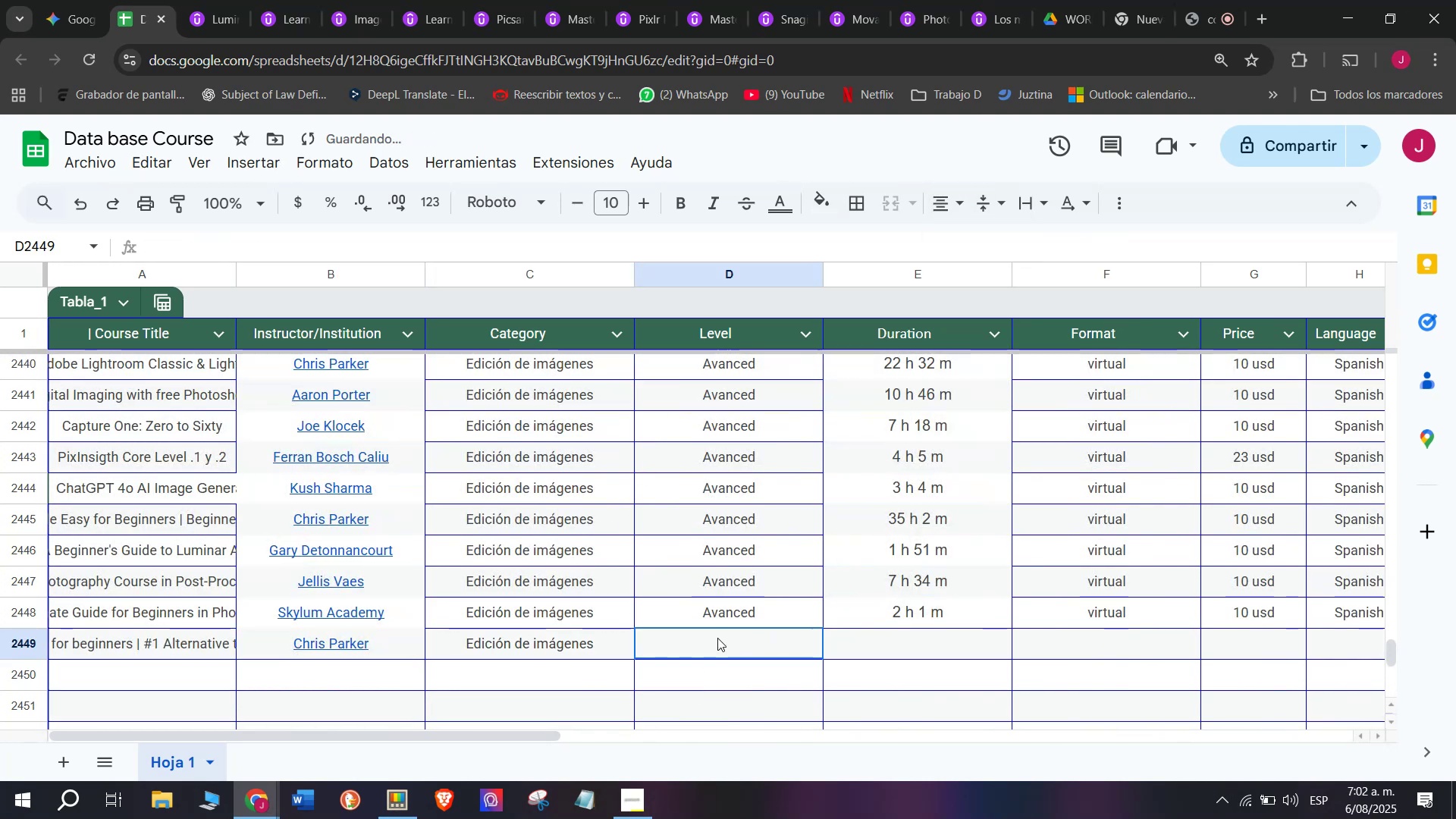 
key(Control+V)
 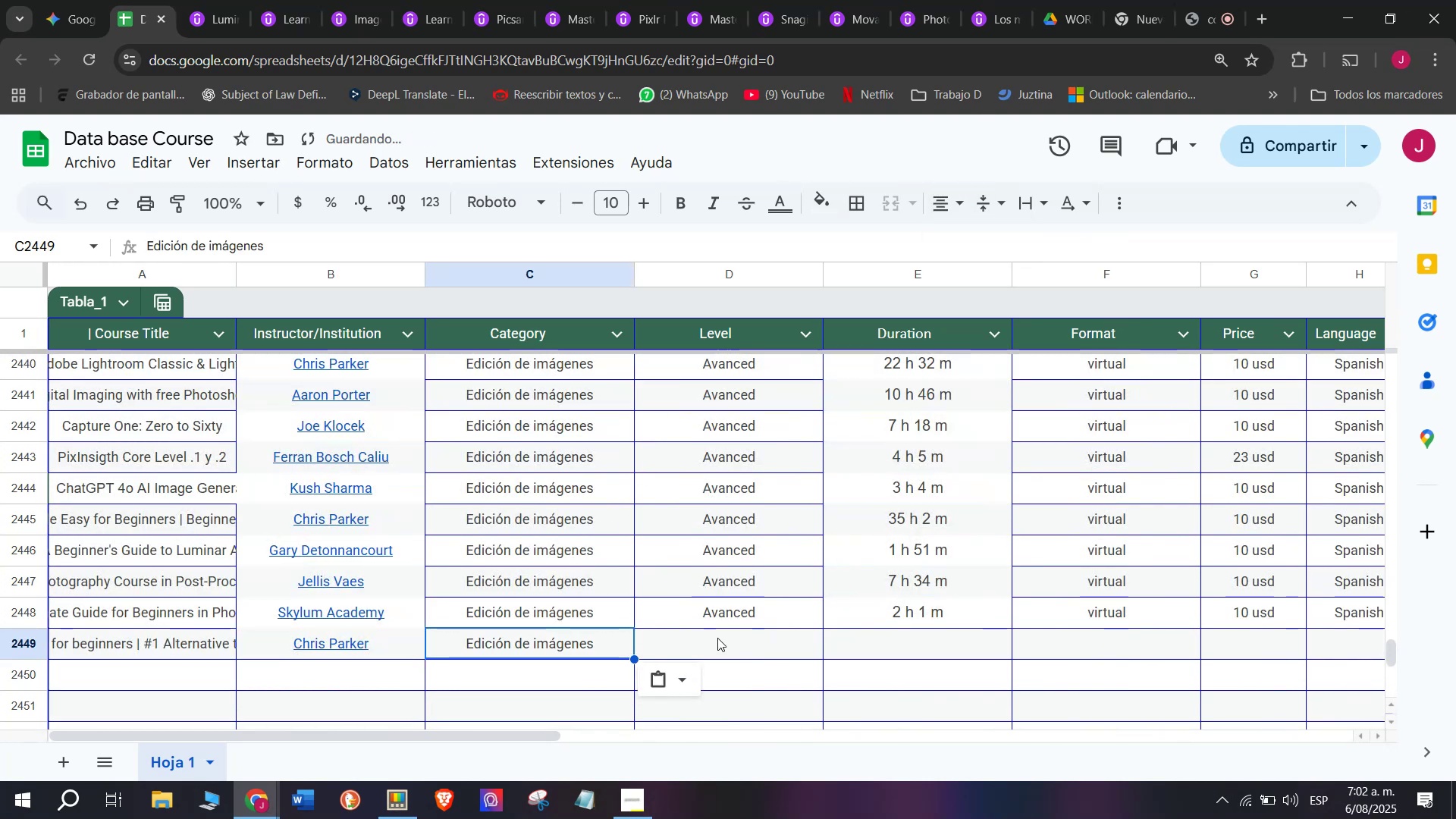 
left_click([717, 638])
 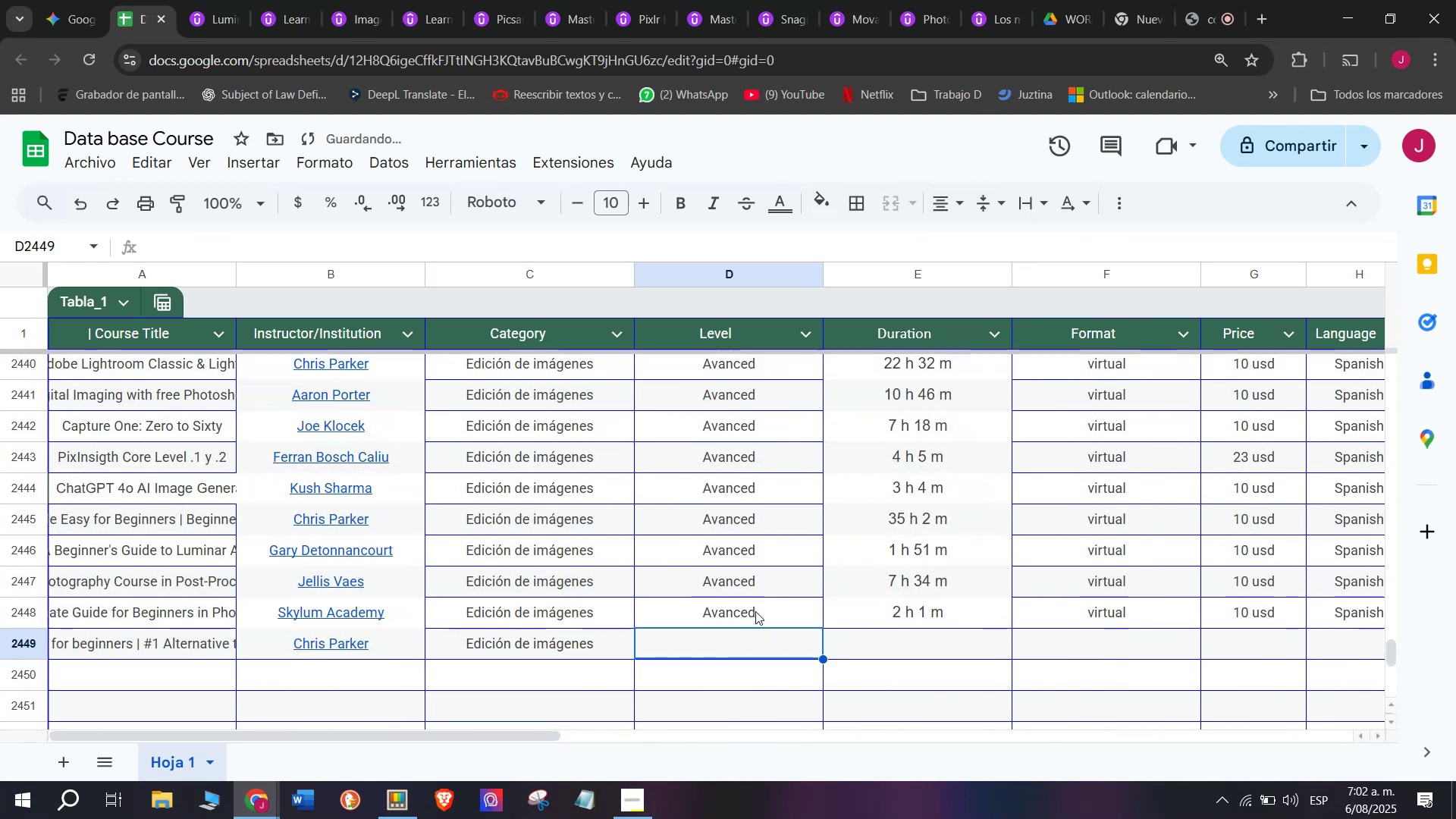 
double_click([755, 611])
 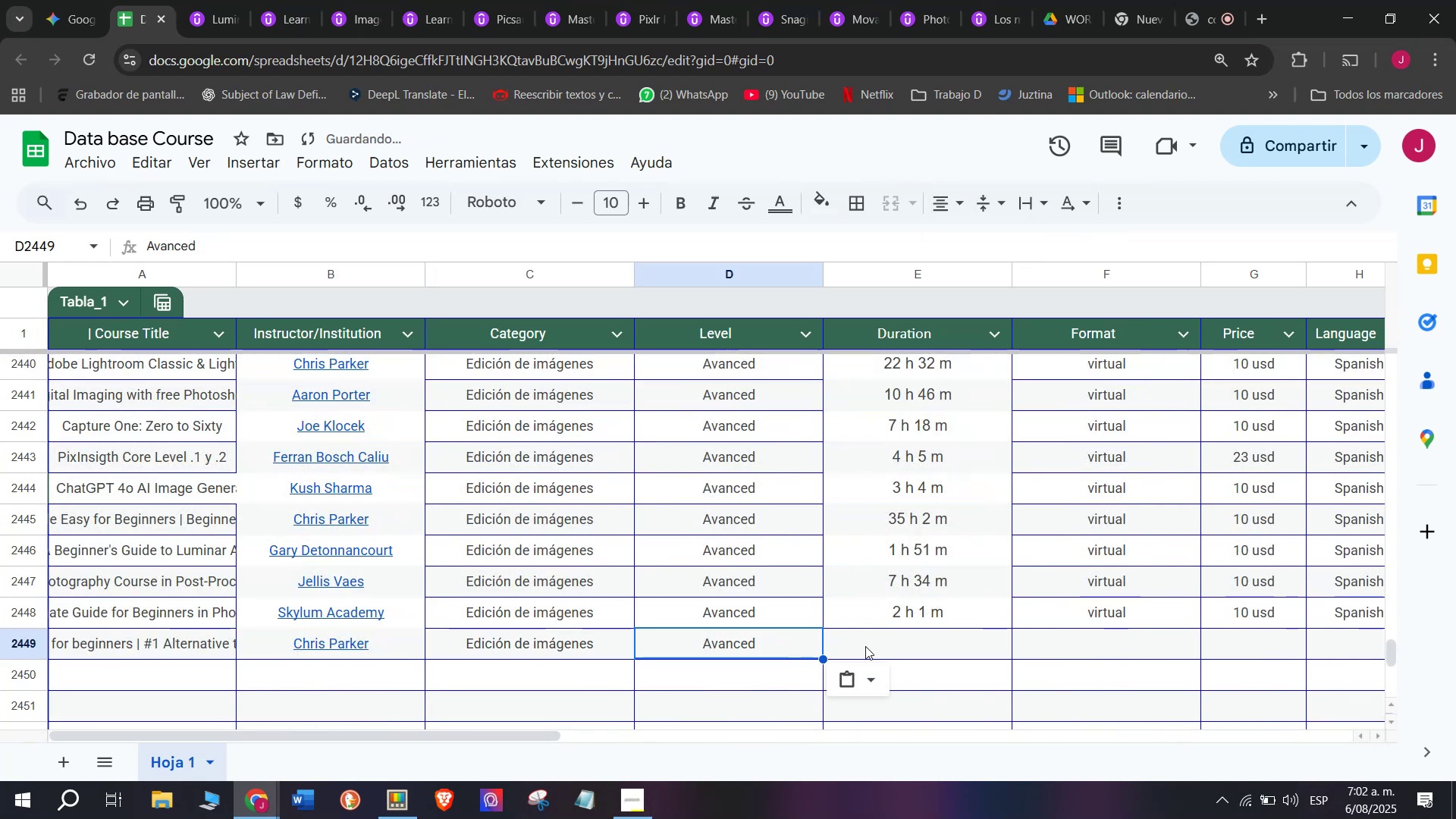 
key(Break)
 